 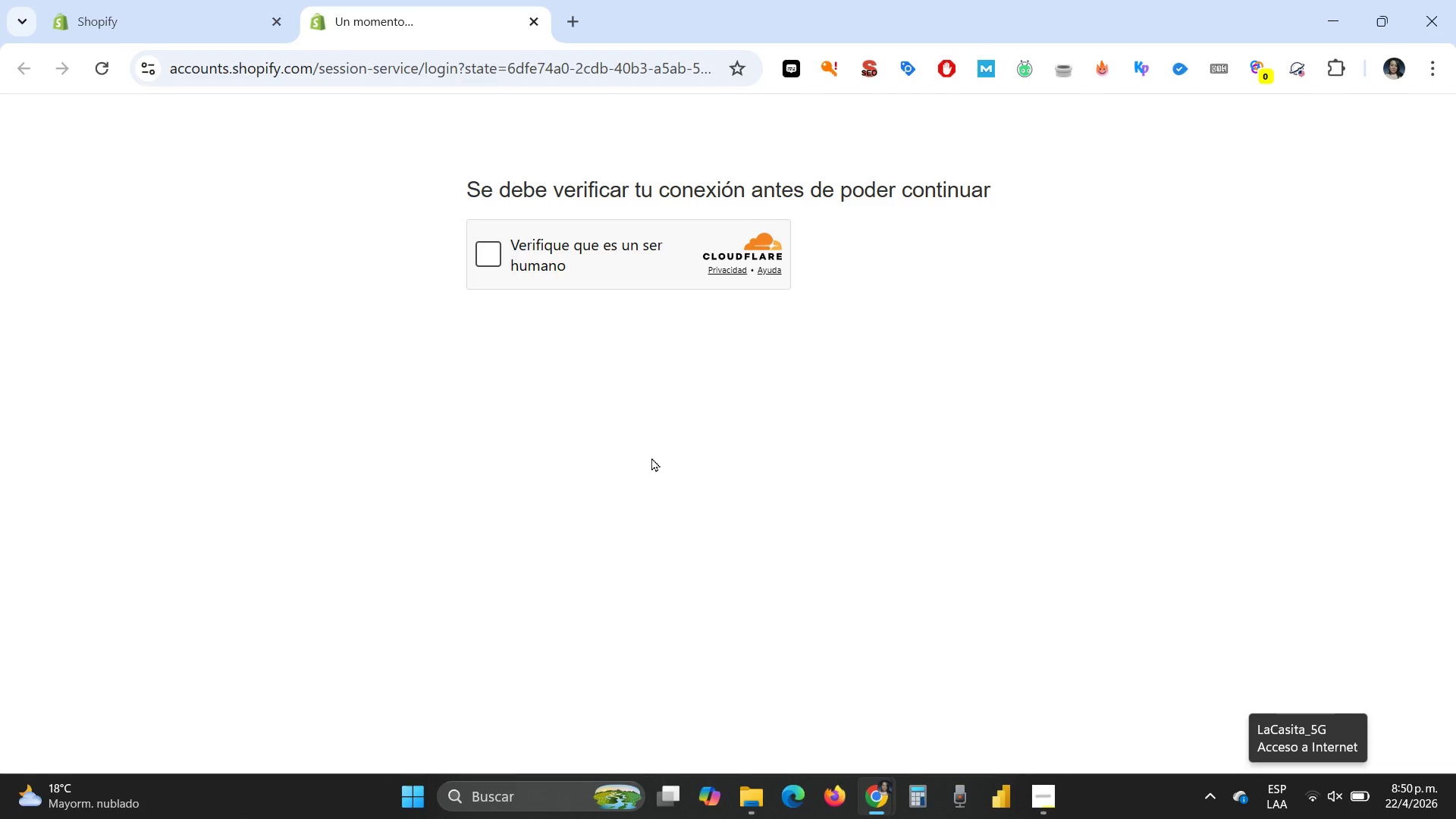 
left_click([492, 248])
 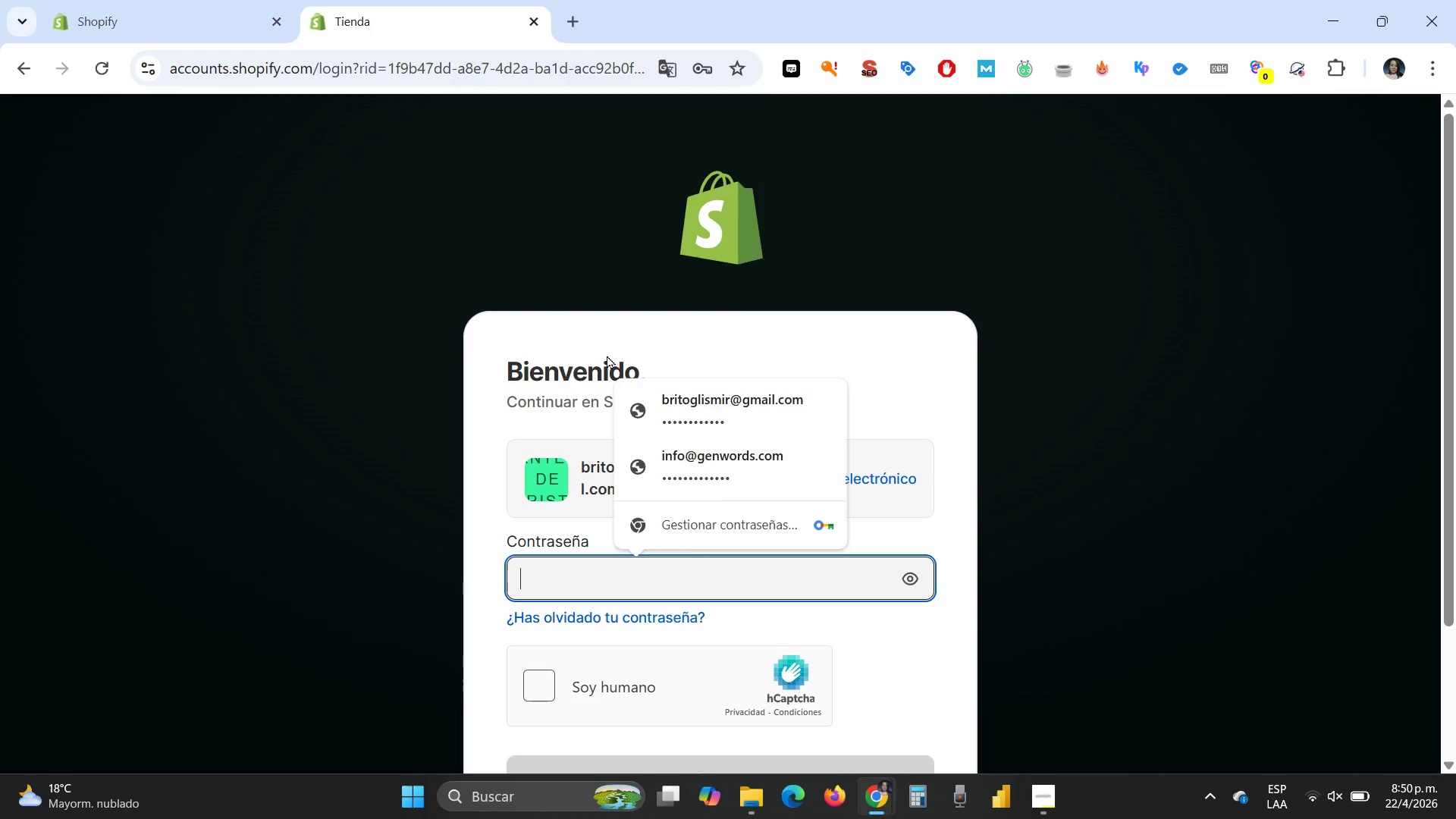 
wait(26.3)
 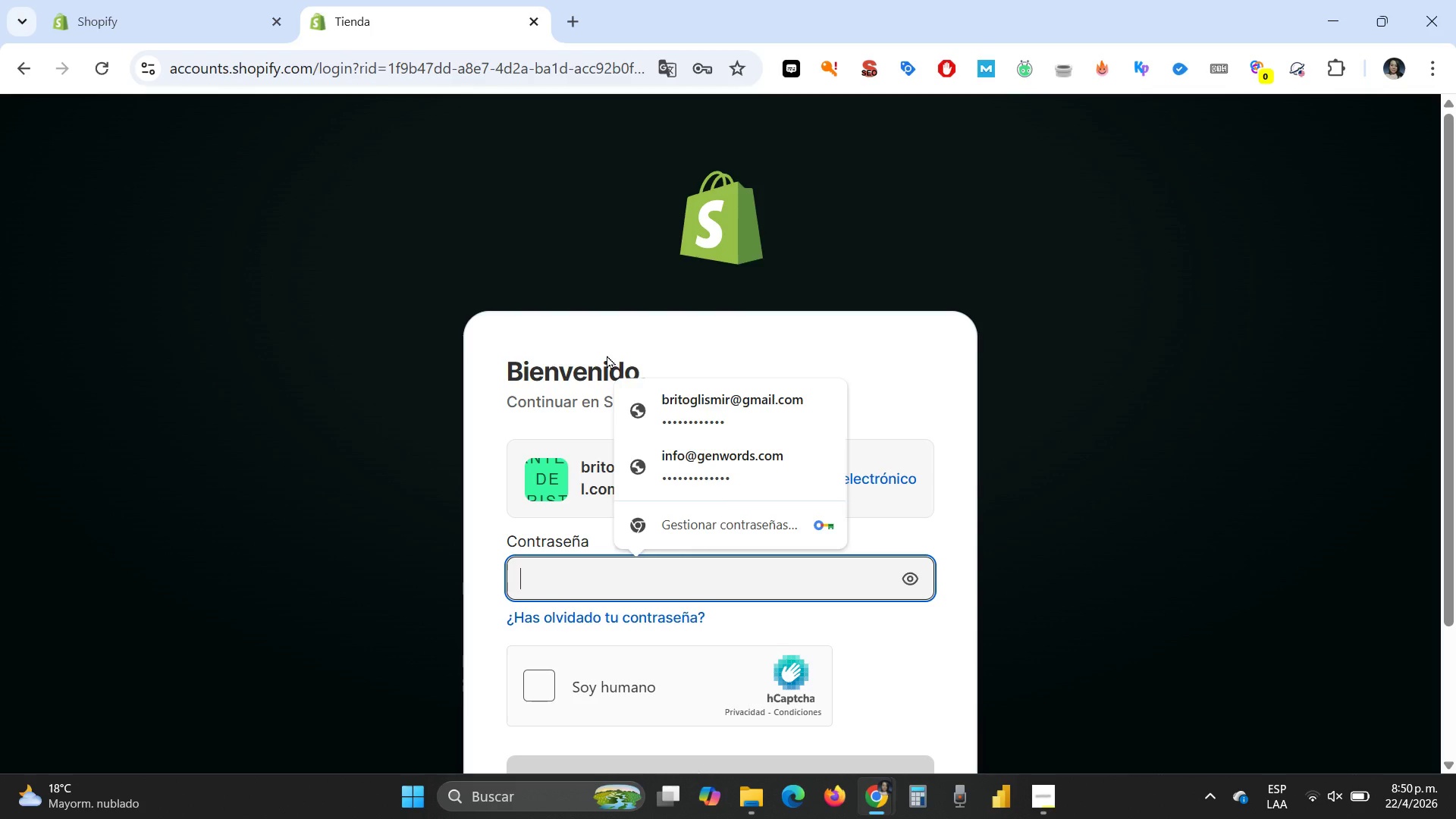 
left_click([728, 411])
 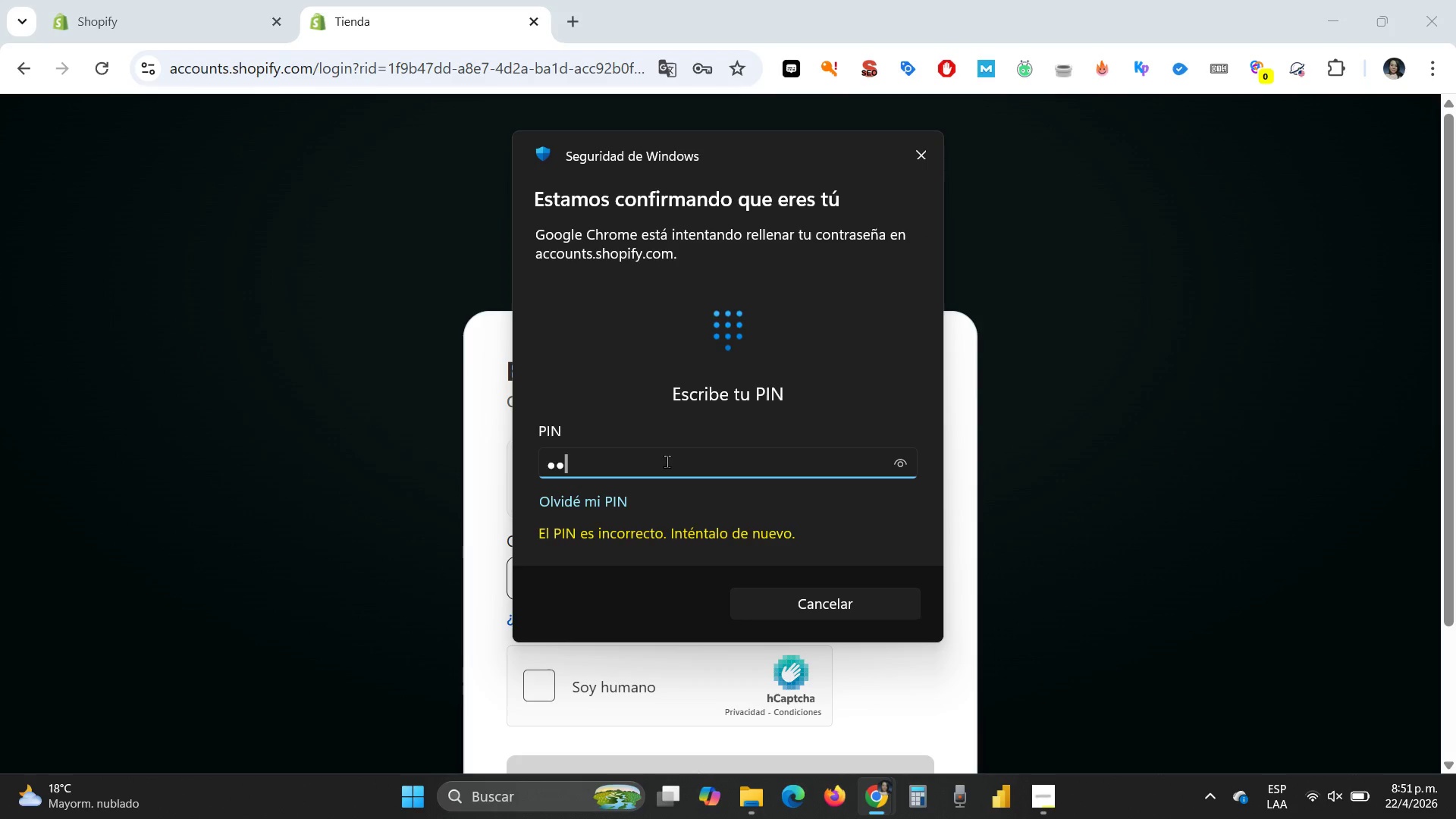 
wait(6.84)
 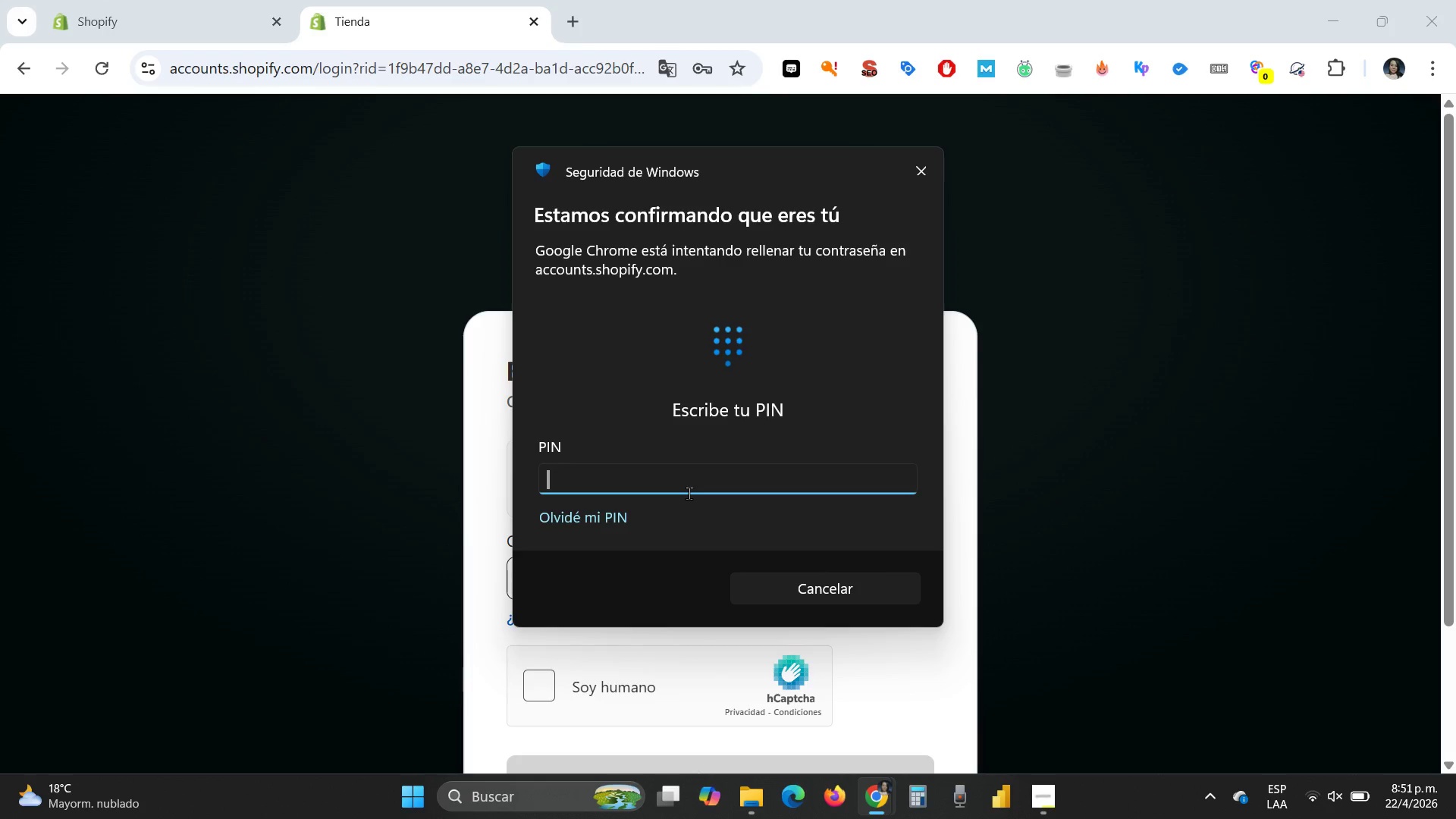 
scroll: coordinate [673, 539], scroll_direction: down, amount: 1.0
 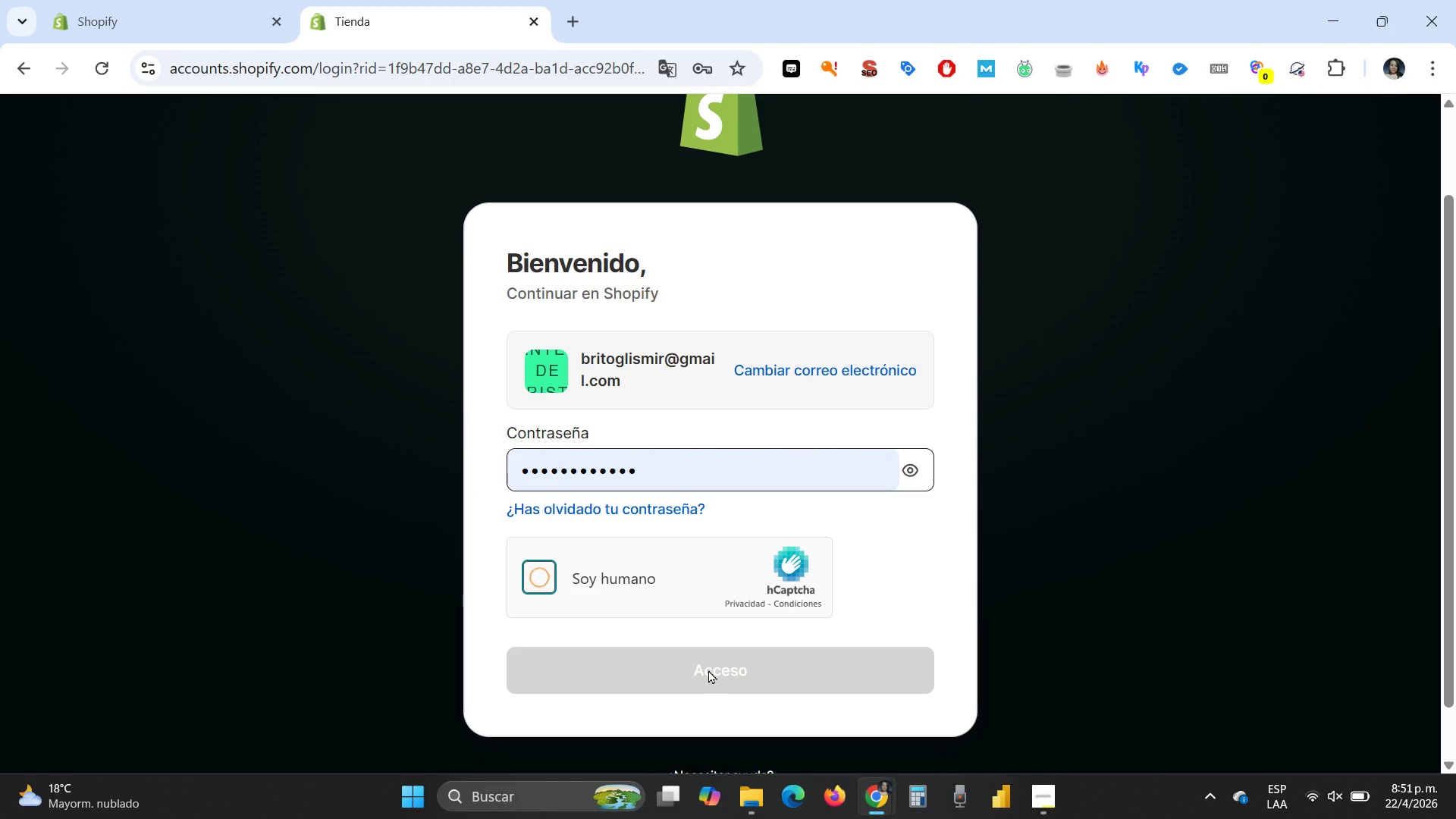 
wait(5.69)
 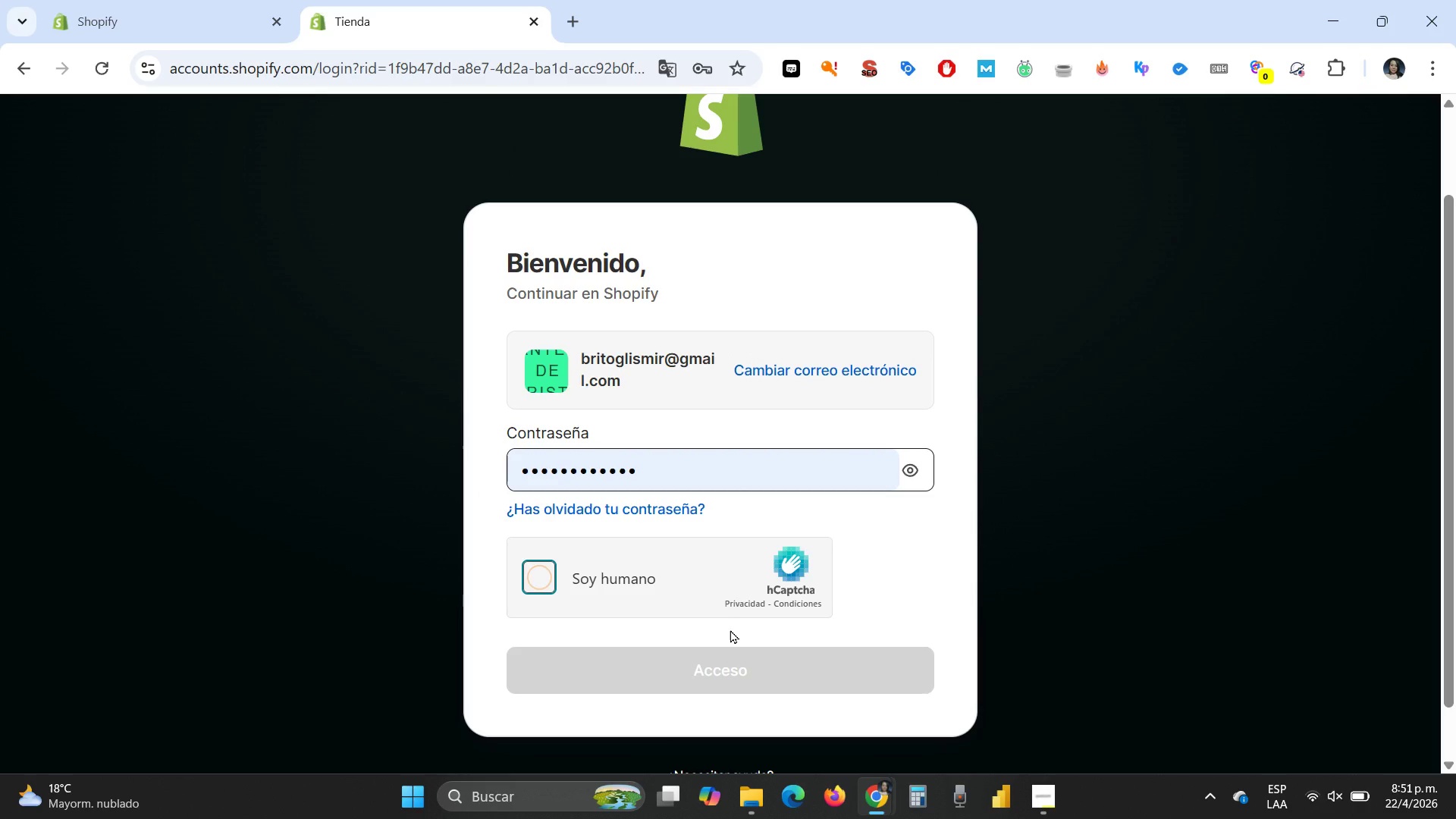 
left_click([708, 670])
 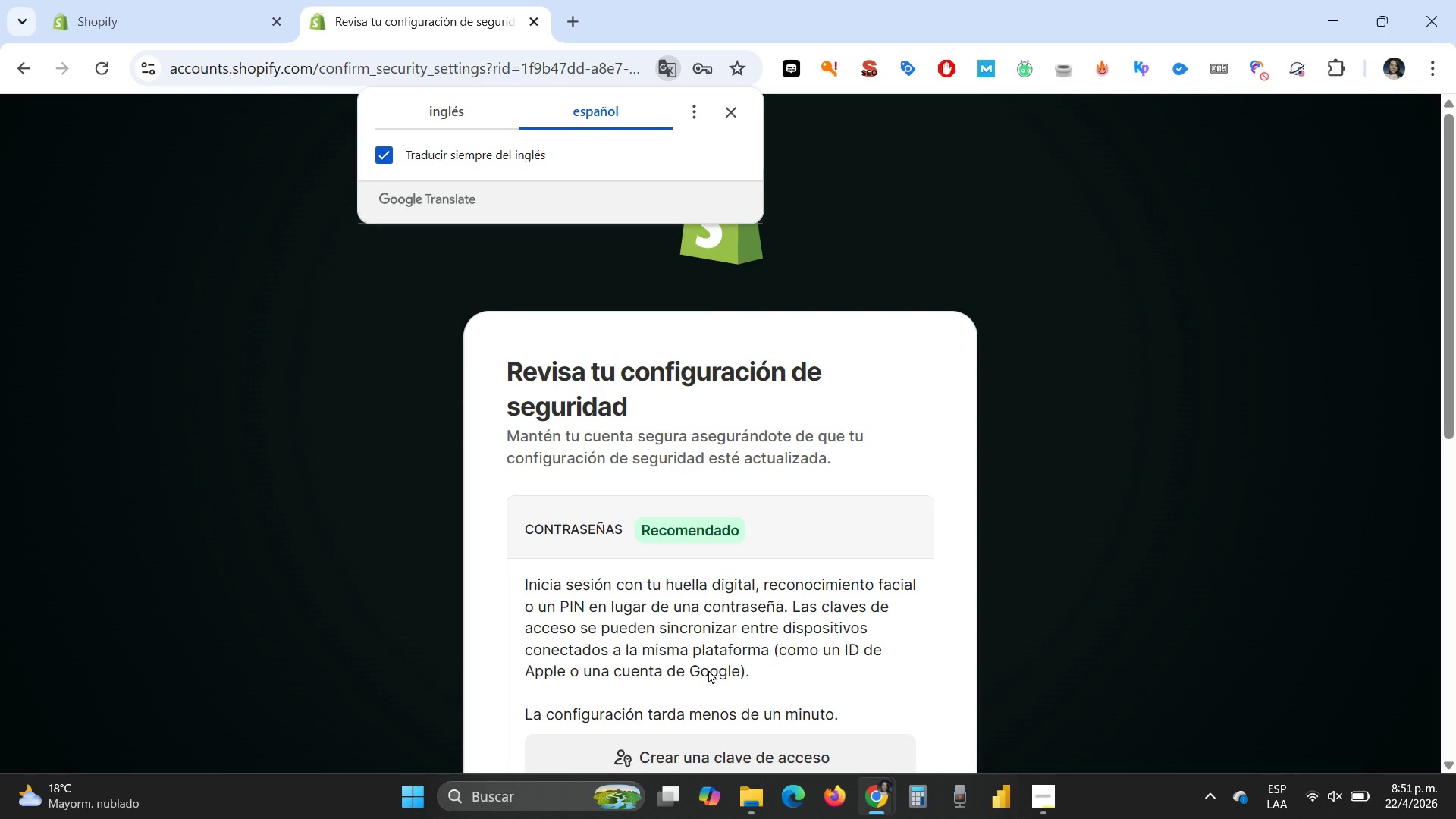 
scroll: coordinate [805, 455], scroll_direction: down, amount: 4.0
 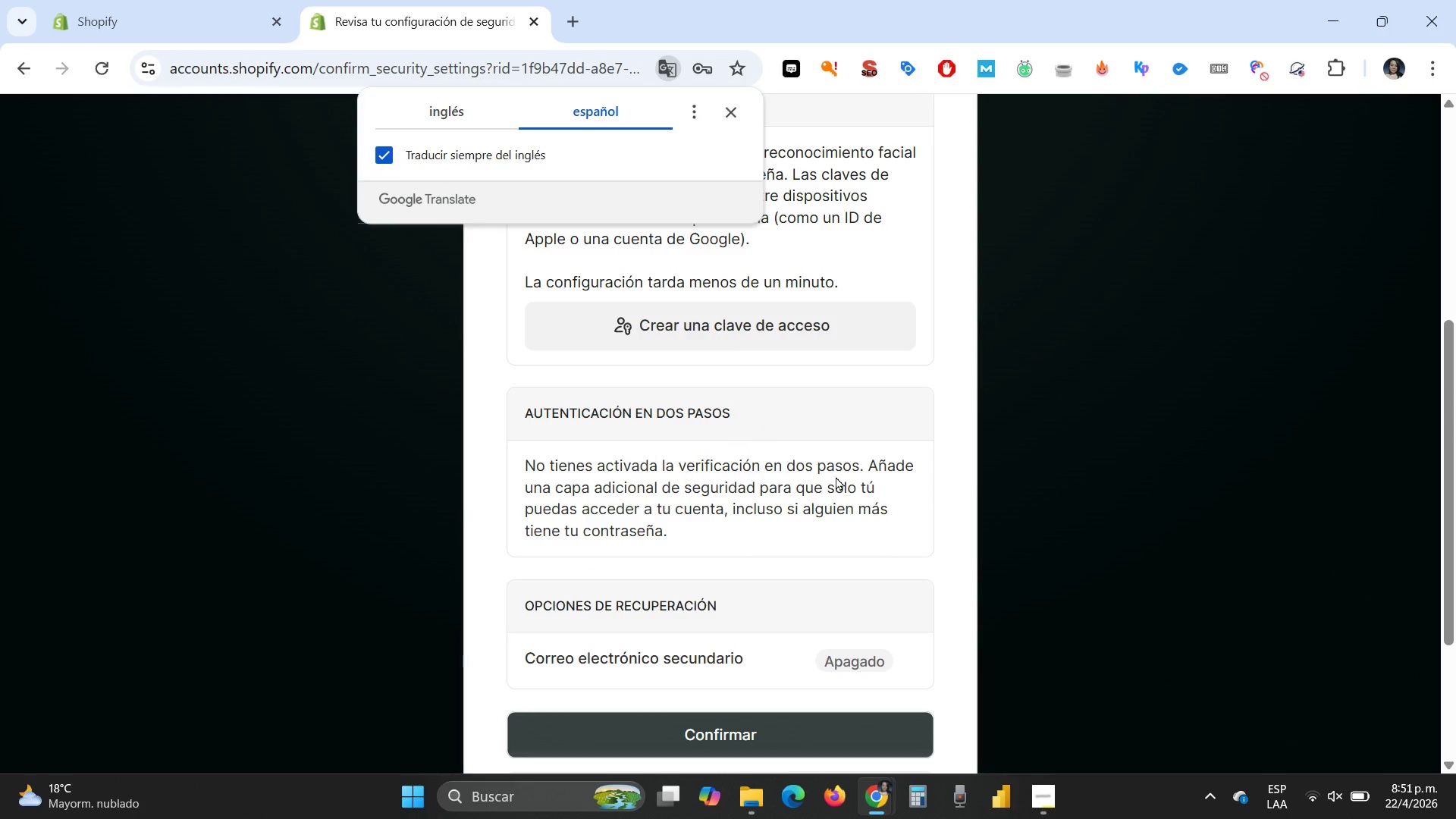 
left_click([737, 103])
 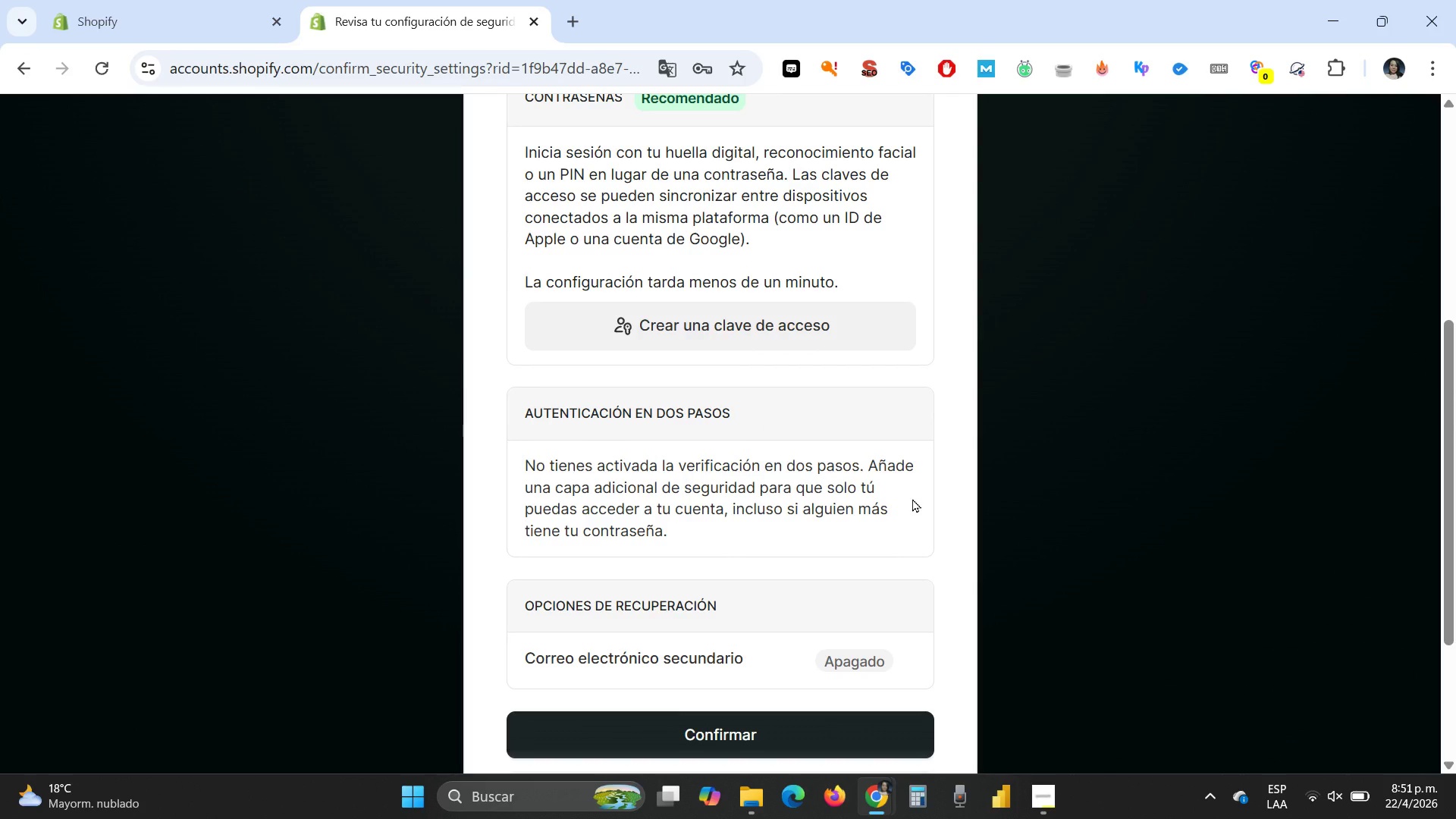 
scroll: coordinate [912, 498], scroll_direction: up, amount: 1.0
 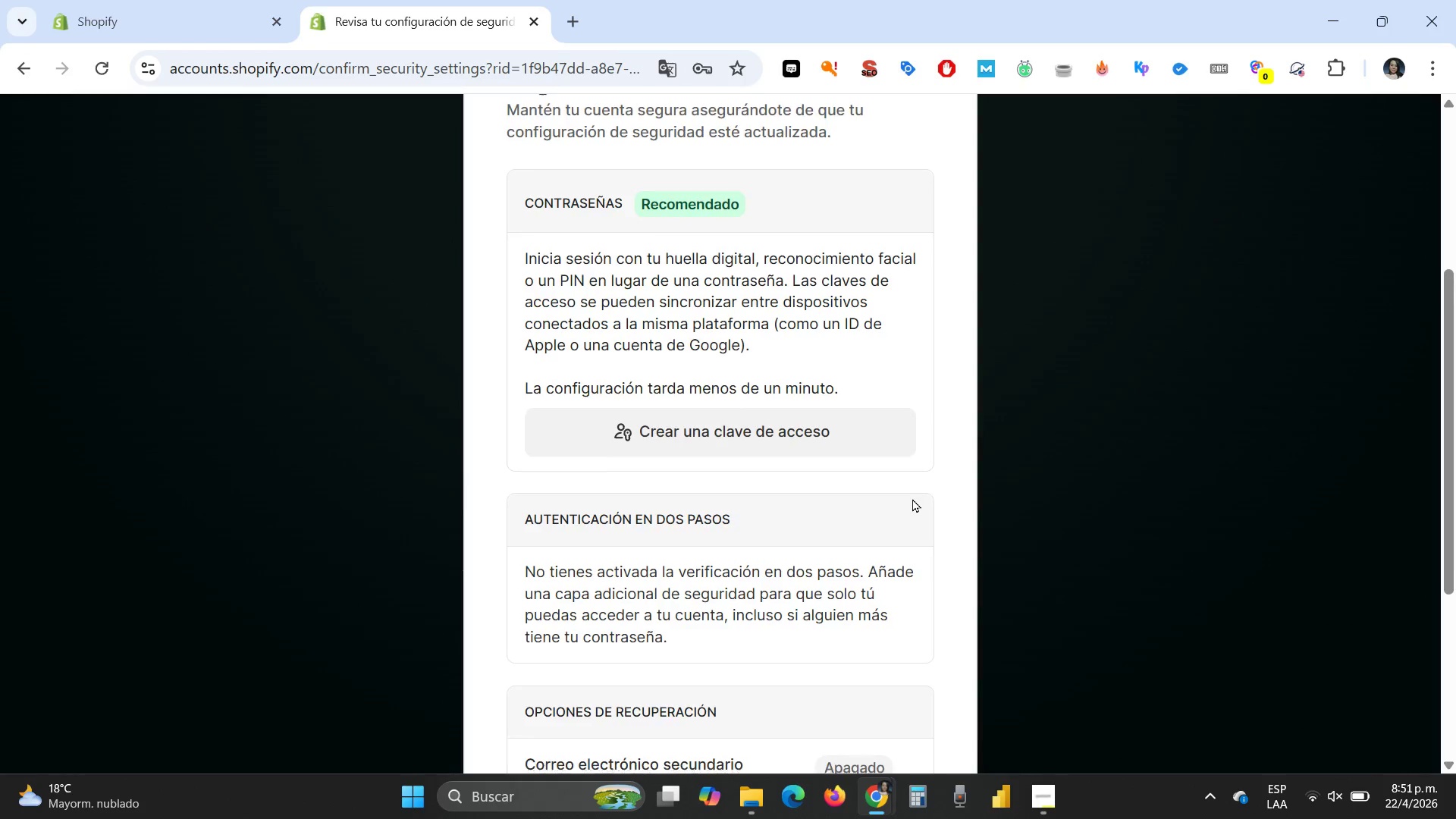 
scroll: coordinate [912, 499], scroll_direction: down, amount: 4.0
 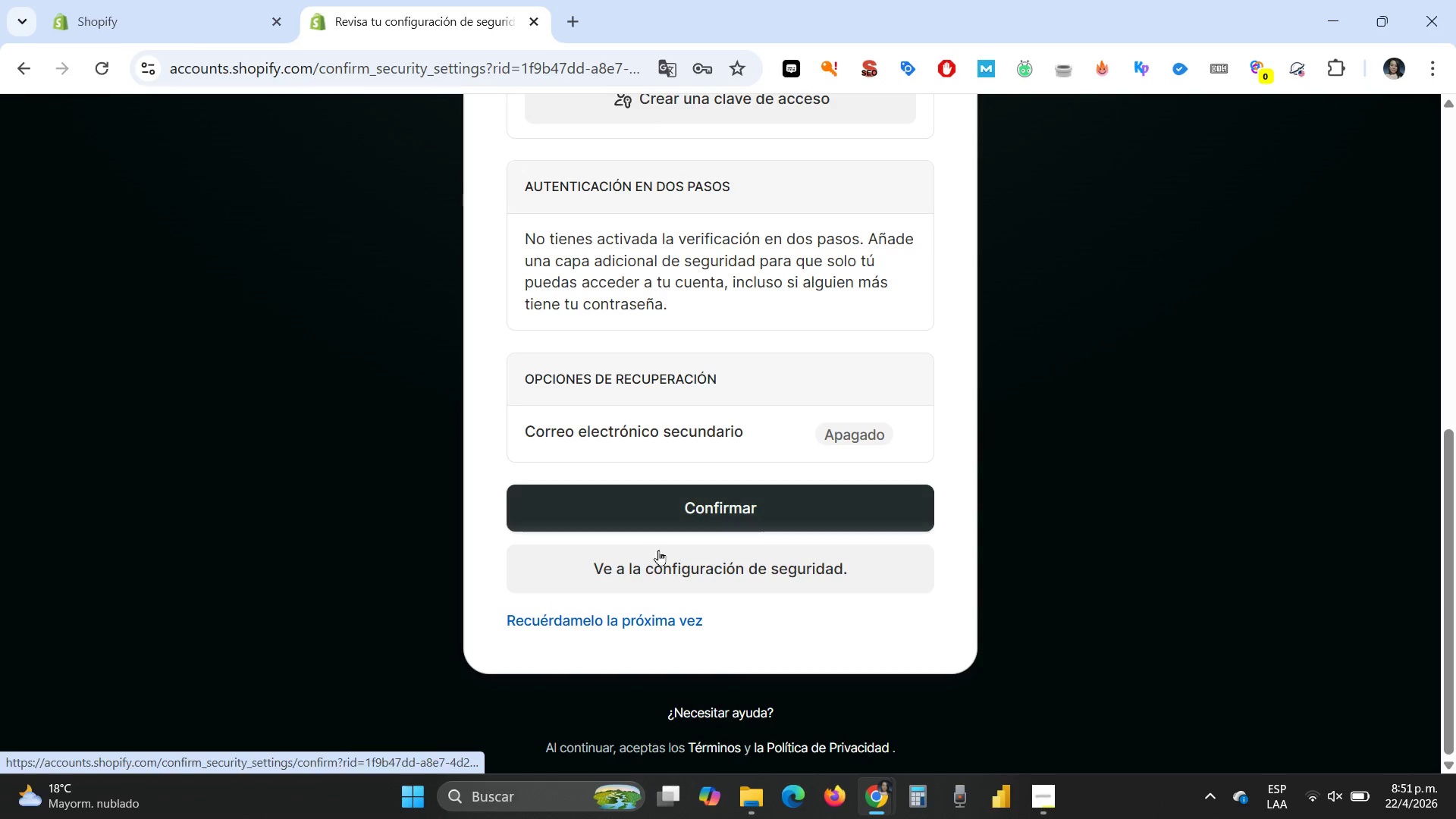 
left_click([595, 614])
 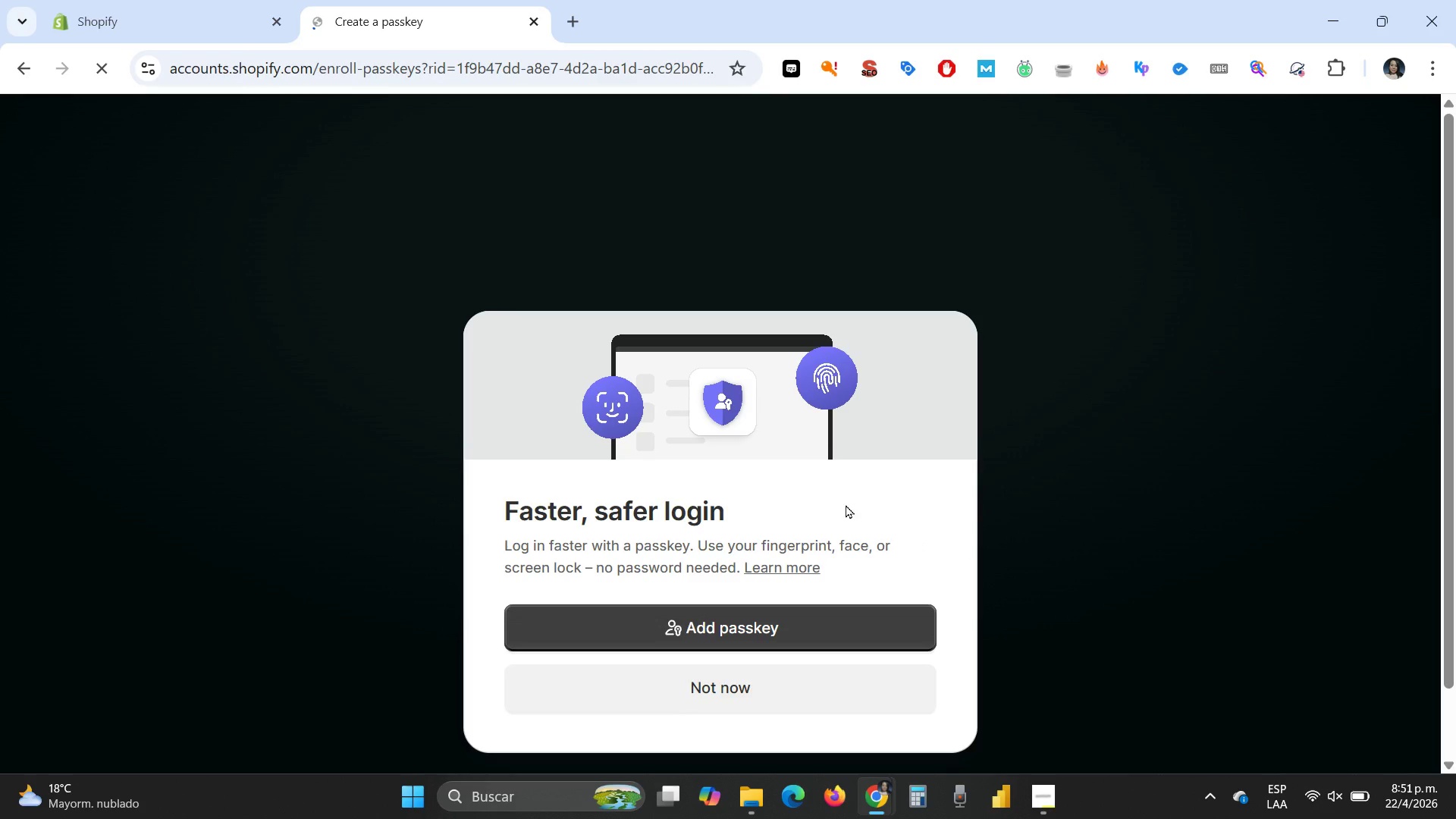 
wait(5.5)
 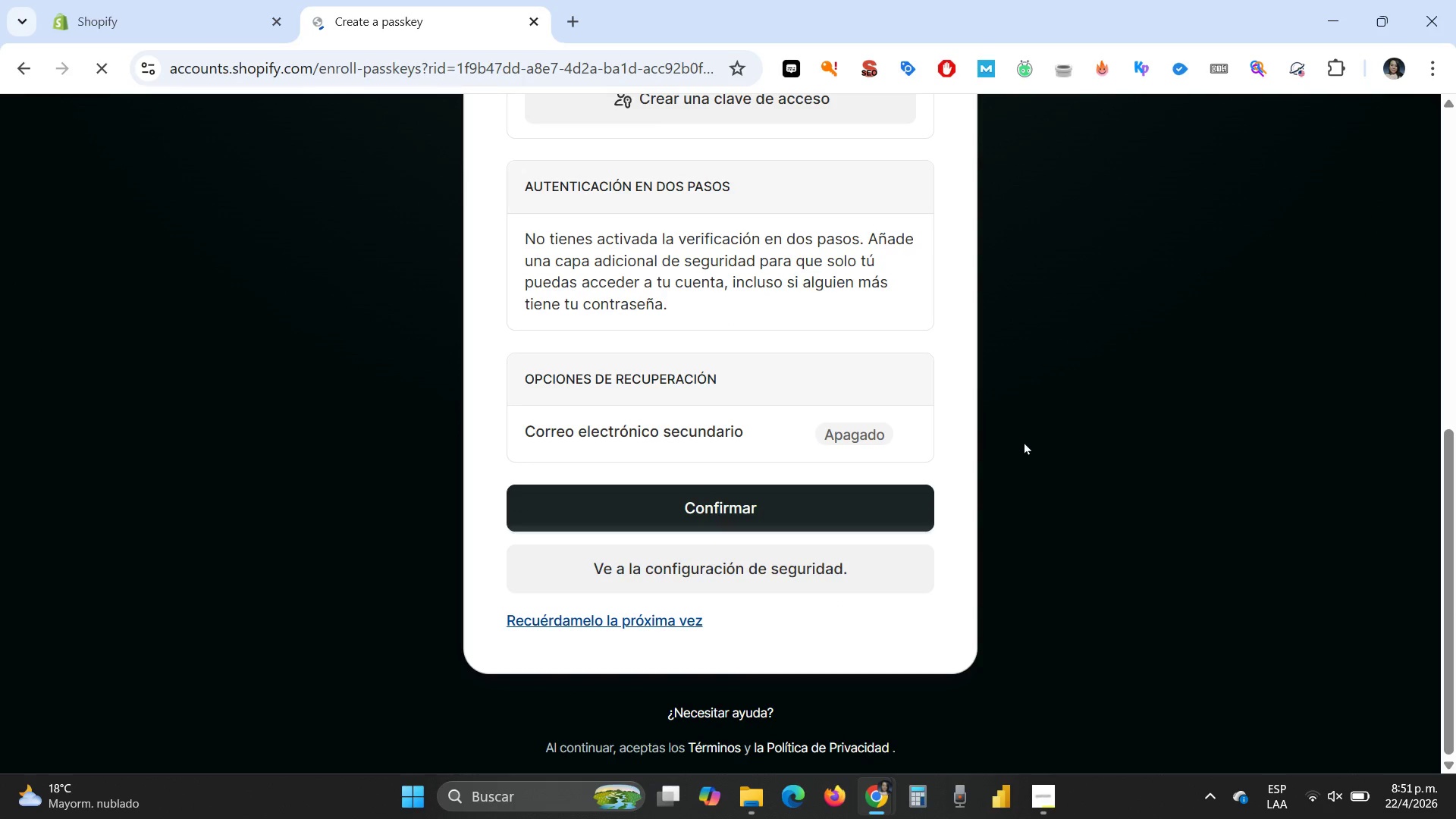 
left_click([771, 686])
 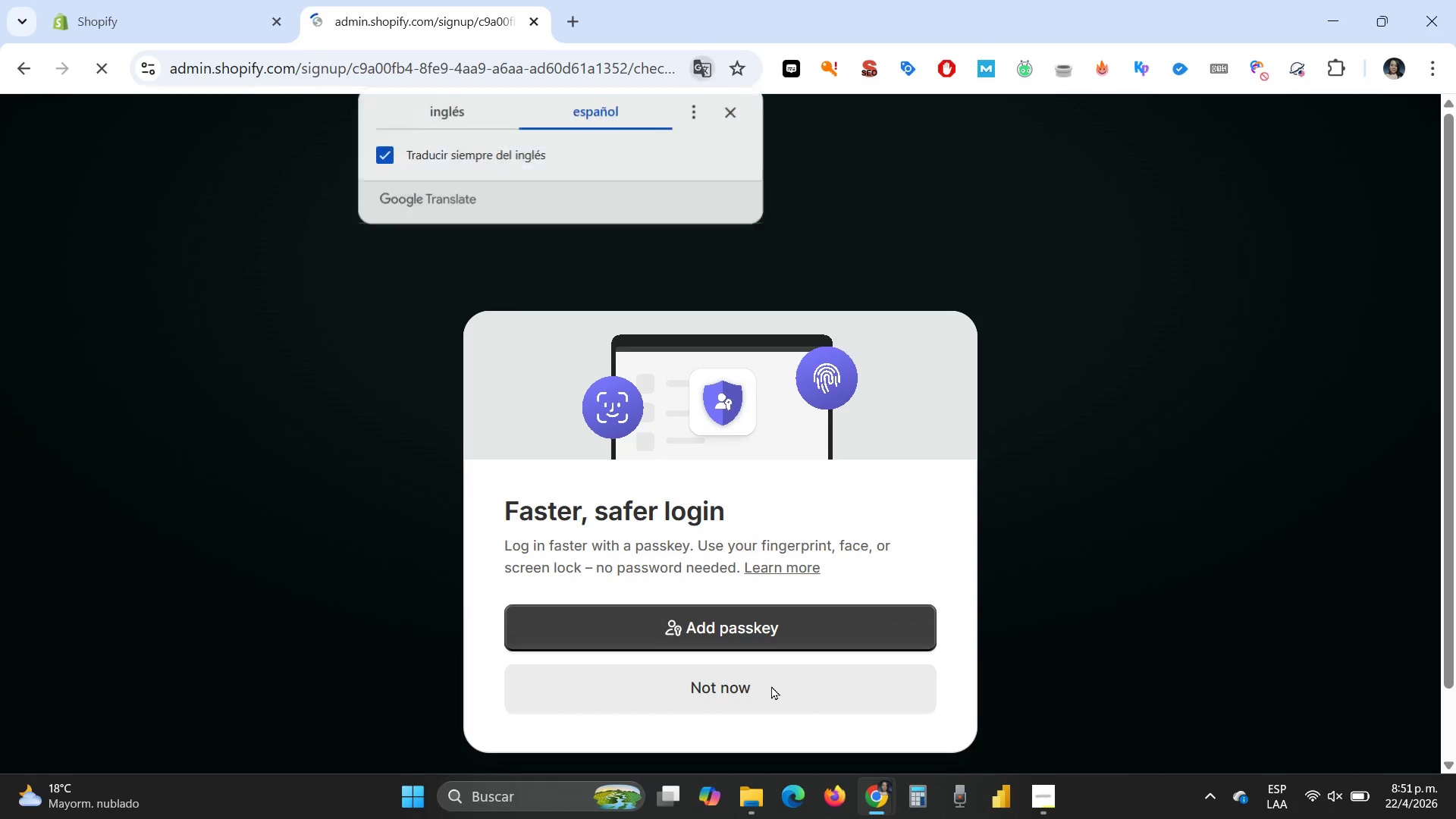 
wait(6.53)
 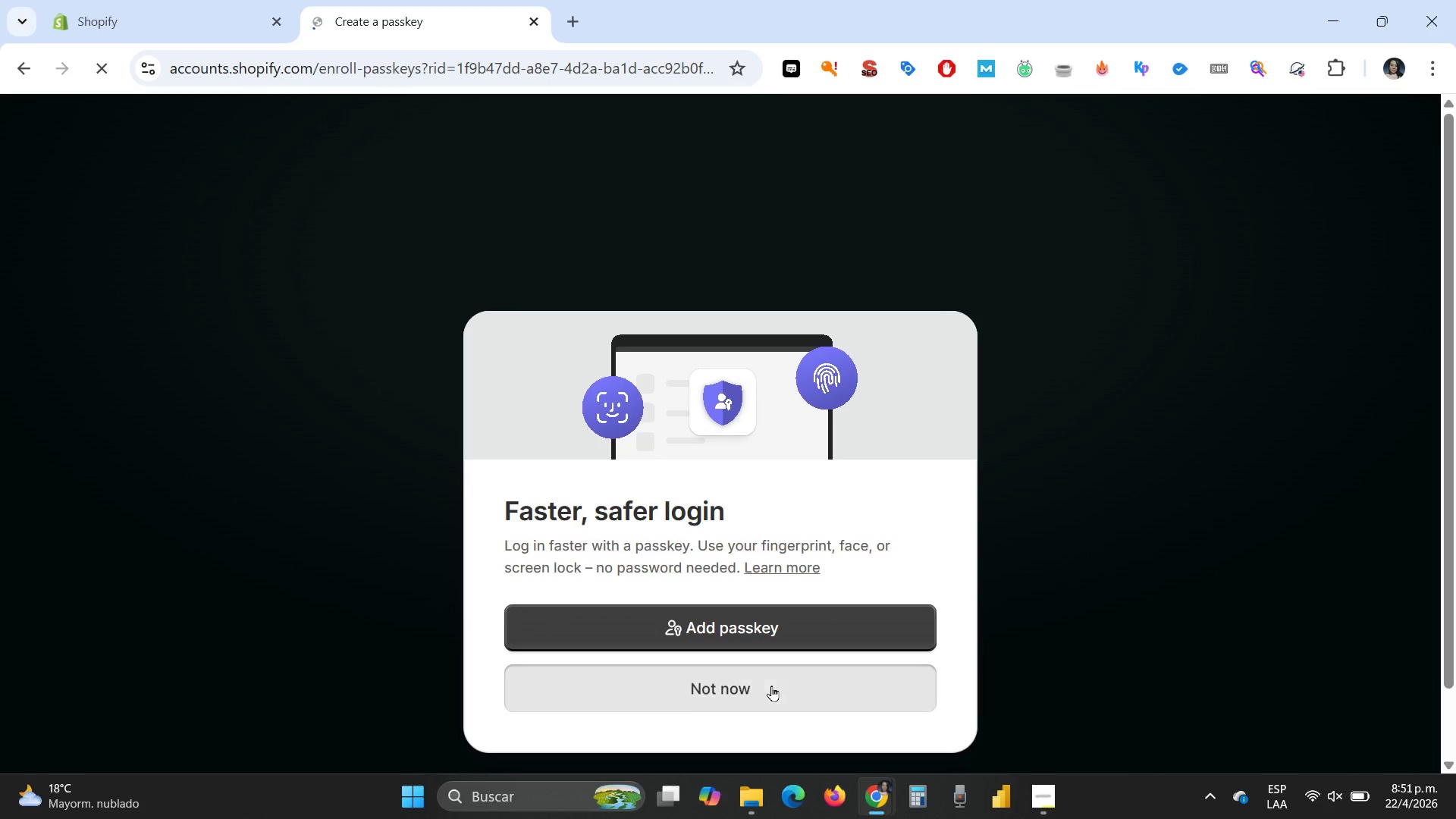 
left_click([733, 107])
 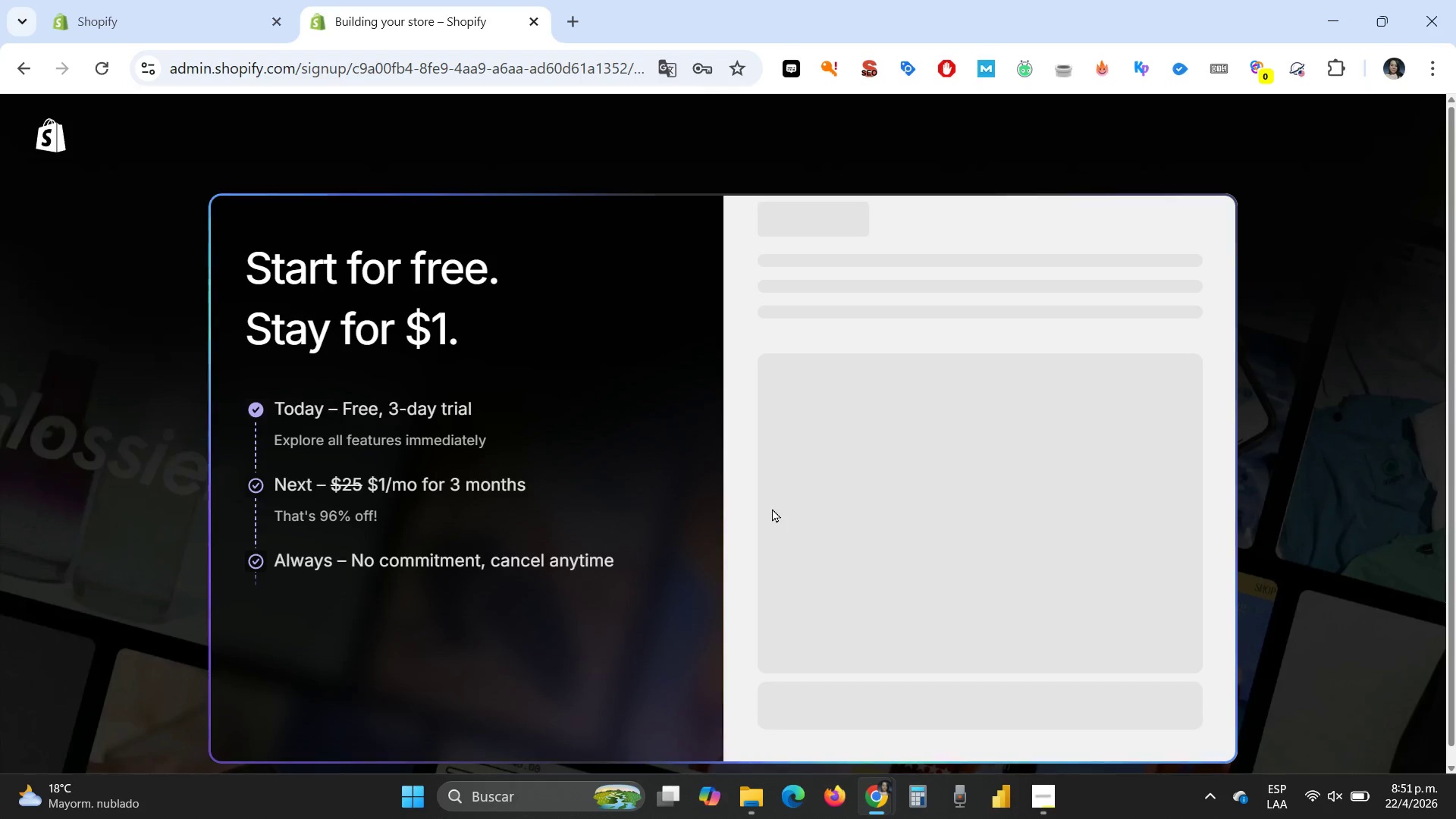 
wait(15.97)
 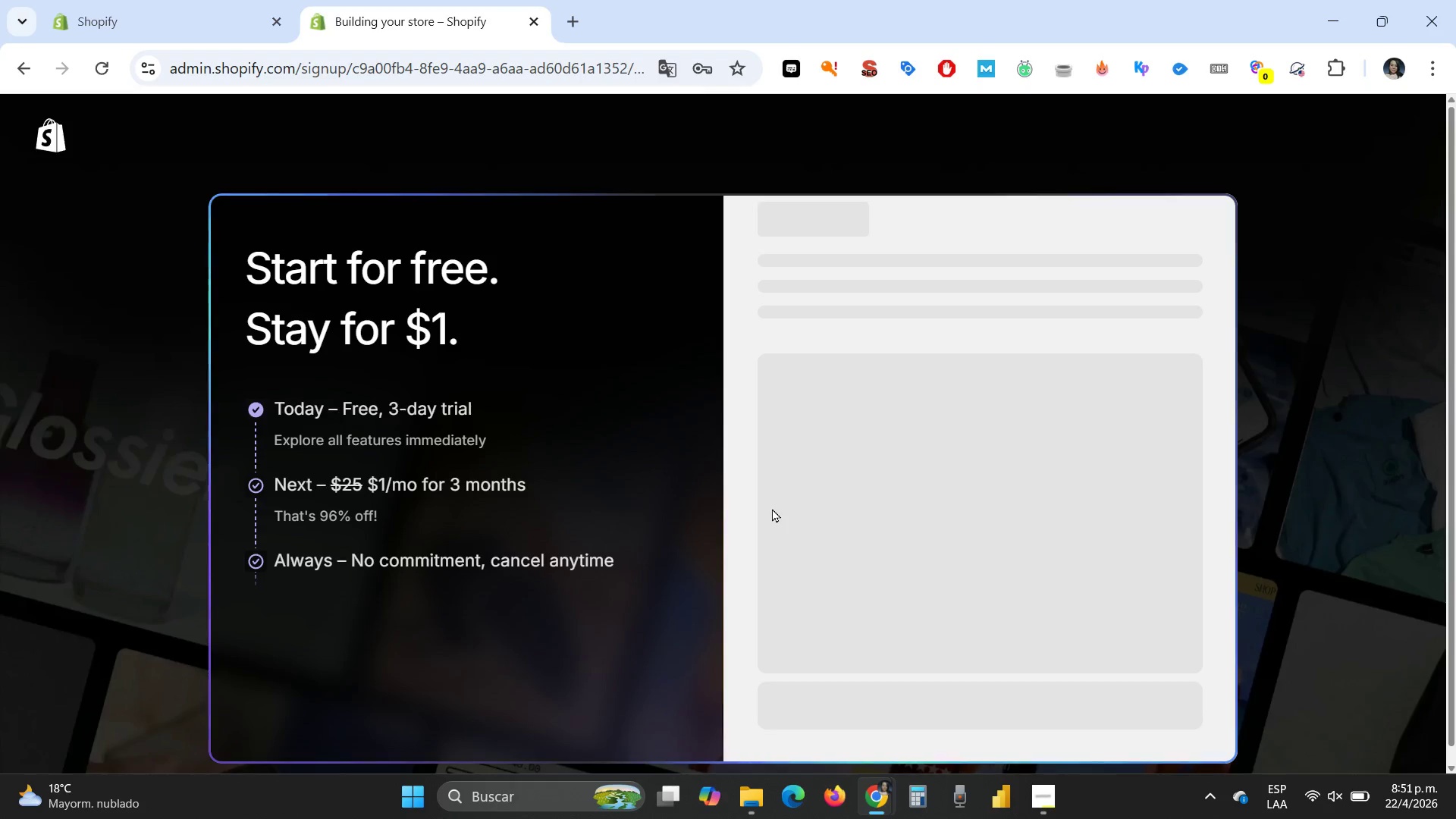 
left_click([1158, 715])
 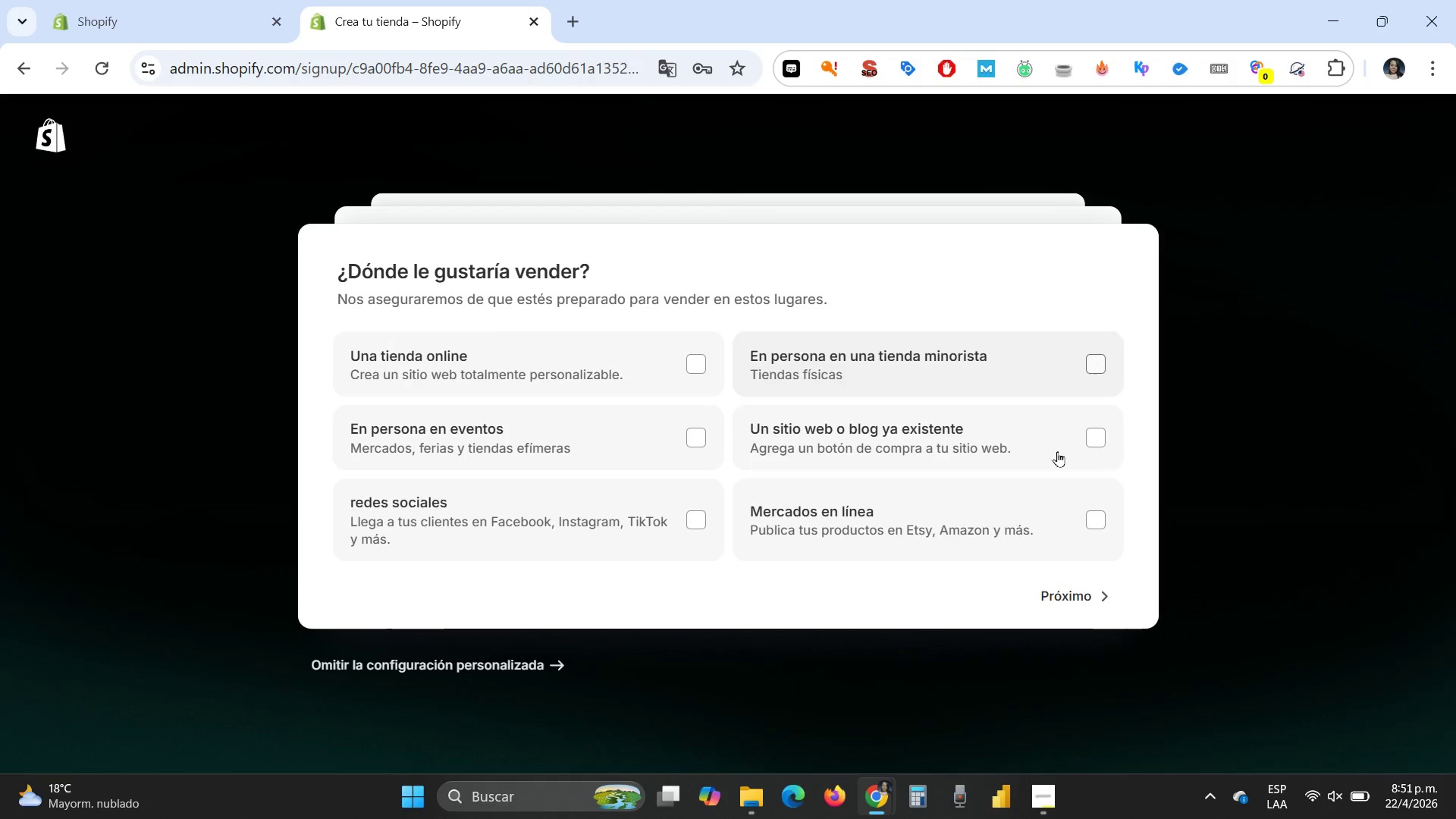 
left_click([1077, 586])
 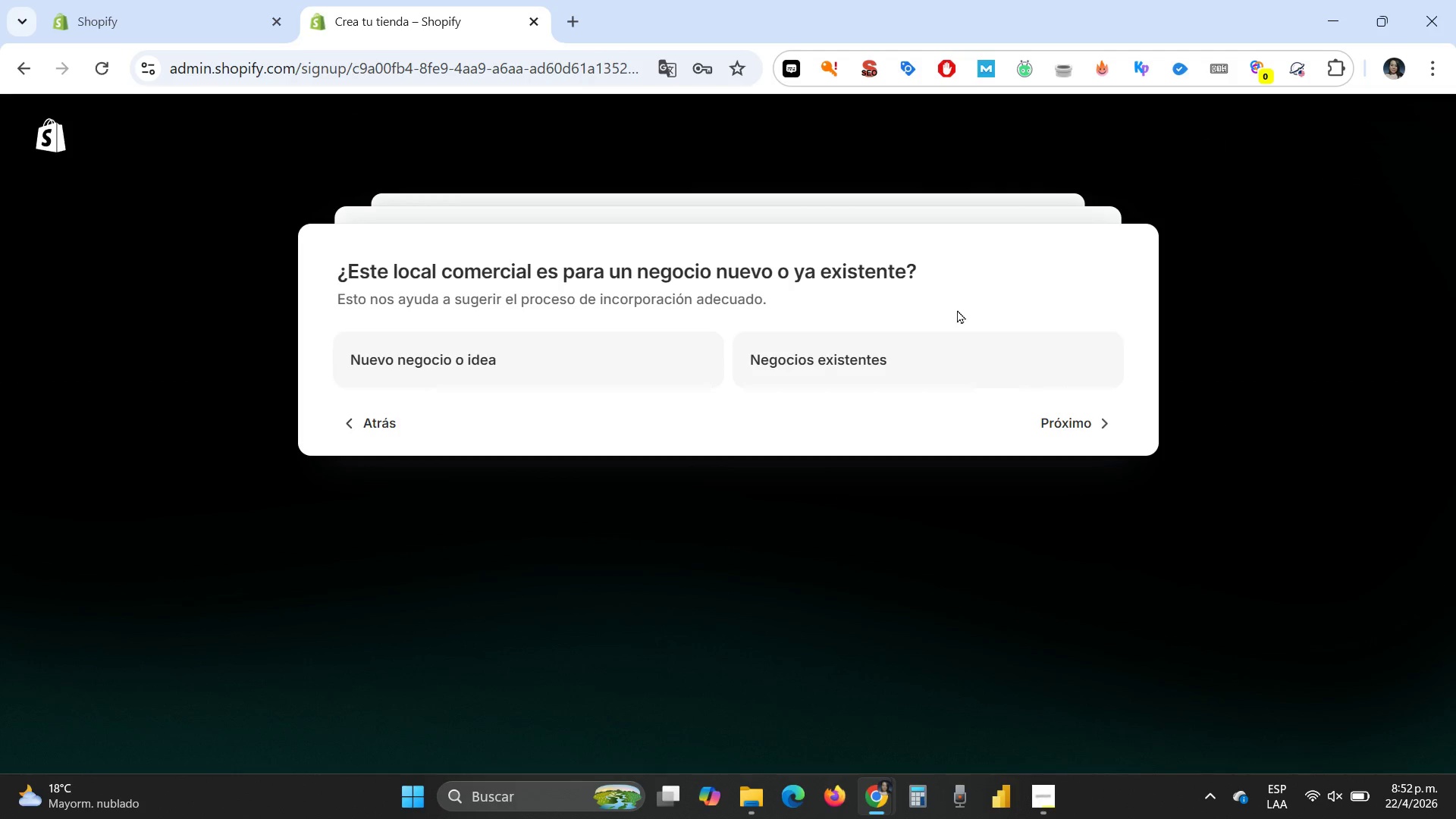 
left_click([359, 421])
 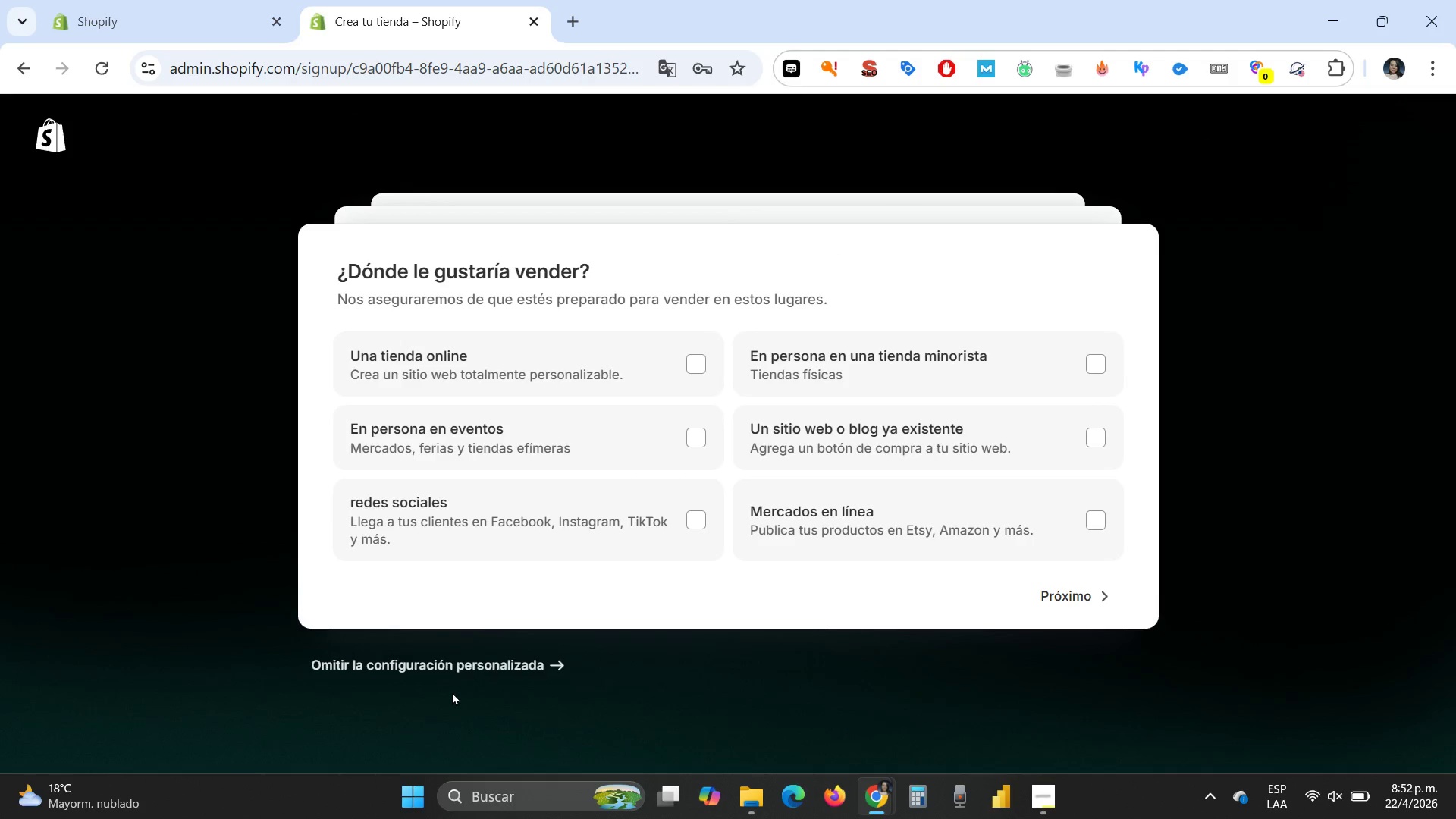 
left_click([457, 662])
 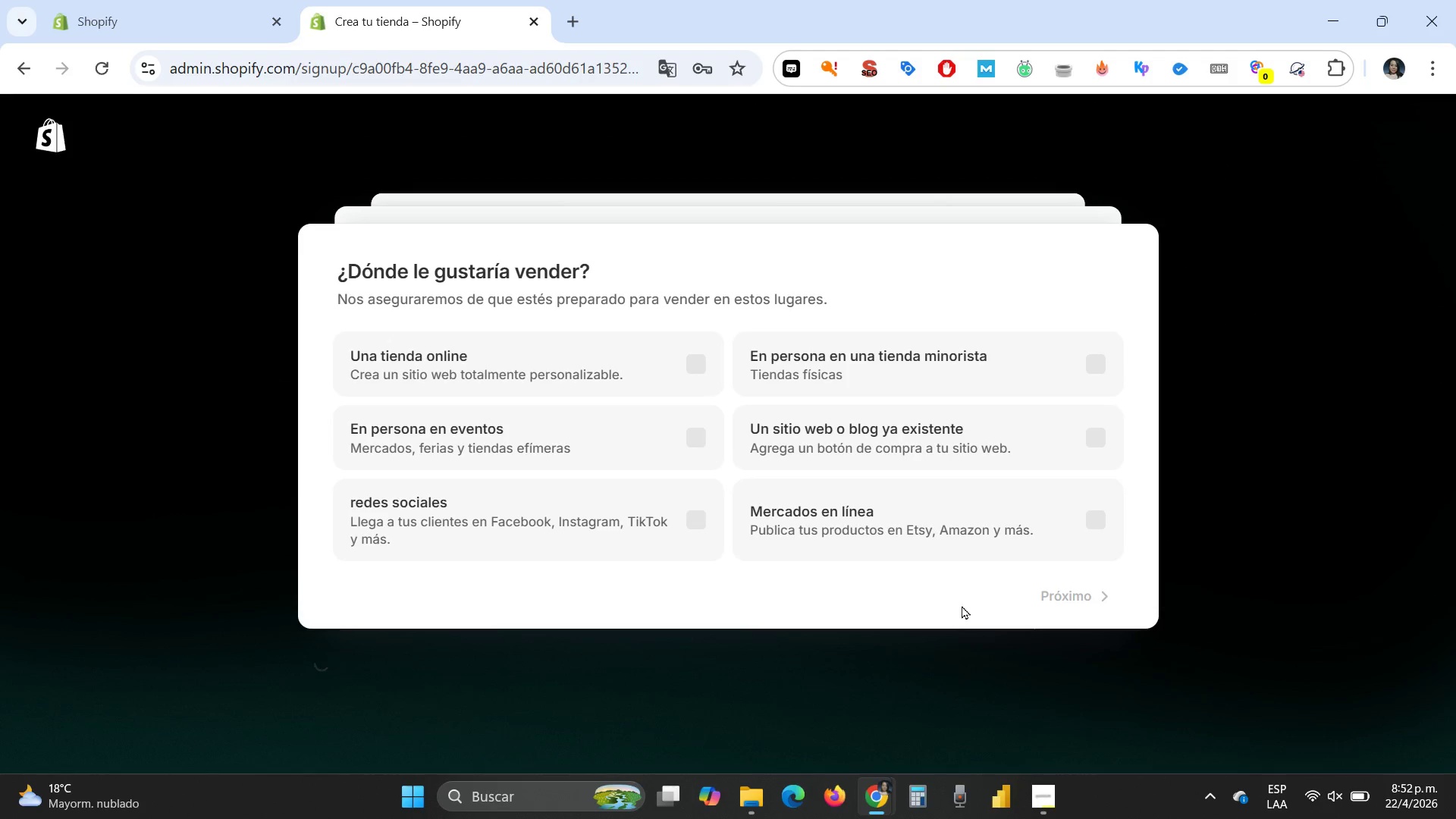 
wait(12.44)
 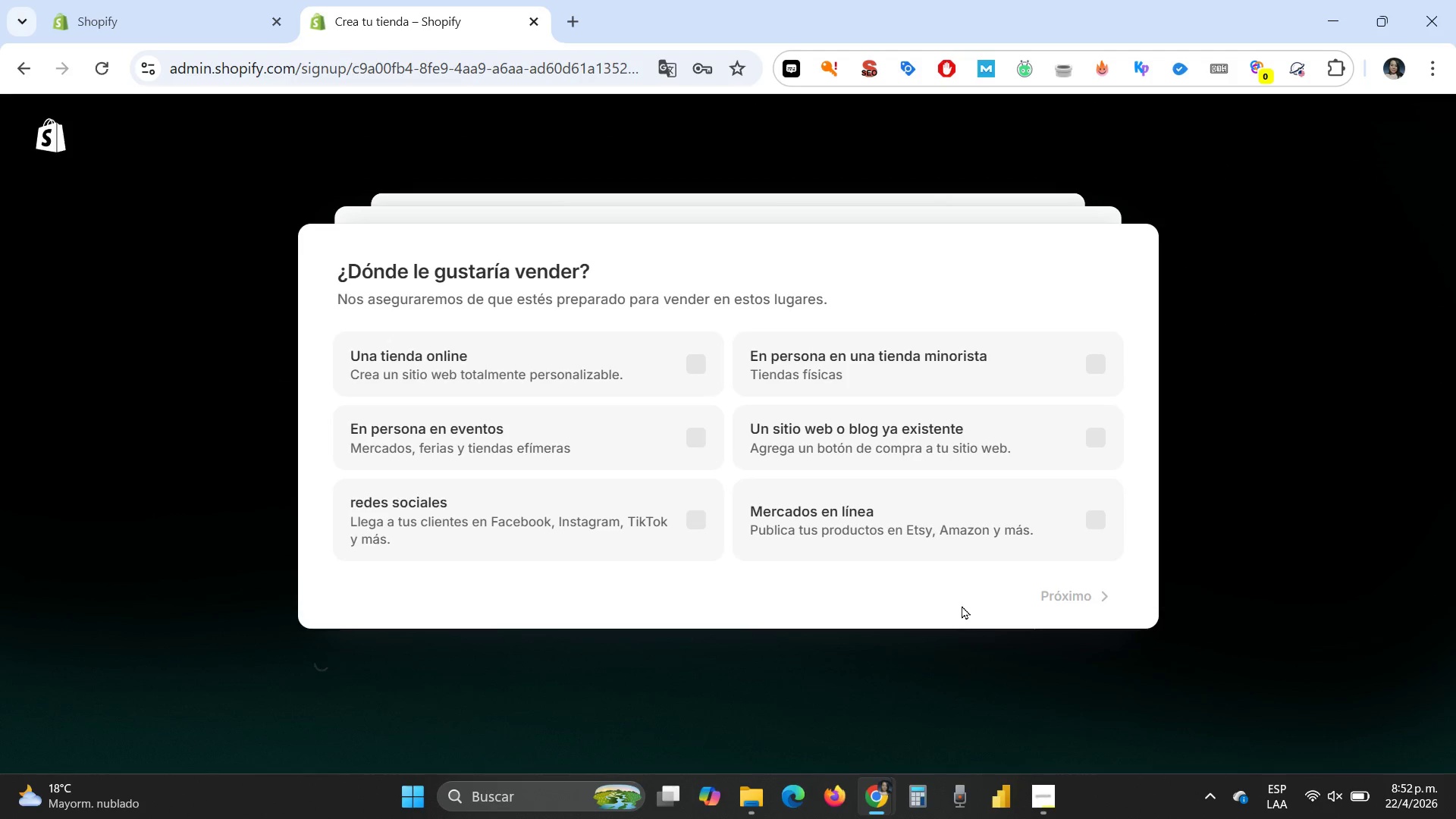 
left_click([1092, 595])
 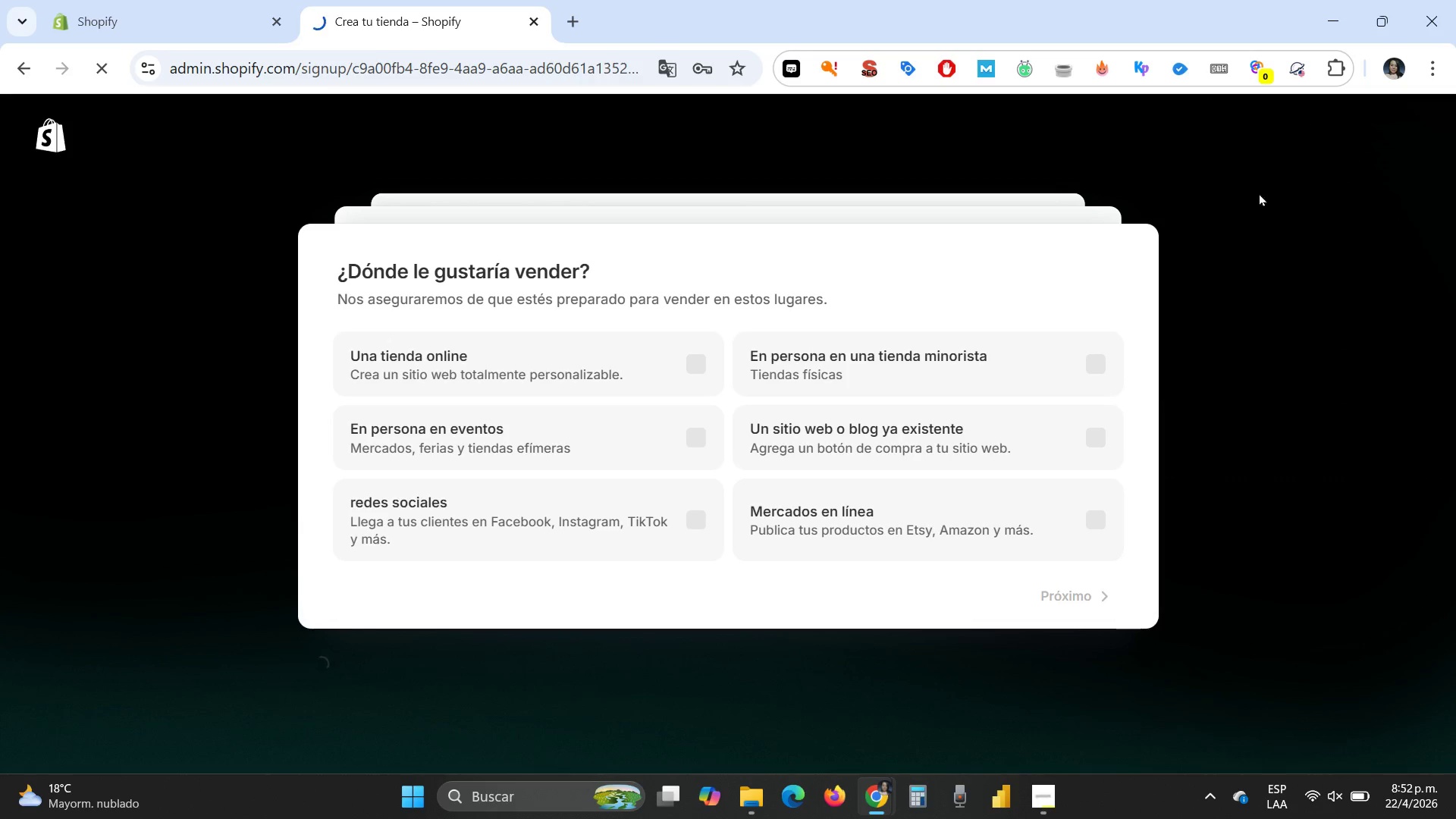 
wait(11.41)
 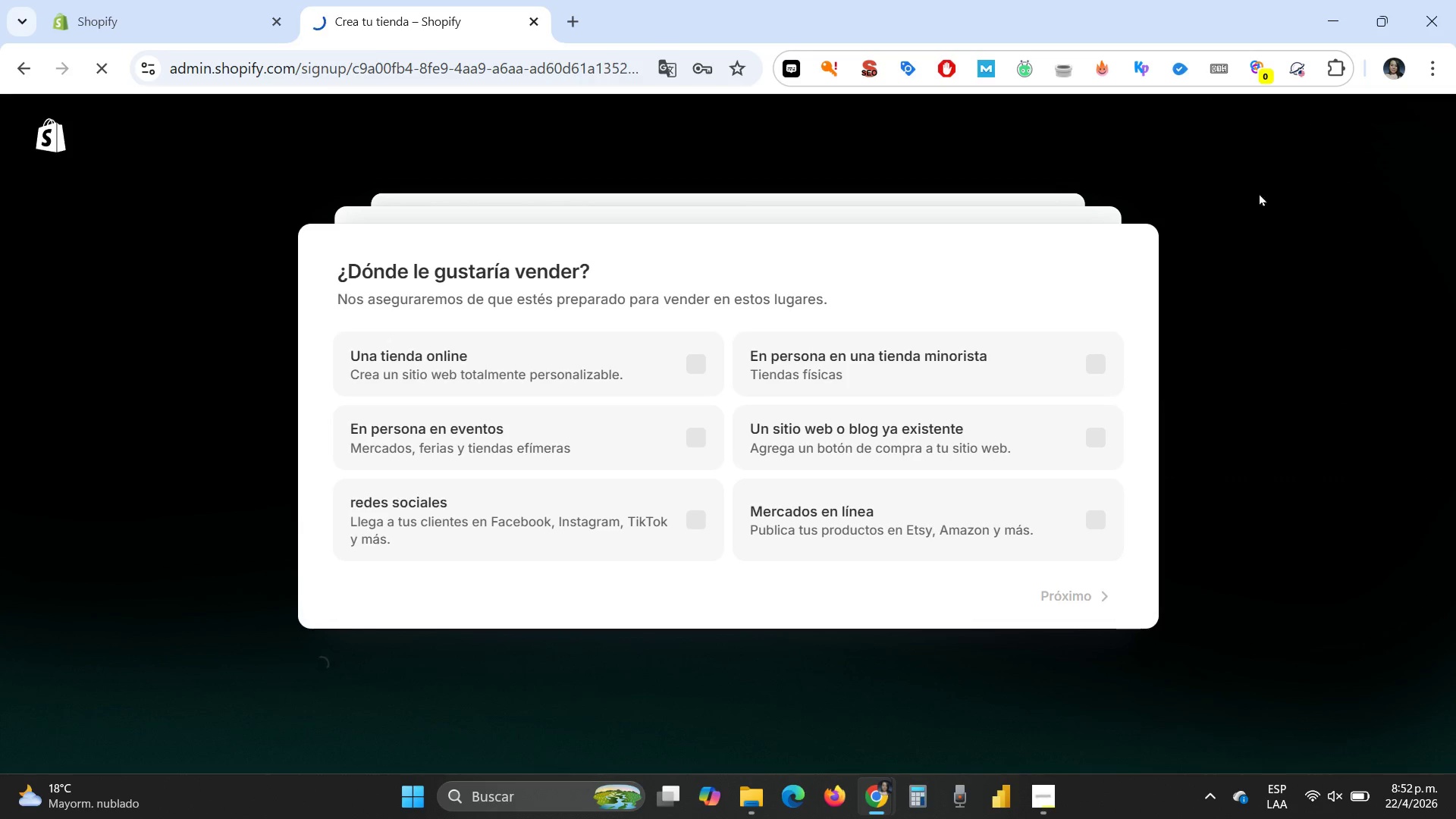 
left_click([722, 108])
 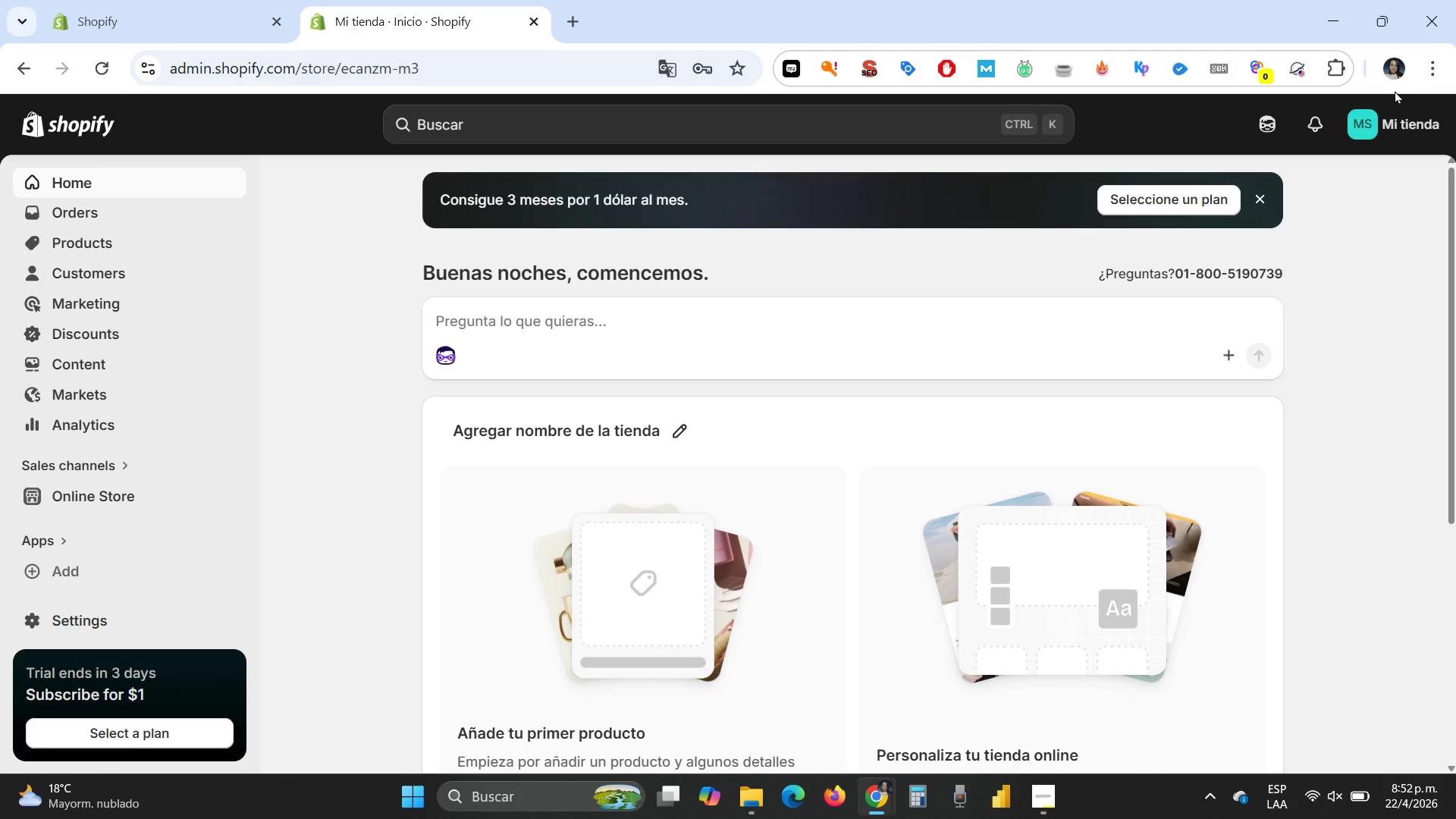 
wait(16.56)
 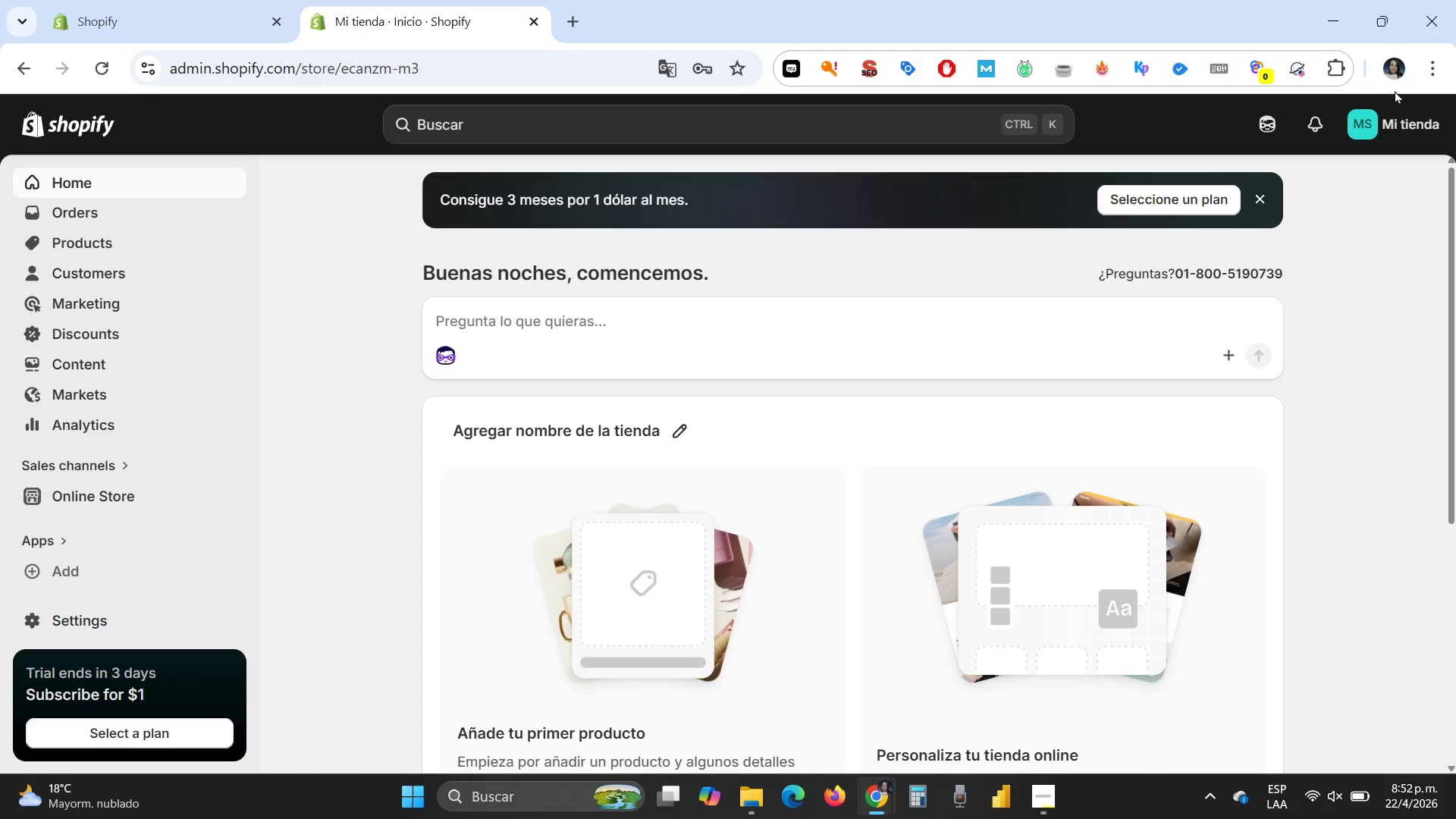 
left_click([543, 432])
 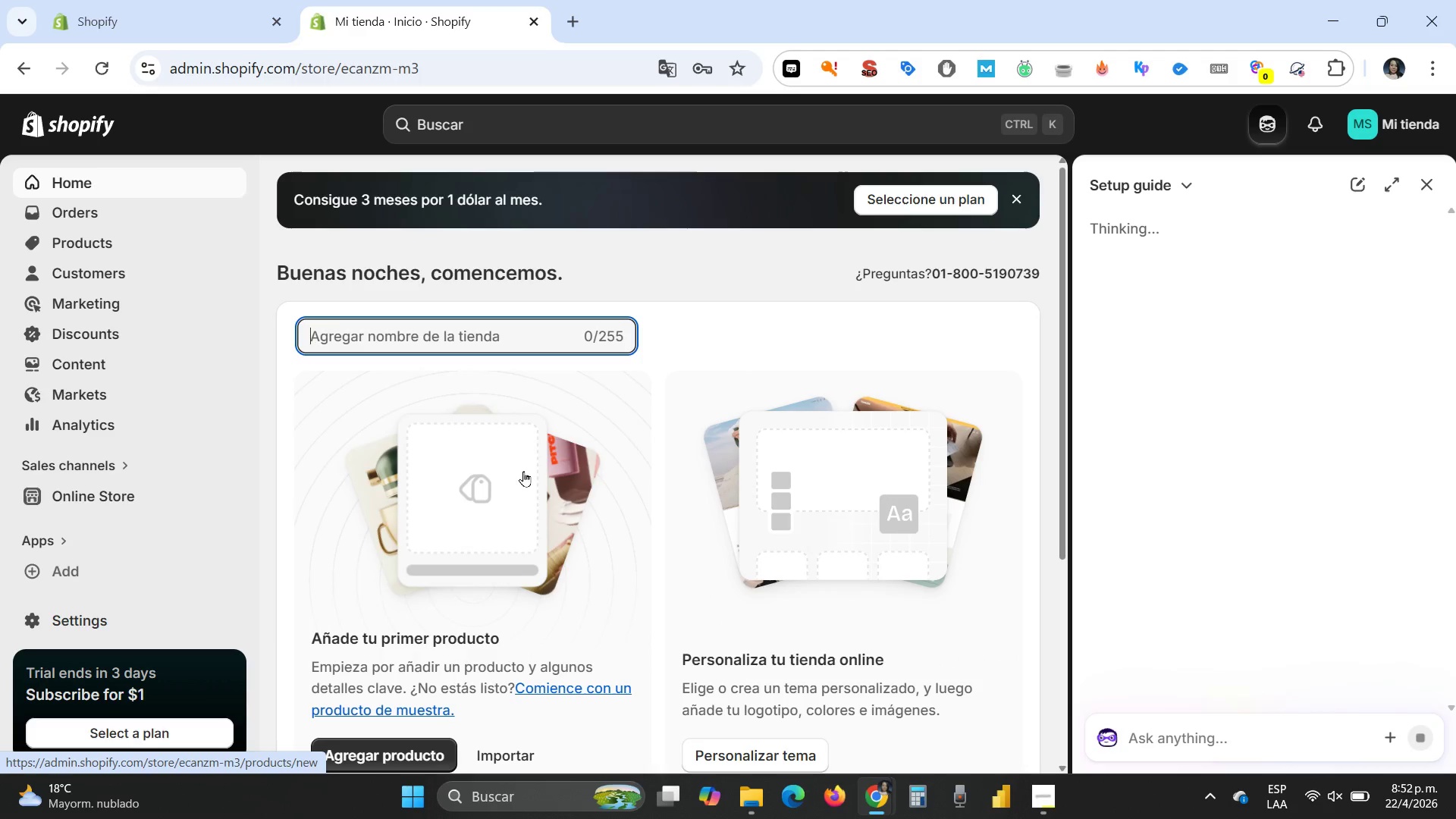 
wait(5.97)
 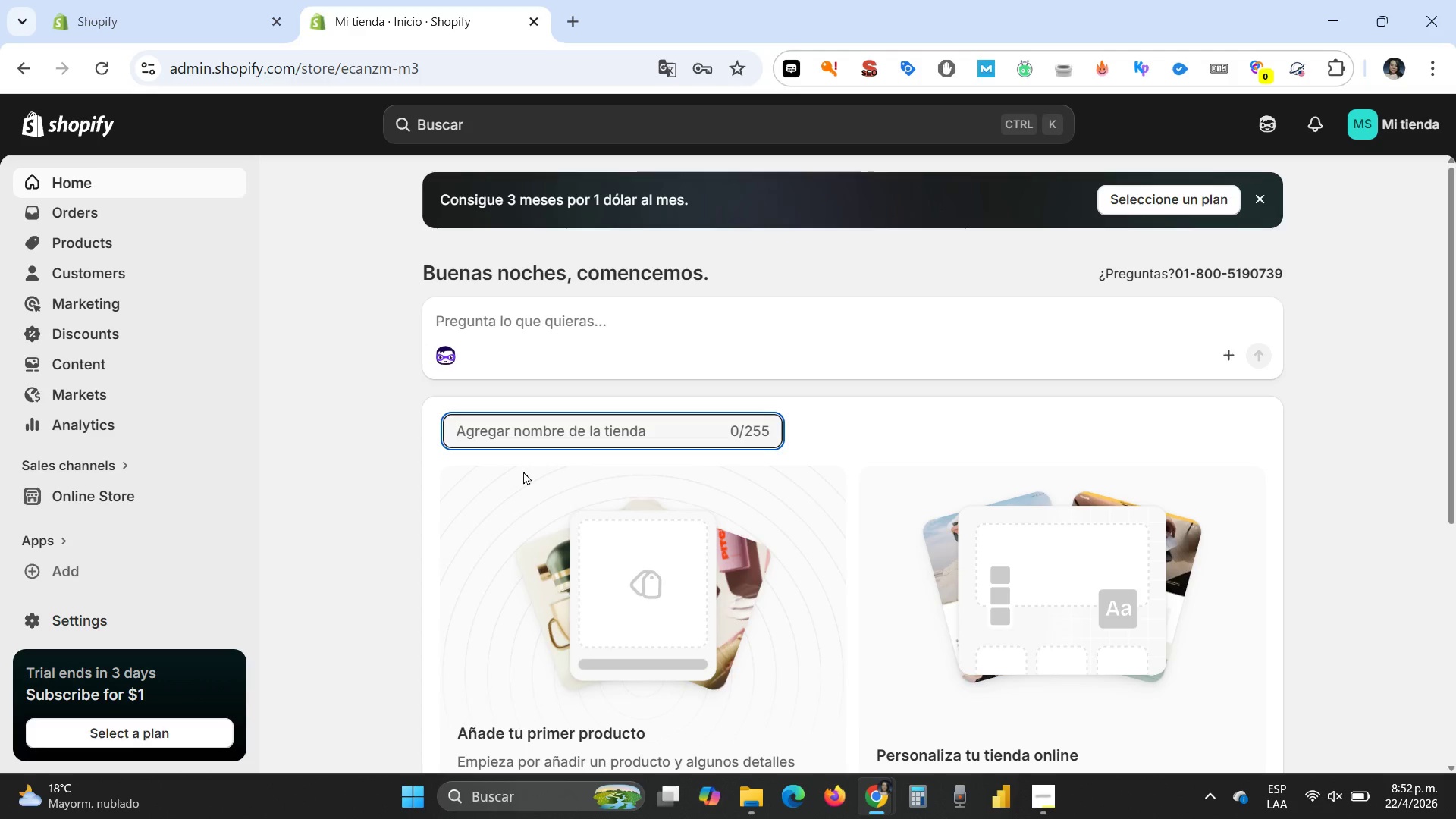 
type(The Vertig)
key(Backspace)
type(cal Gardener Boutique)
 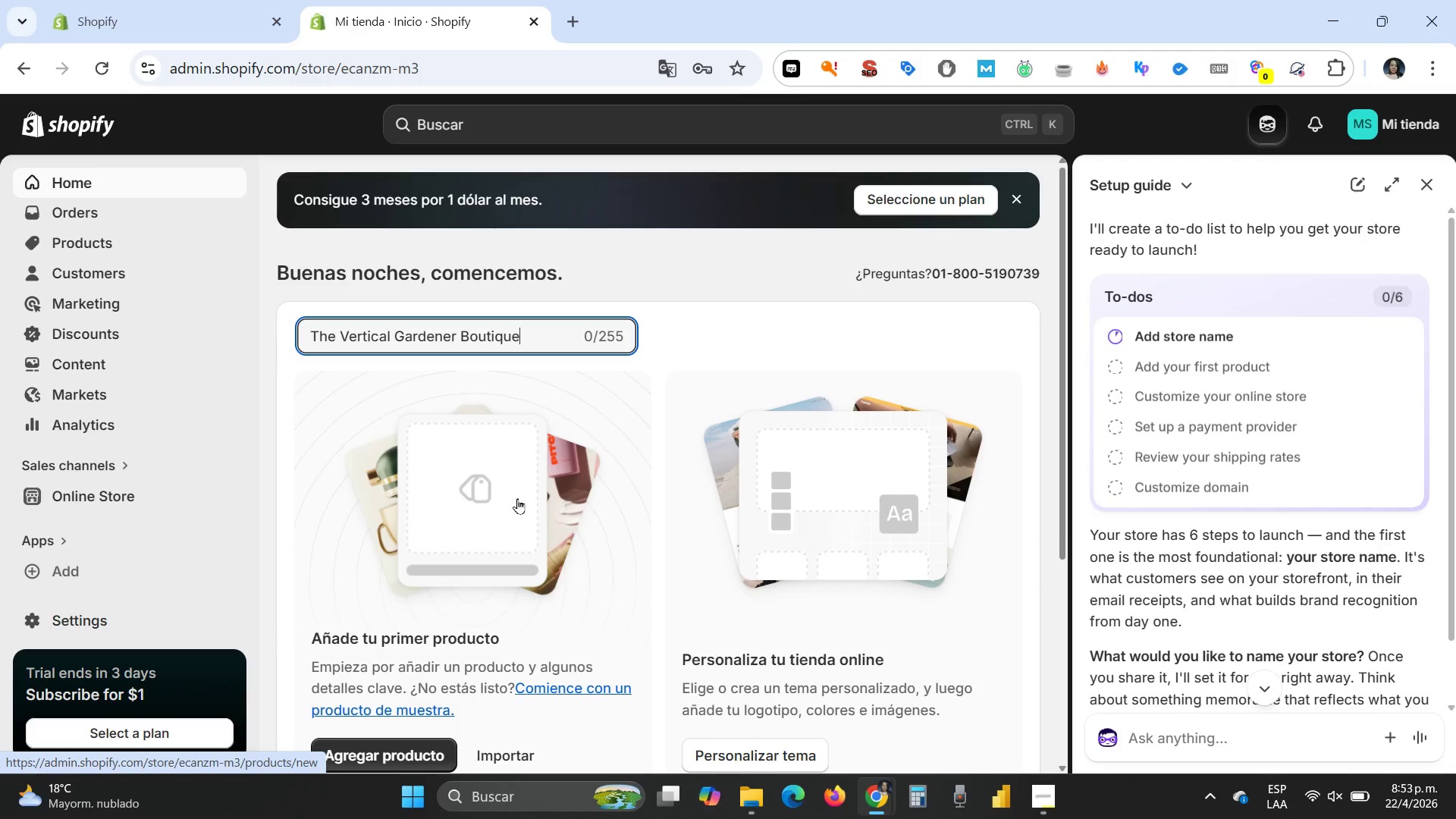 
key(Enter)
 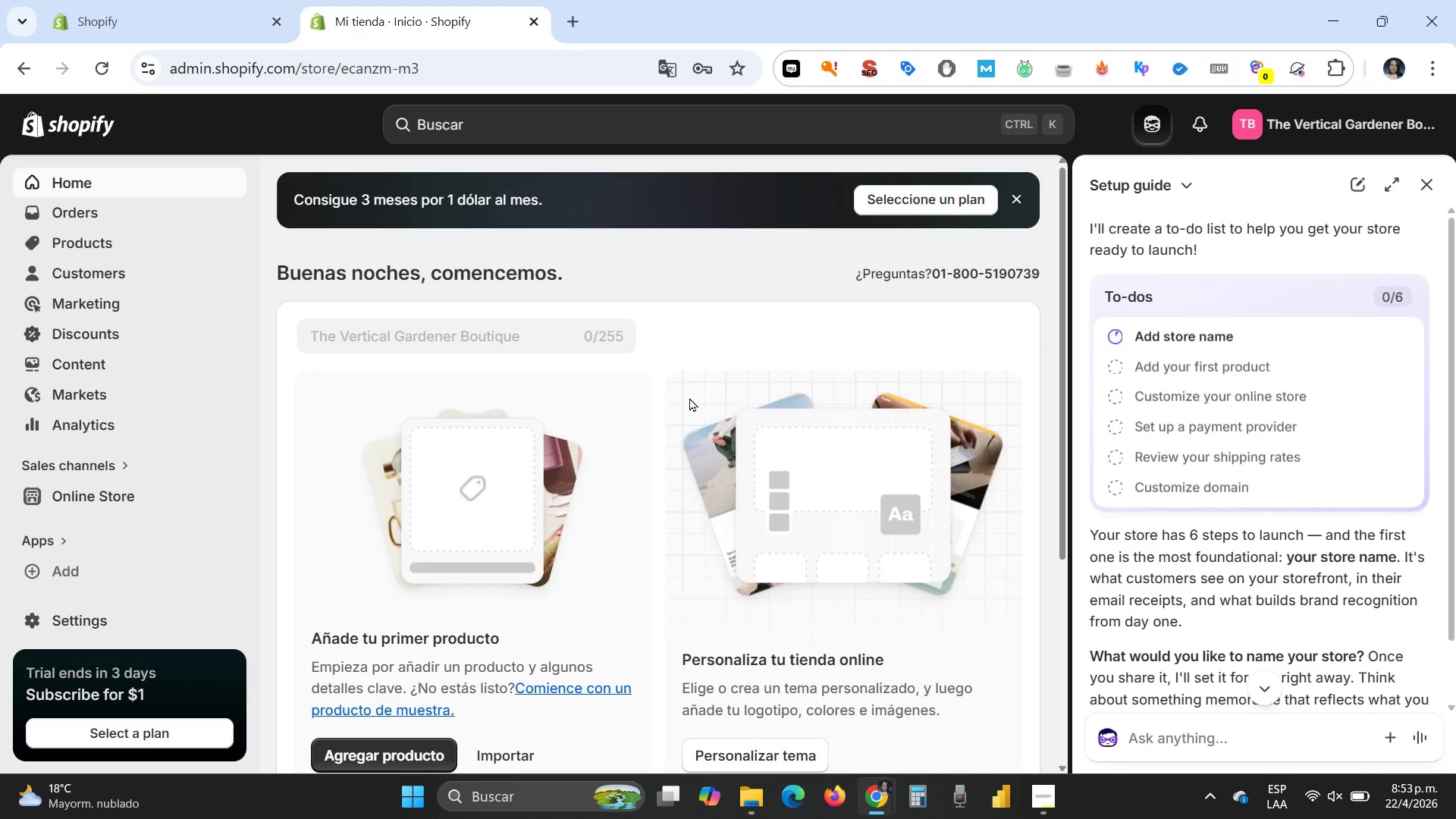 
wait(8.61)
 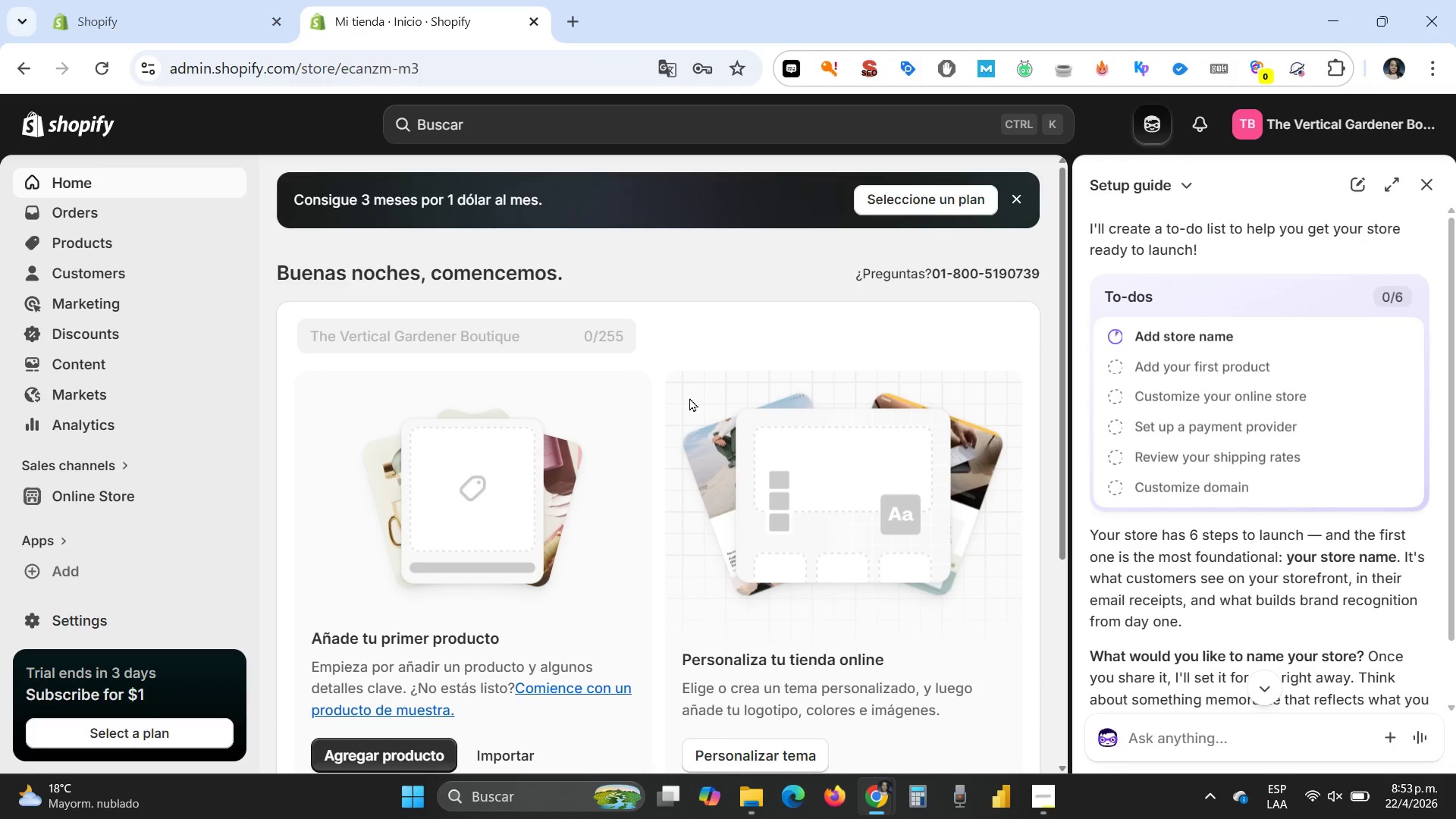 
scroll: coordinate [683, 441], scroll_direction: down, amount: 11.0
 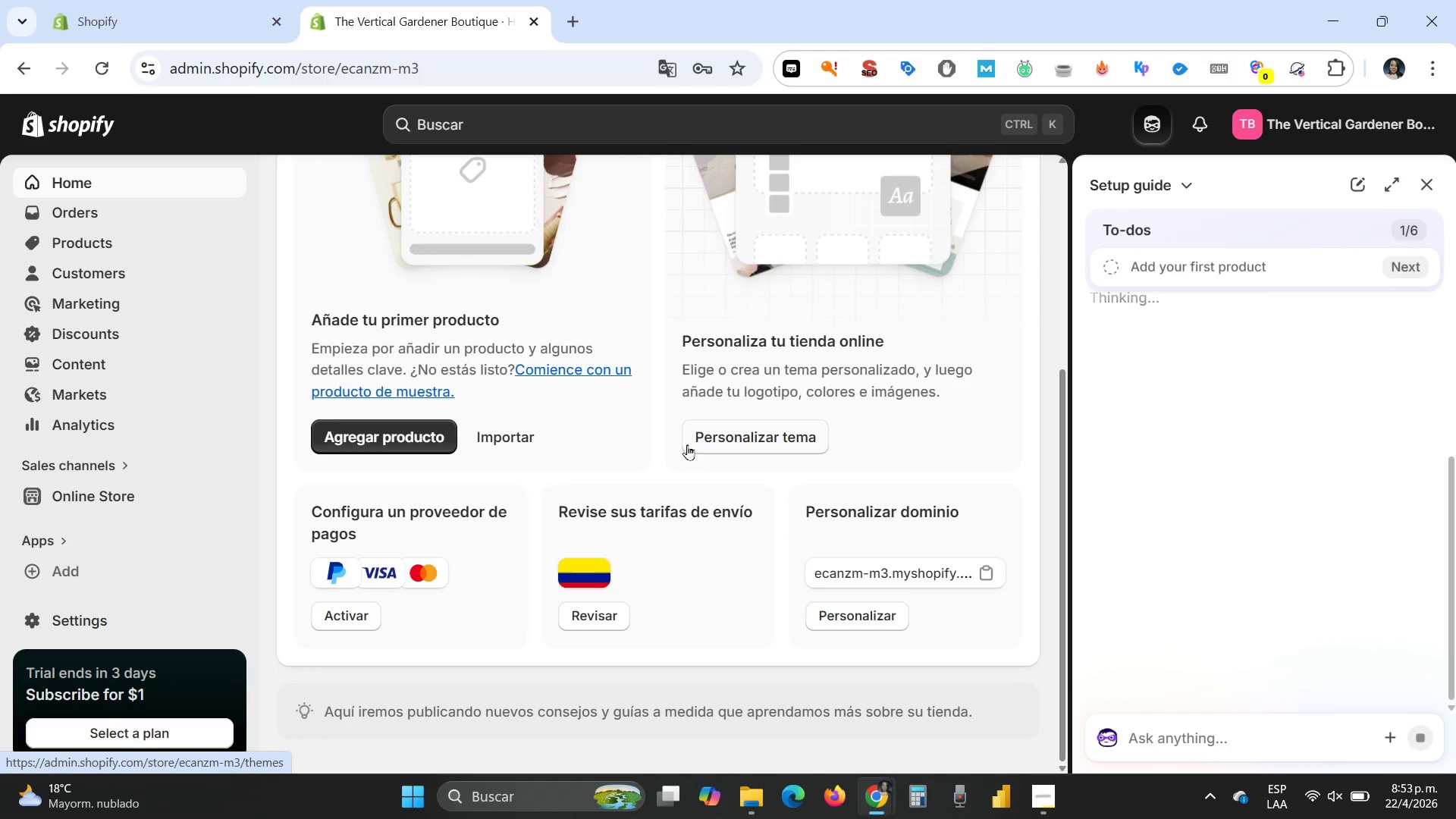 
scroll: coordinate [687, 444], scroll_direction: up, amount: 6.0
 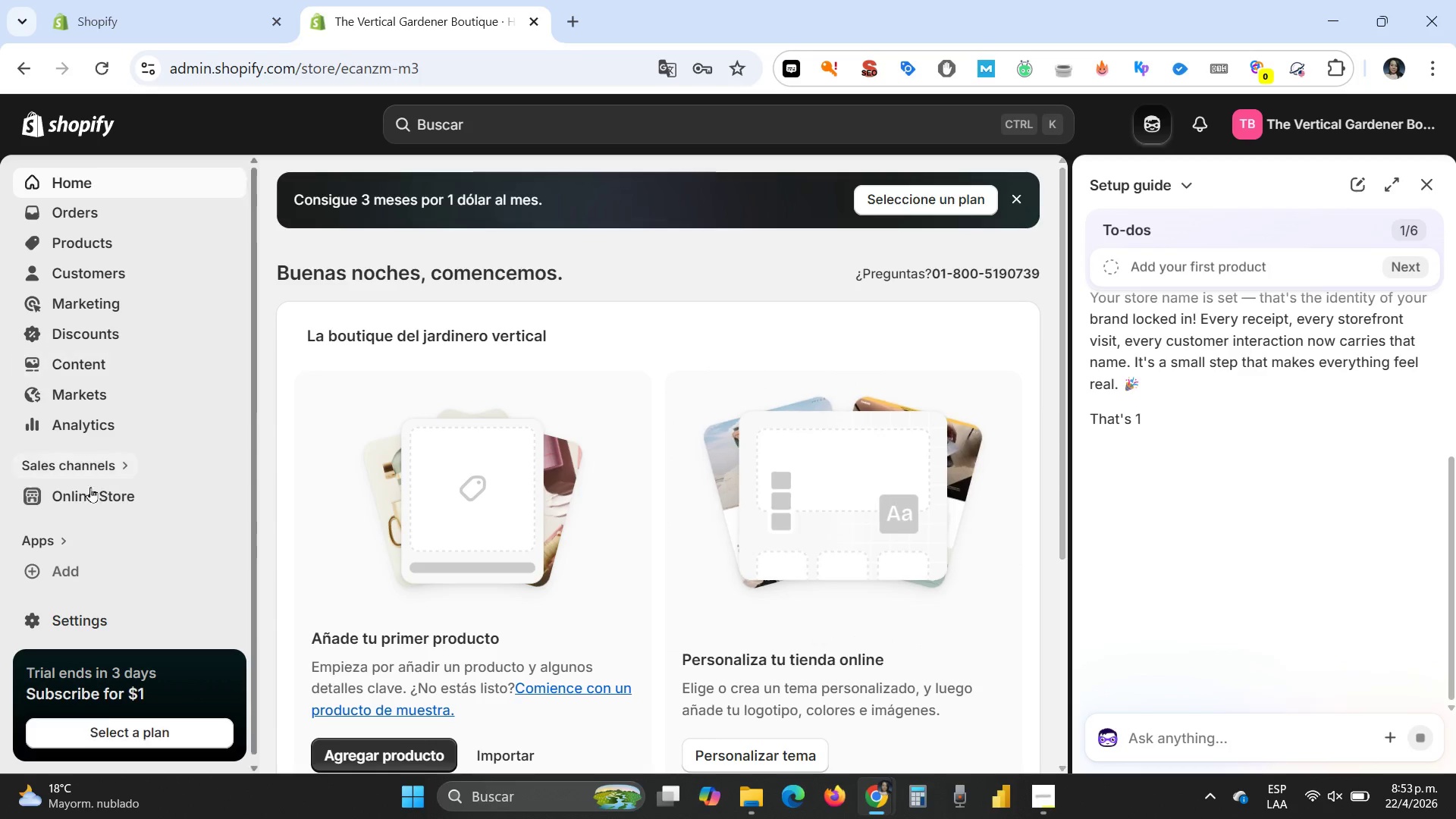 
left_click([72, 492])
 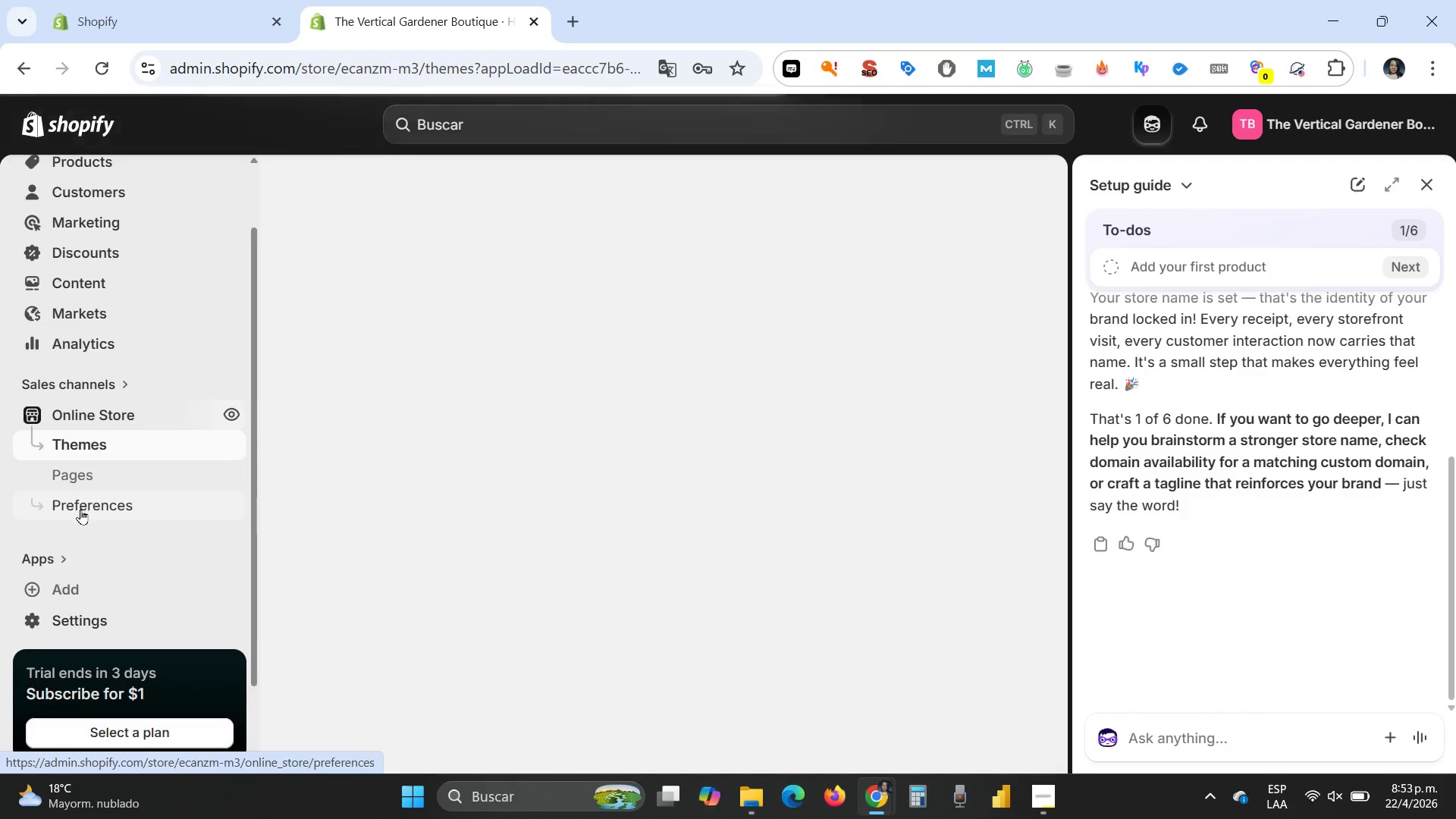 
left_click([86, 444])
 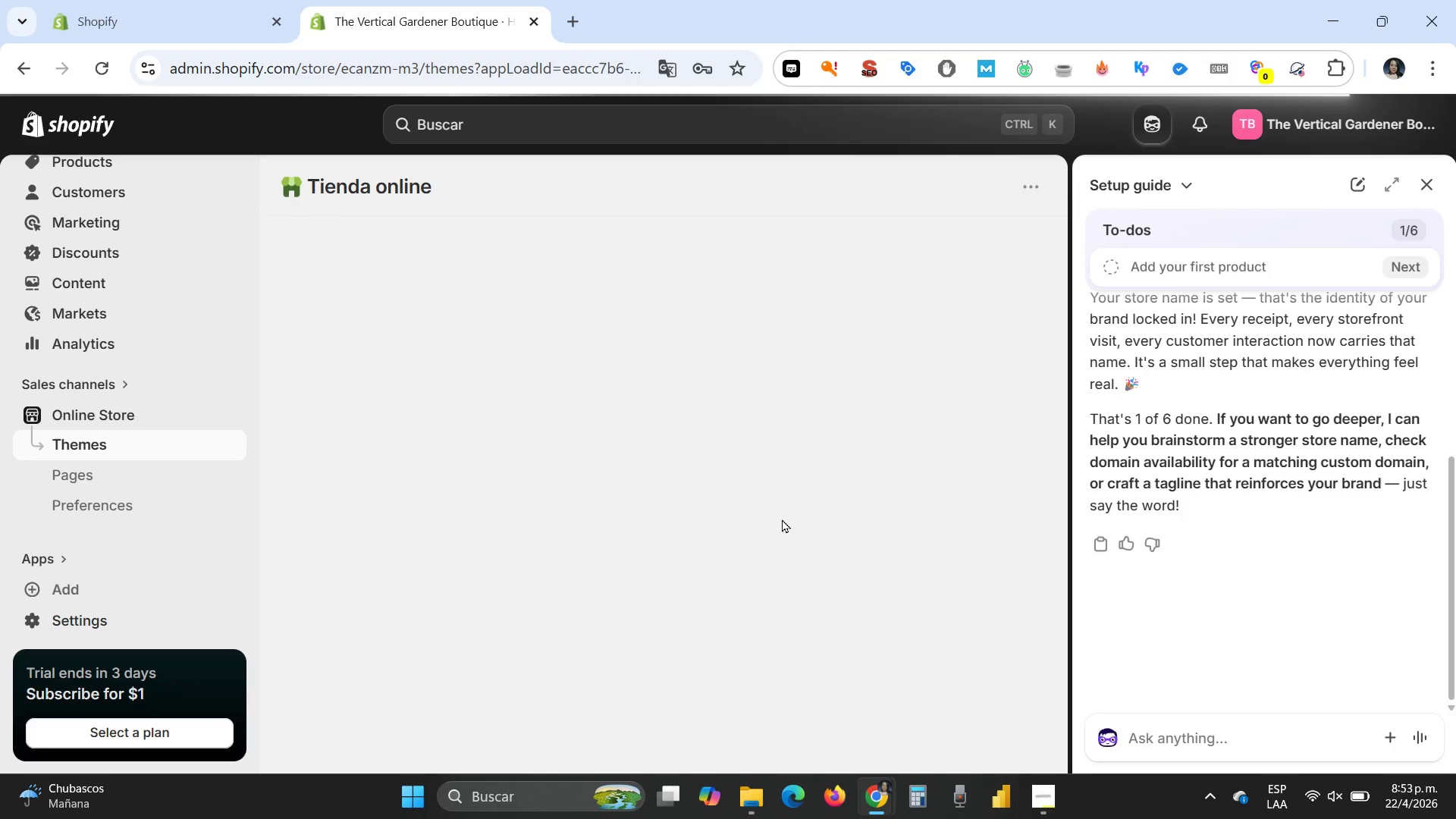 
wait(6.99)
 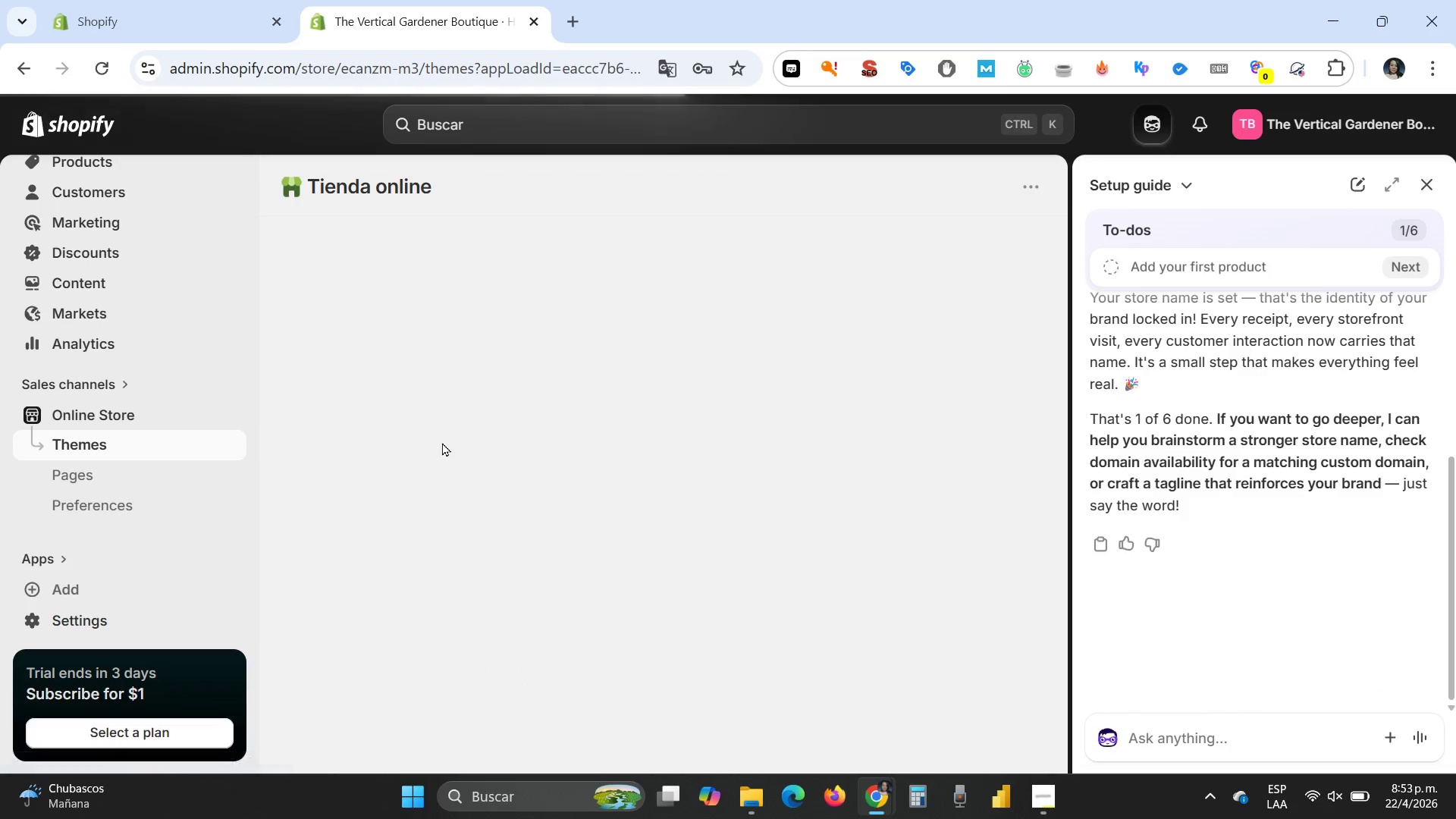 
scroll: coordinate [889, 583], scroll_direction: down, amount: 13.0
 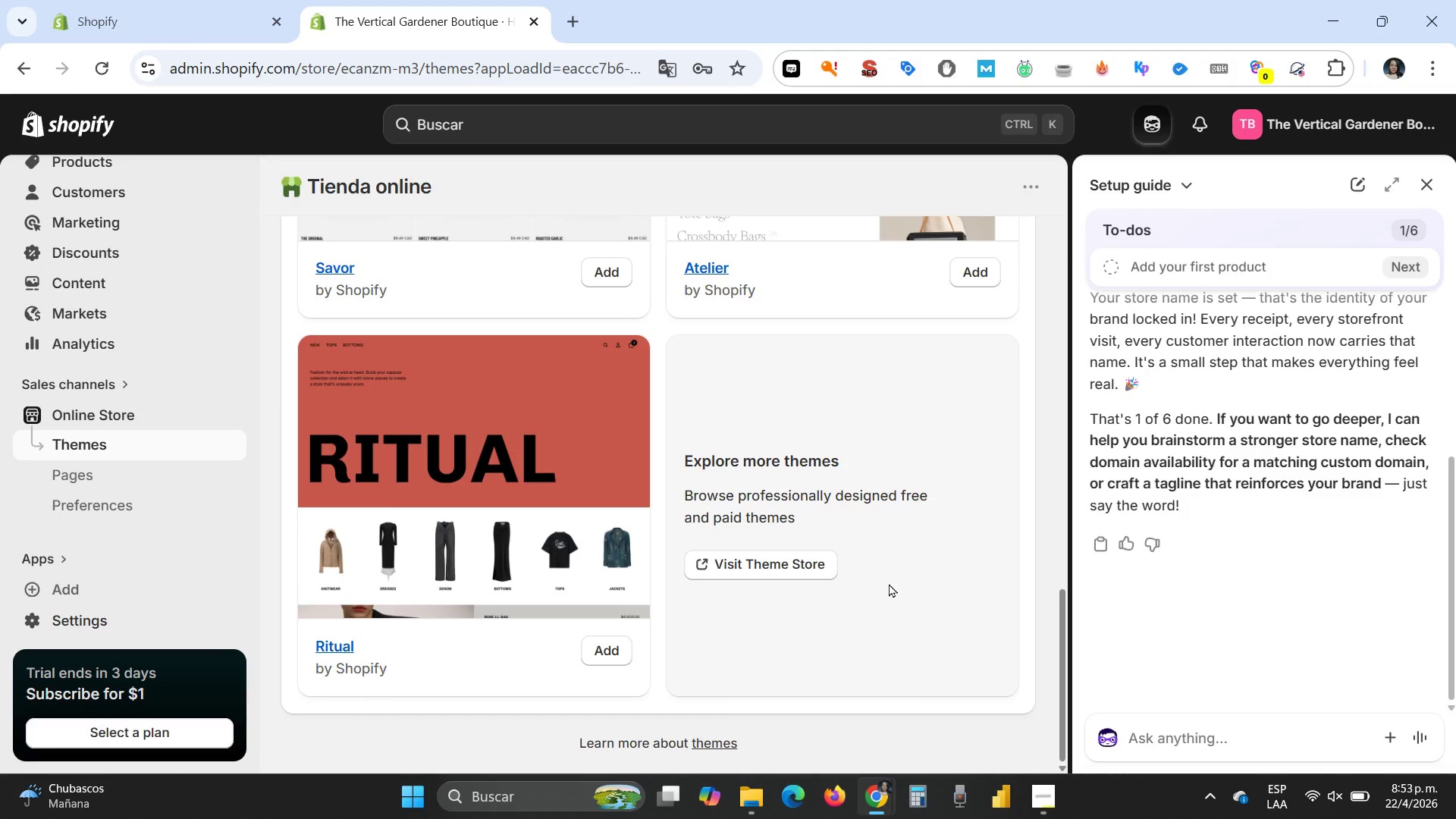 
scroll: coordinate [888, 584], scroll_direction: up, amount: 9.0
 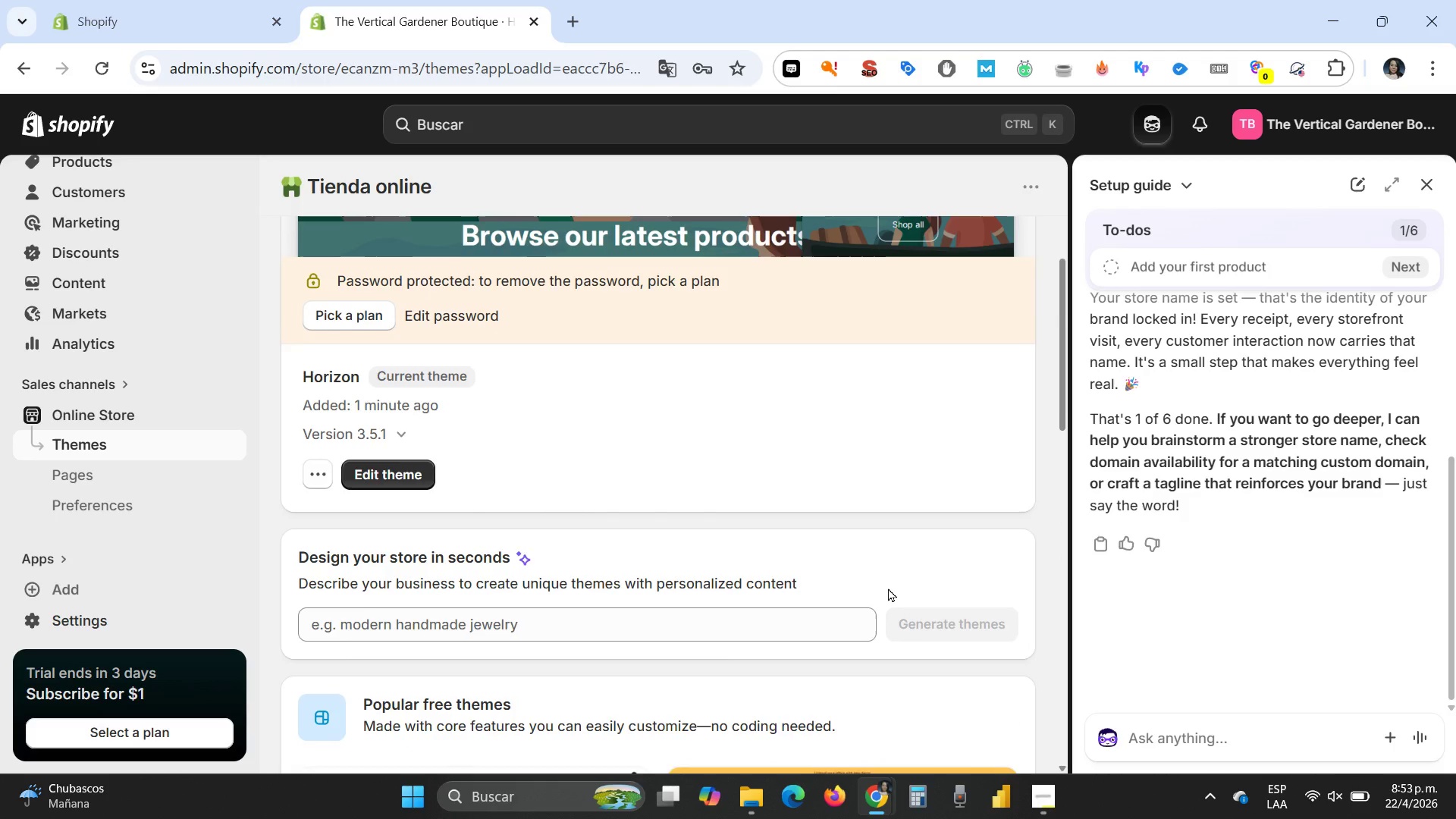 
scroll: coordinate [883, 592], scroll_direction: down, amount: 14.0
 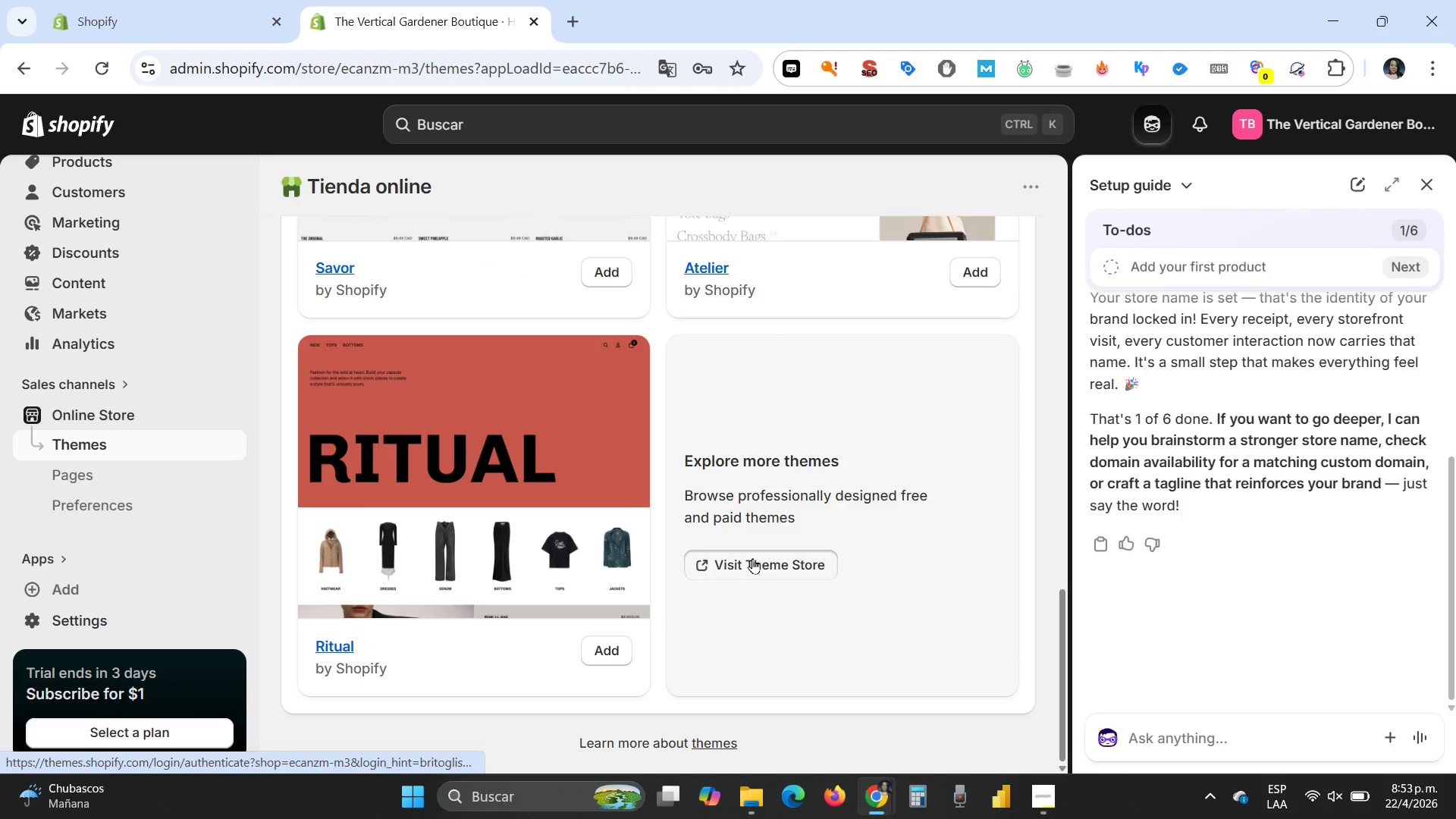 
left_click([752, 558])
 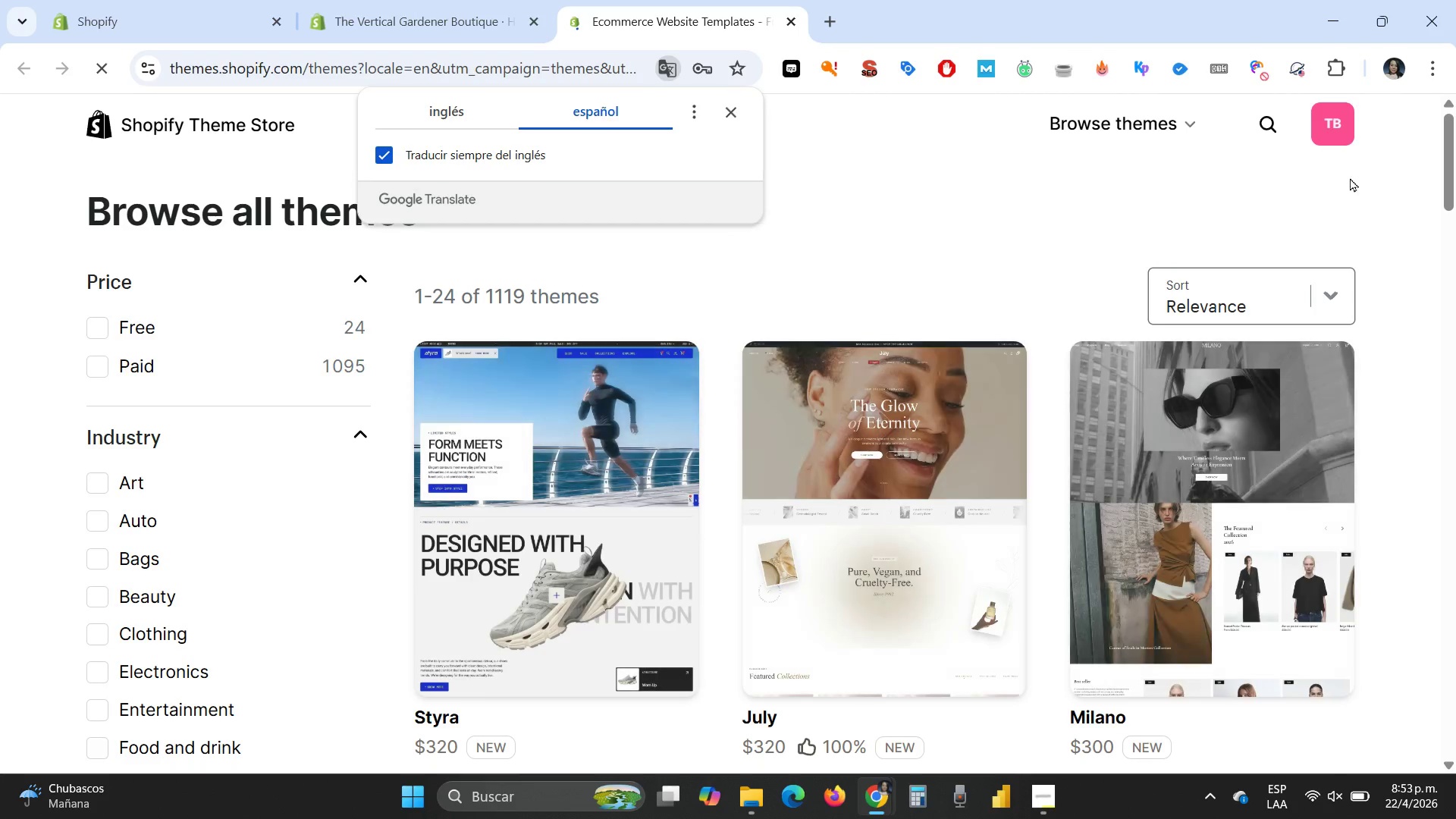 
wait(7.41)
 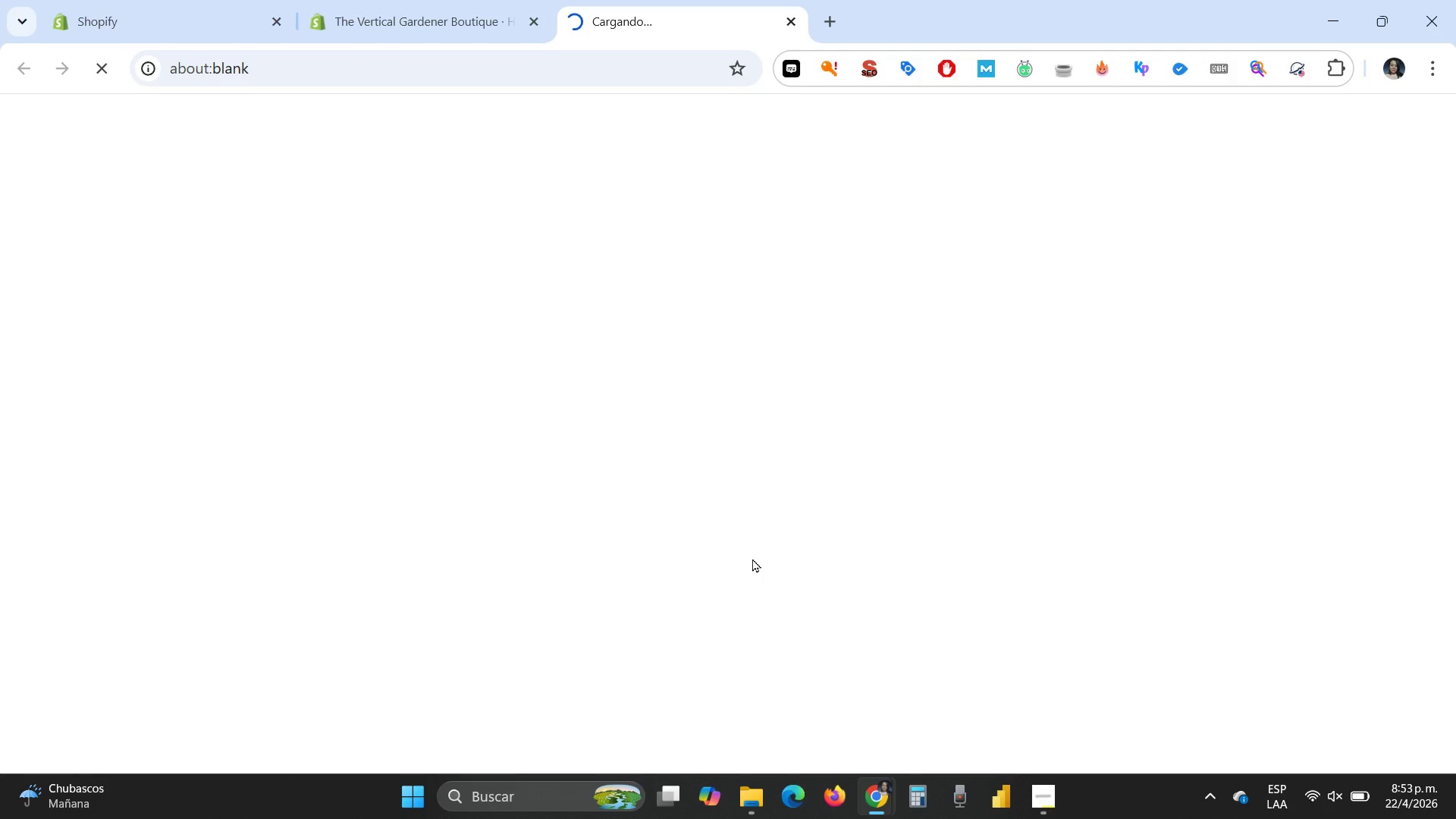 
left_click([1269, 111])
 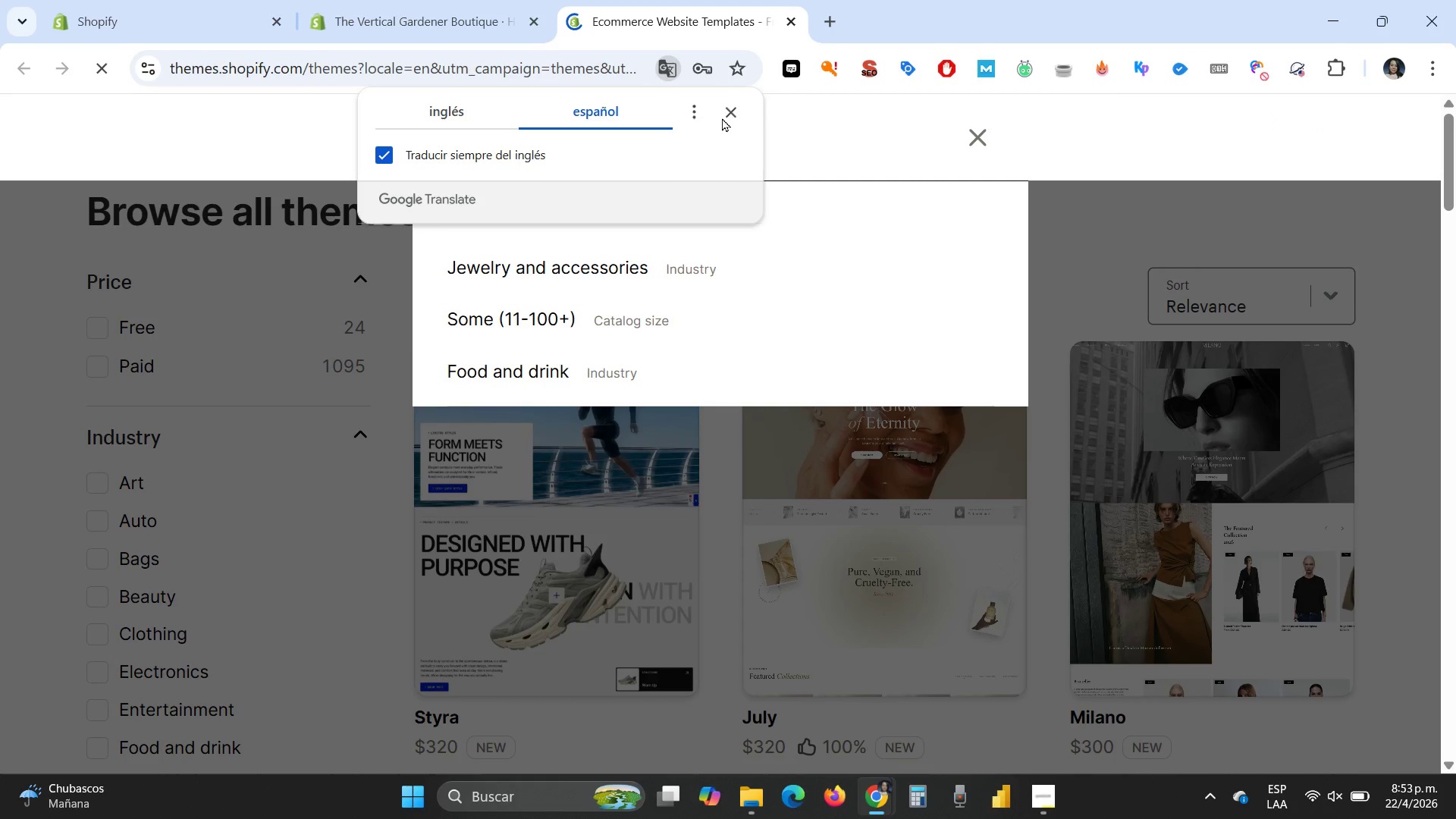 
left_click([736, 112])
 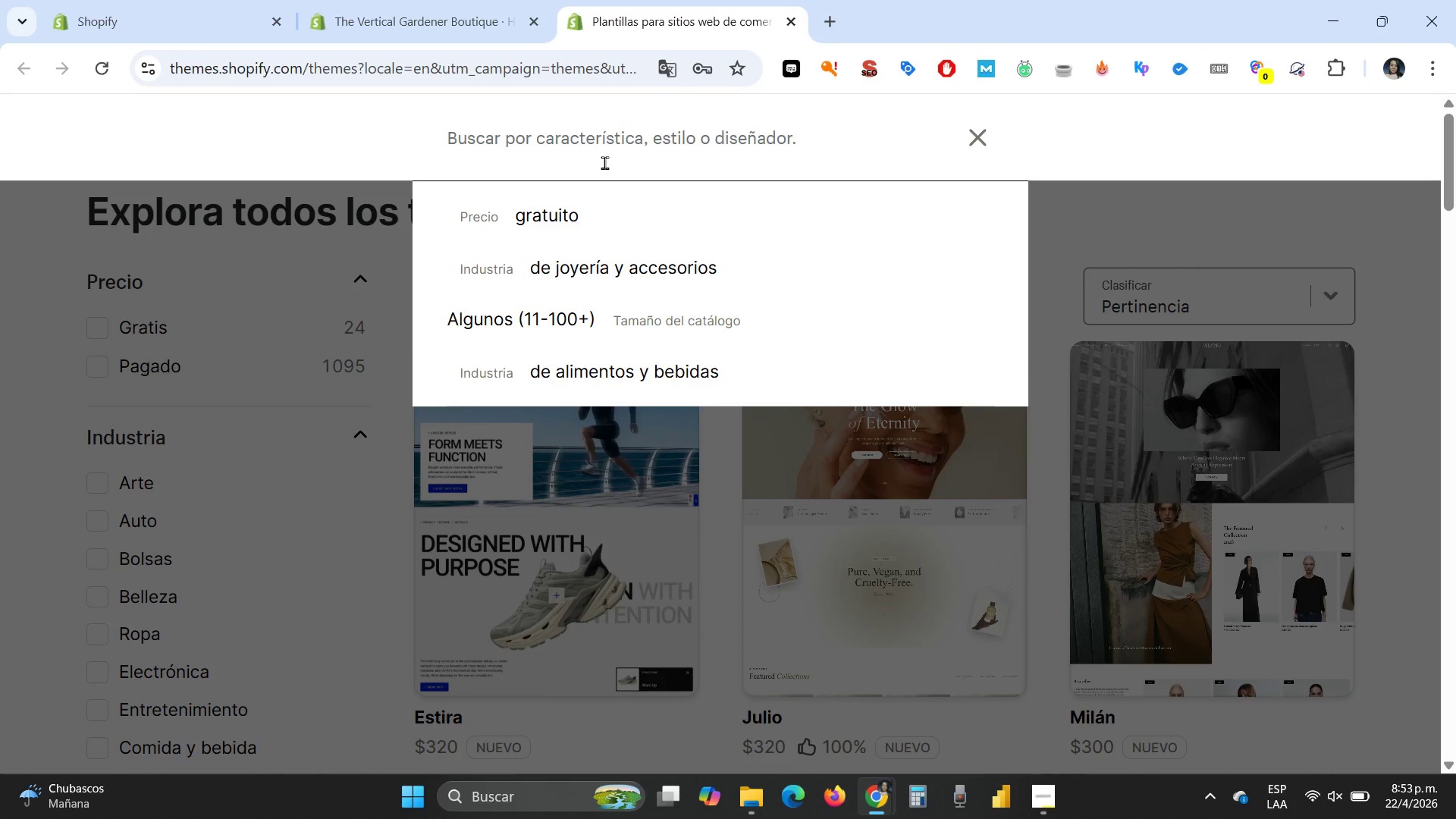 
type(dawn)
 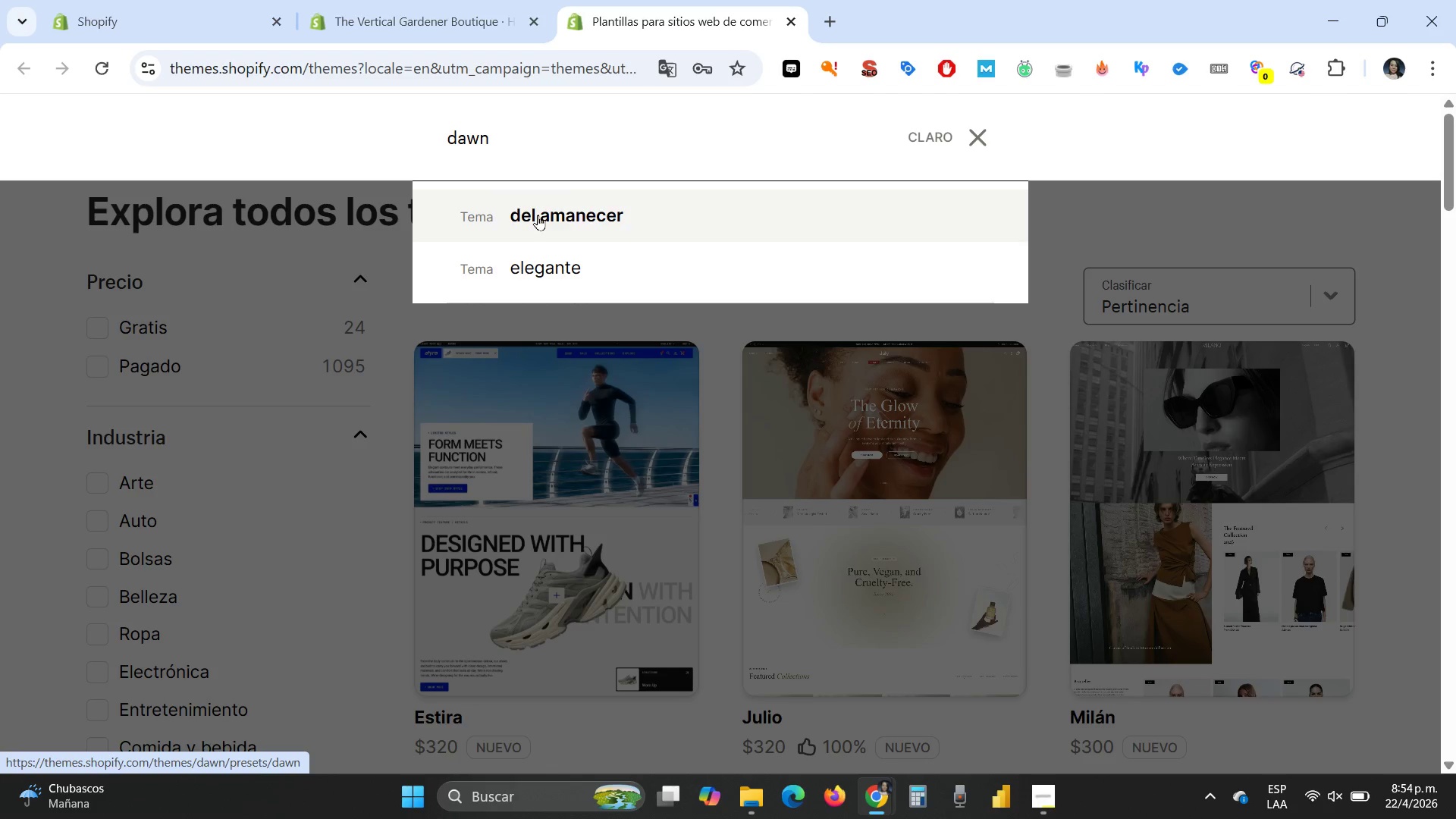 
left_click([579, 214])
 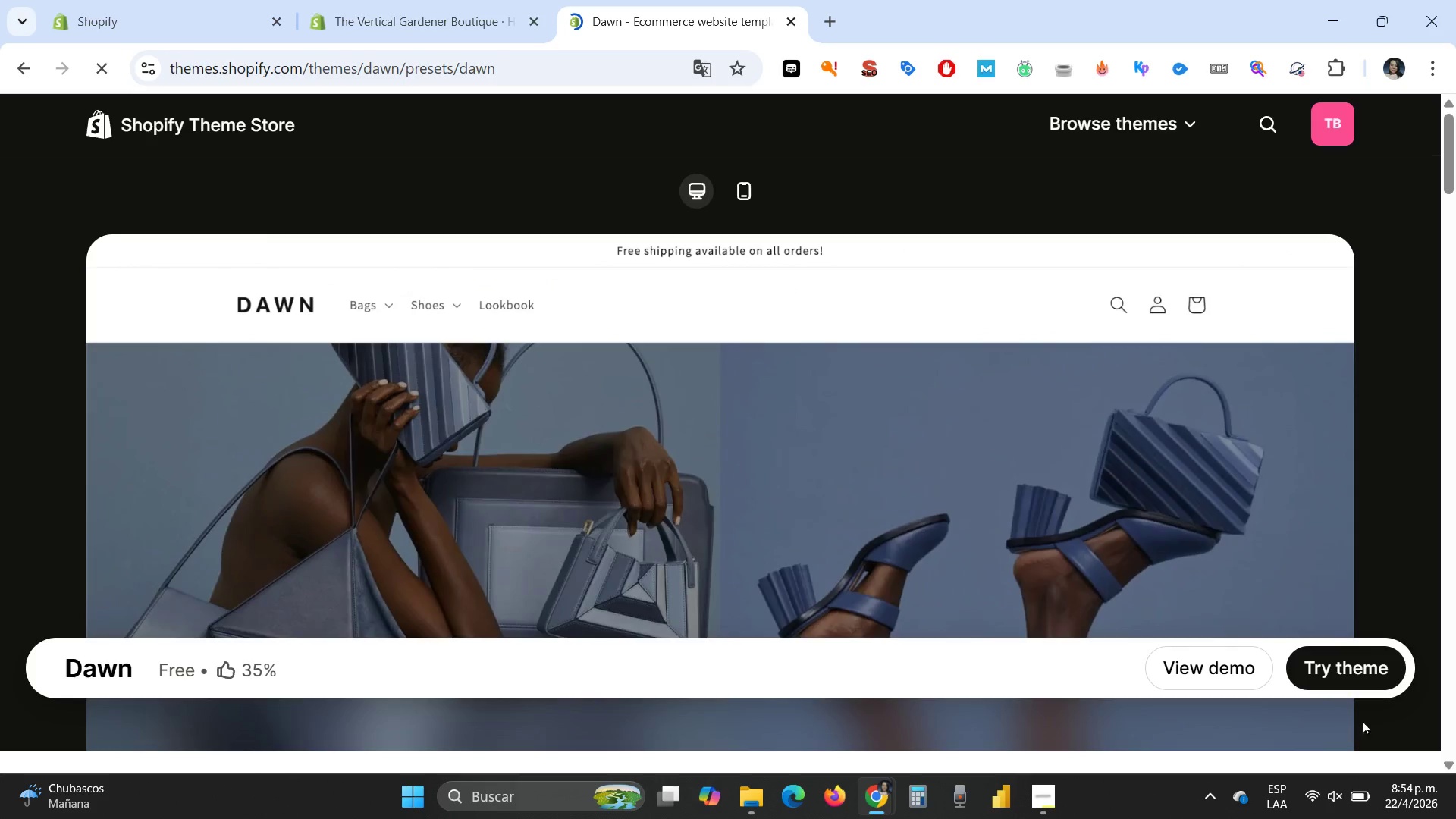 
wait(5.2)
 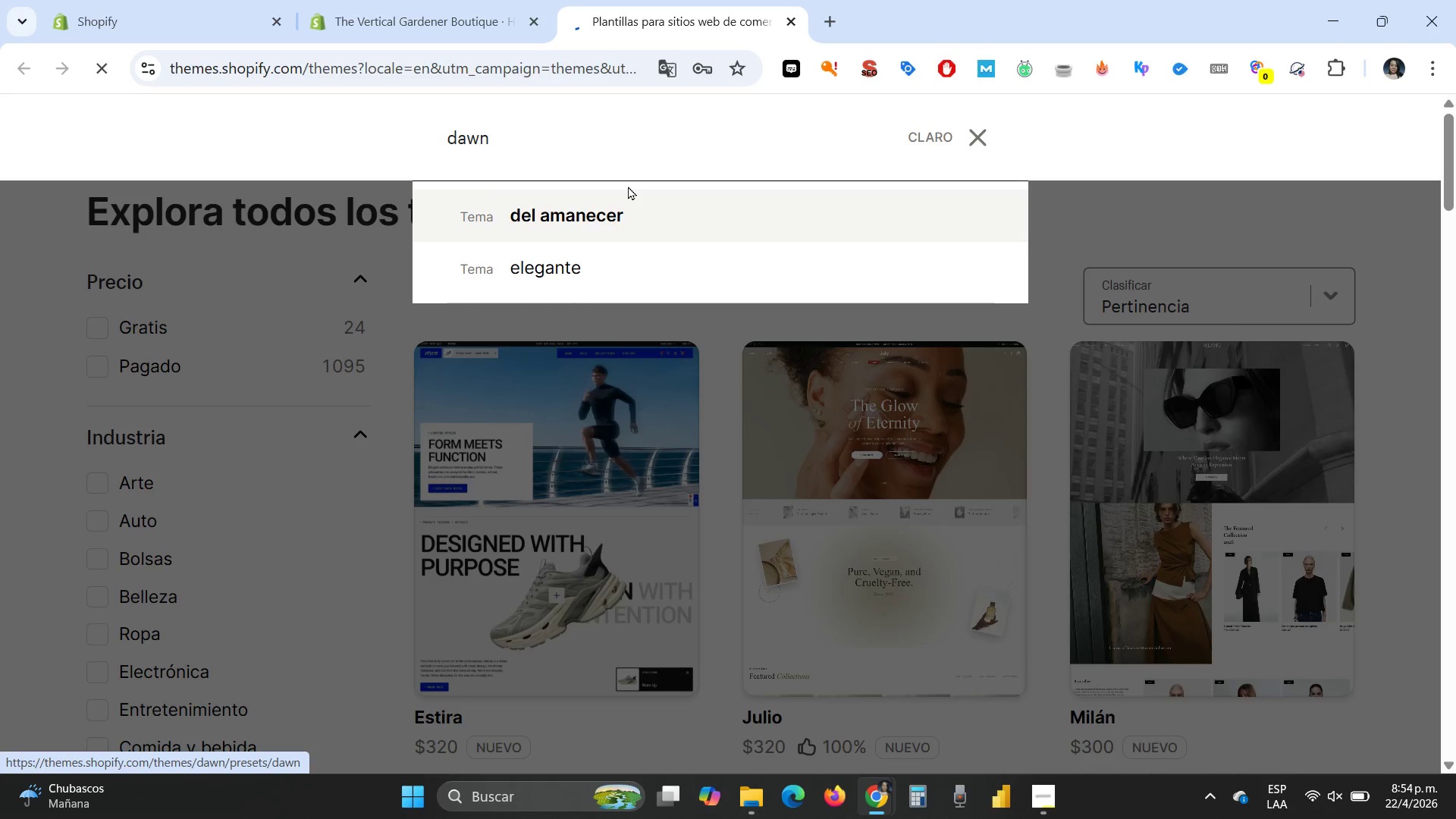 
left_click([1345, 676])
 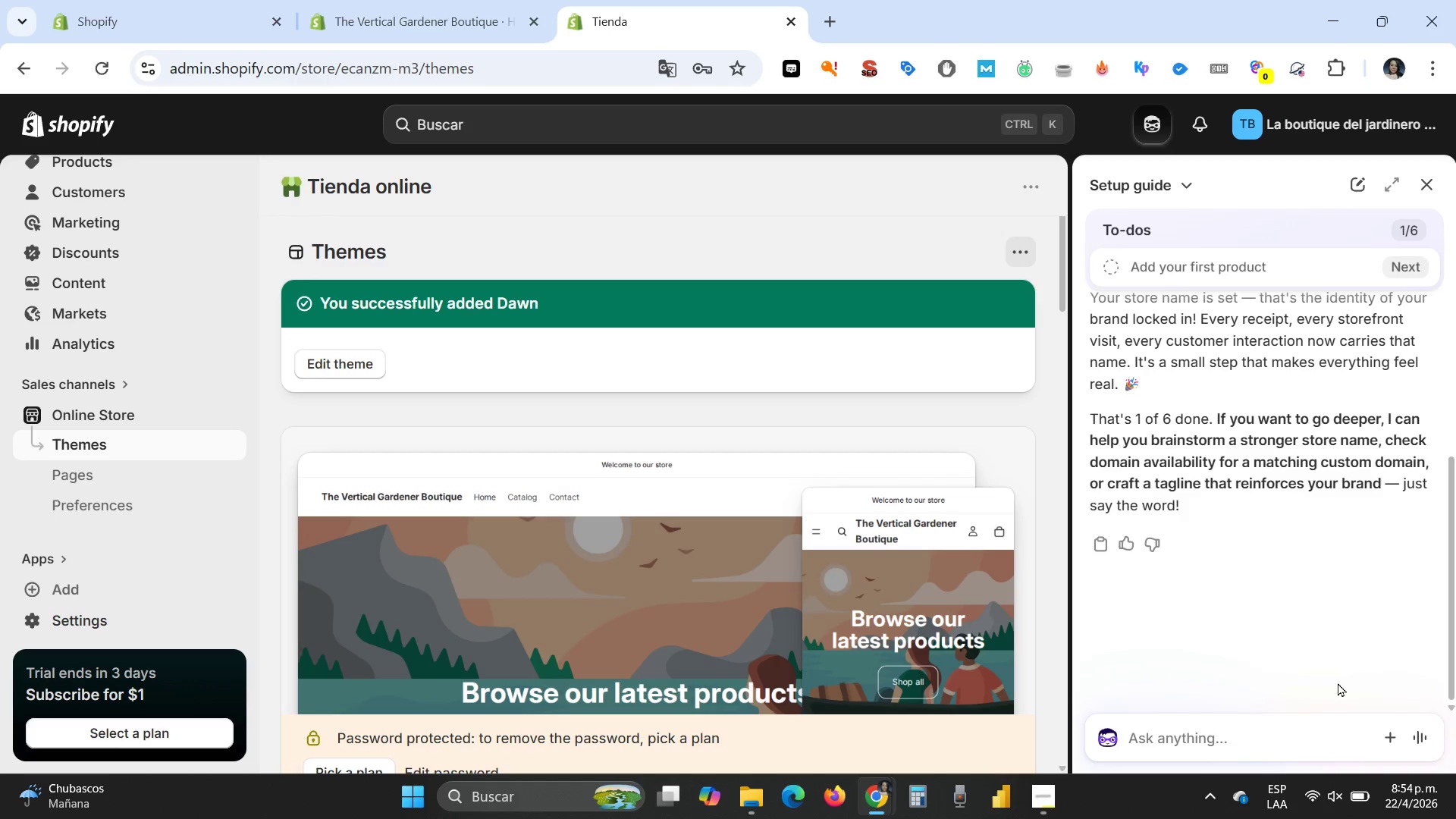 
wait(41.05)
 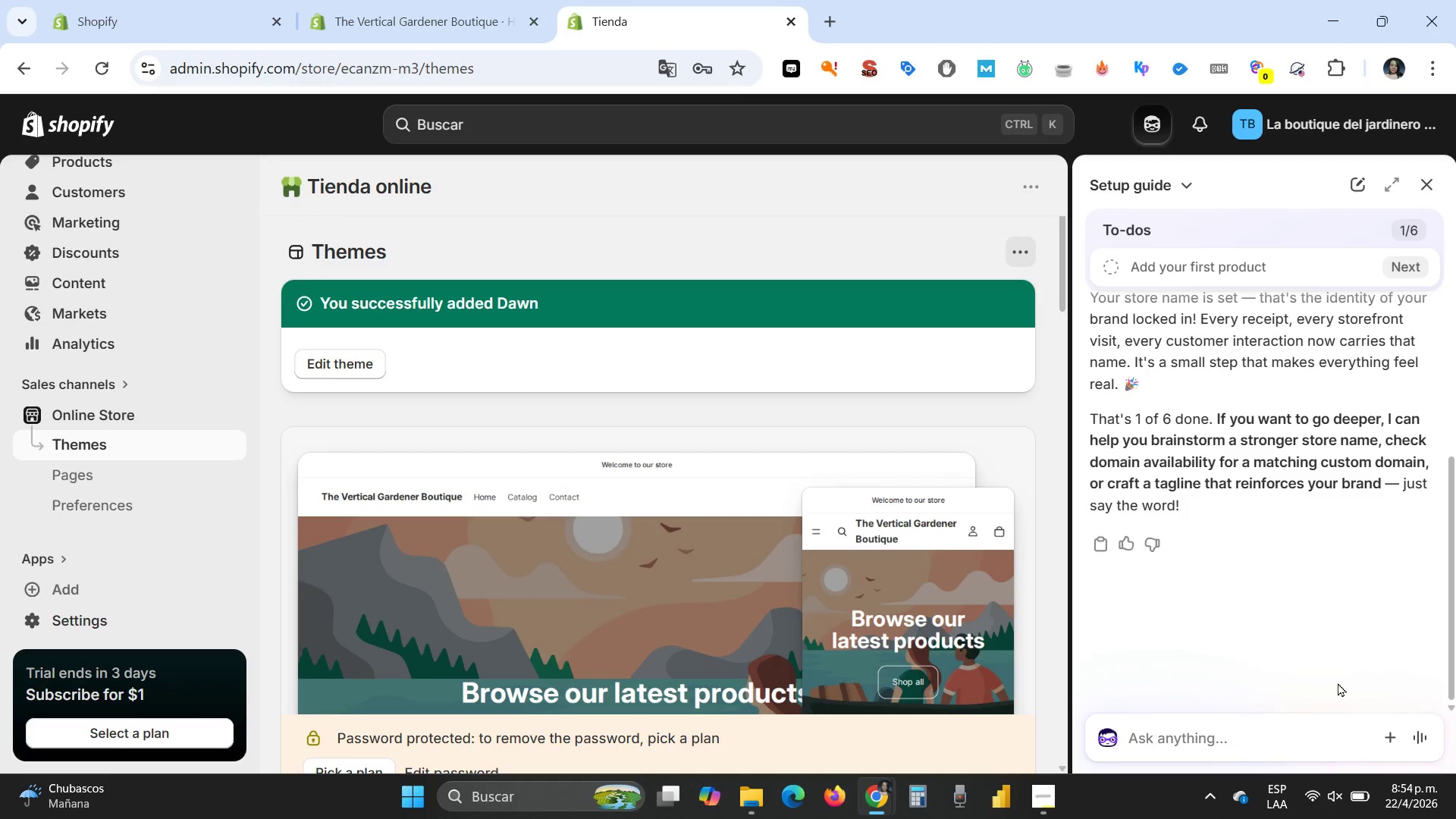 
scroll: coordinate [686, 561], scroll_direction: down, amount: 6.0
 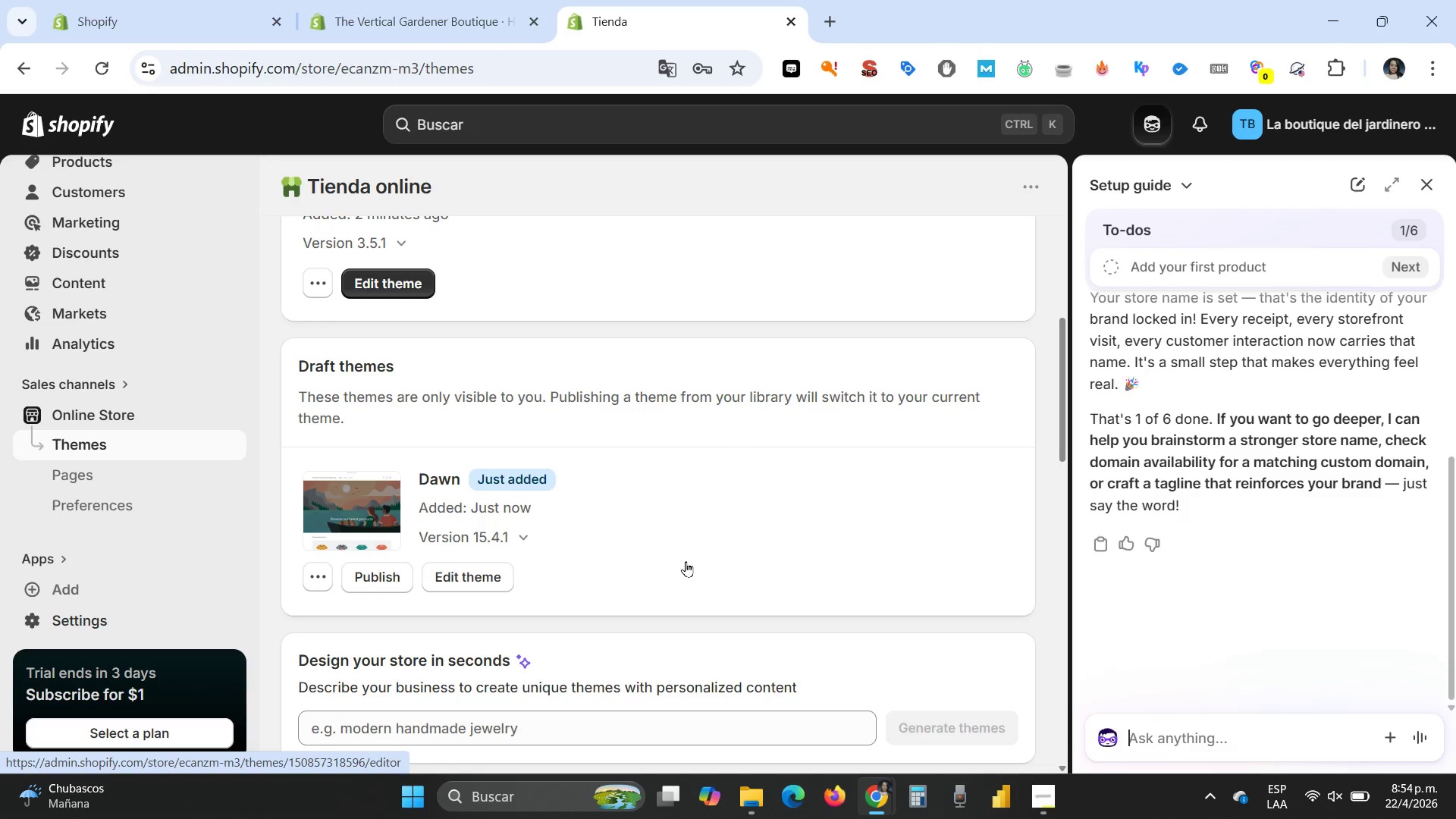 
scroll: coordinate [400, 334], scroll_direction: up, amount: 9.0
 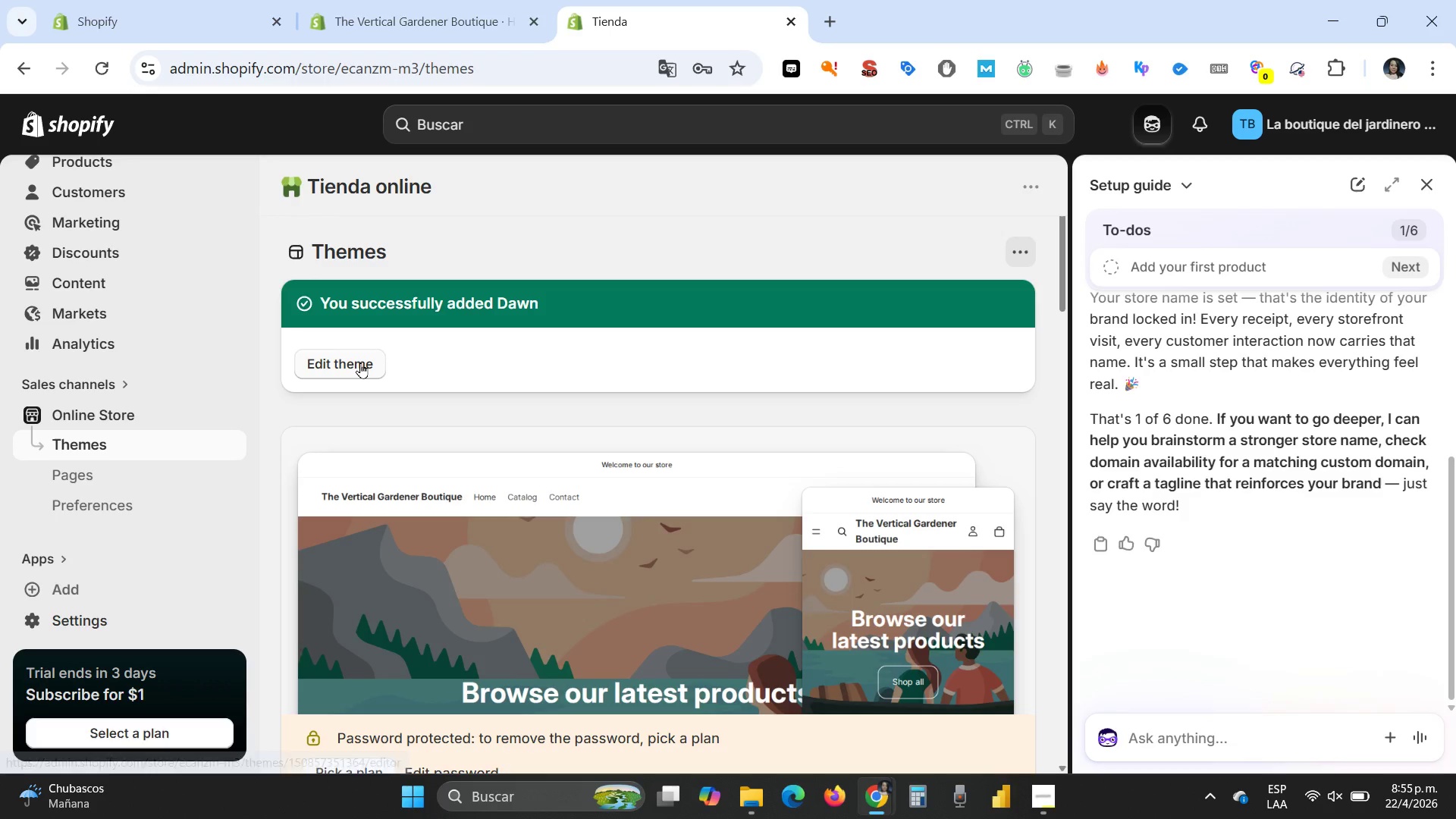 
left_click([360, 362])
 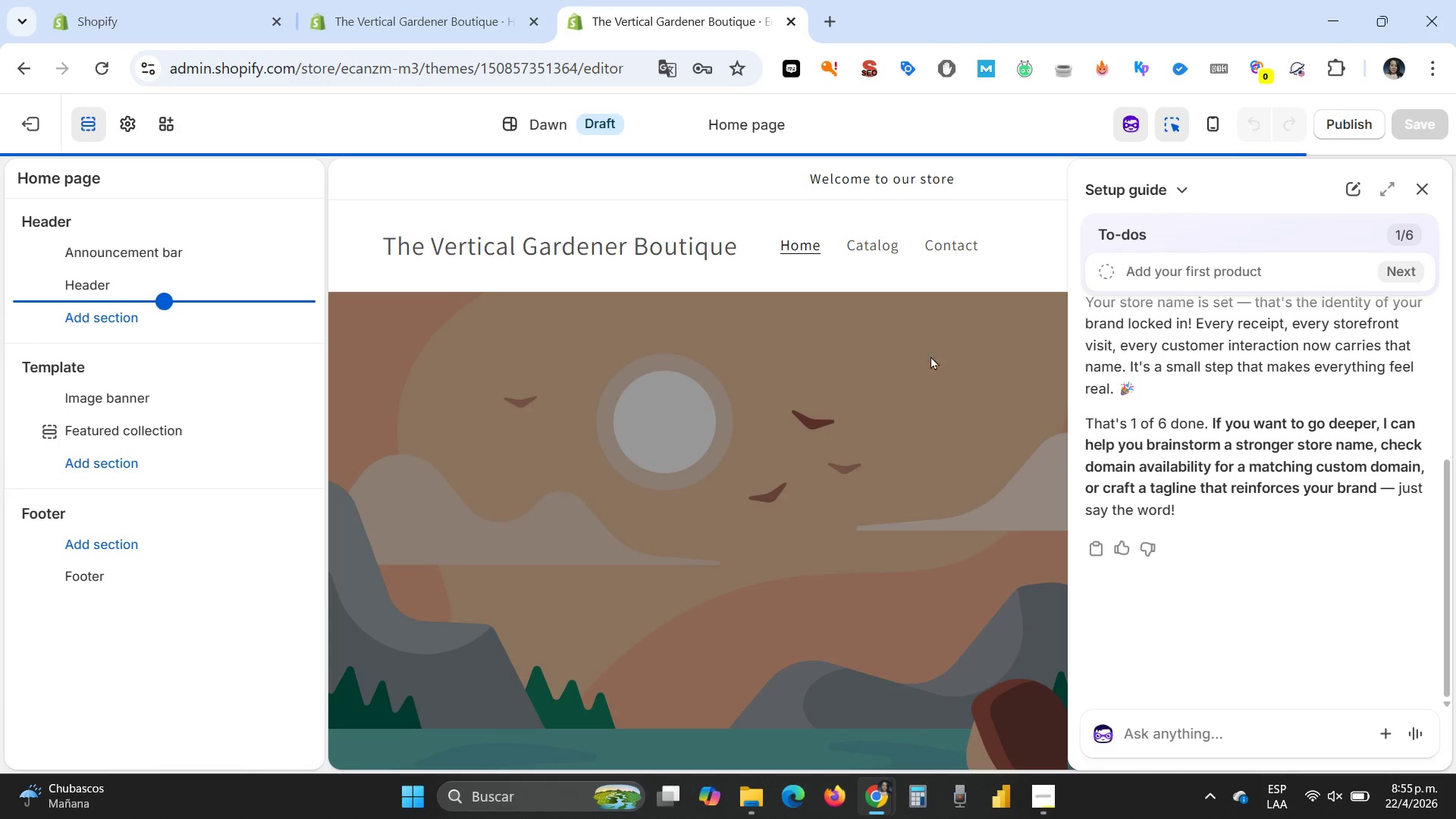 
wait(6.09)
 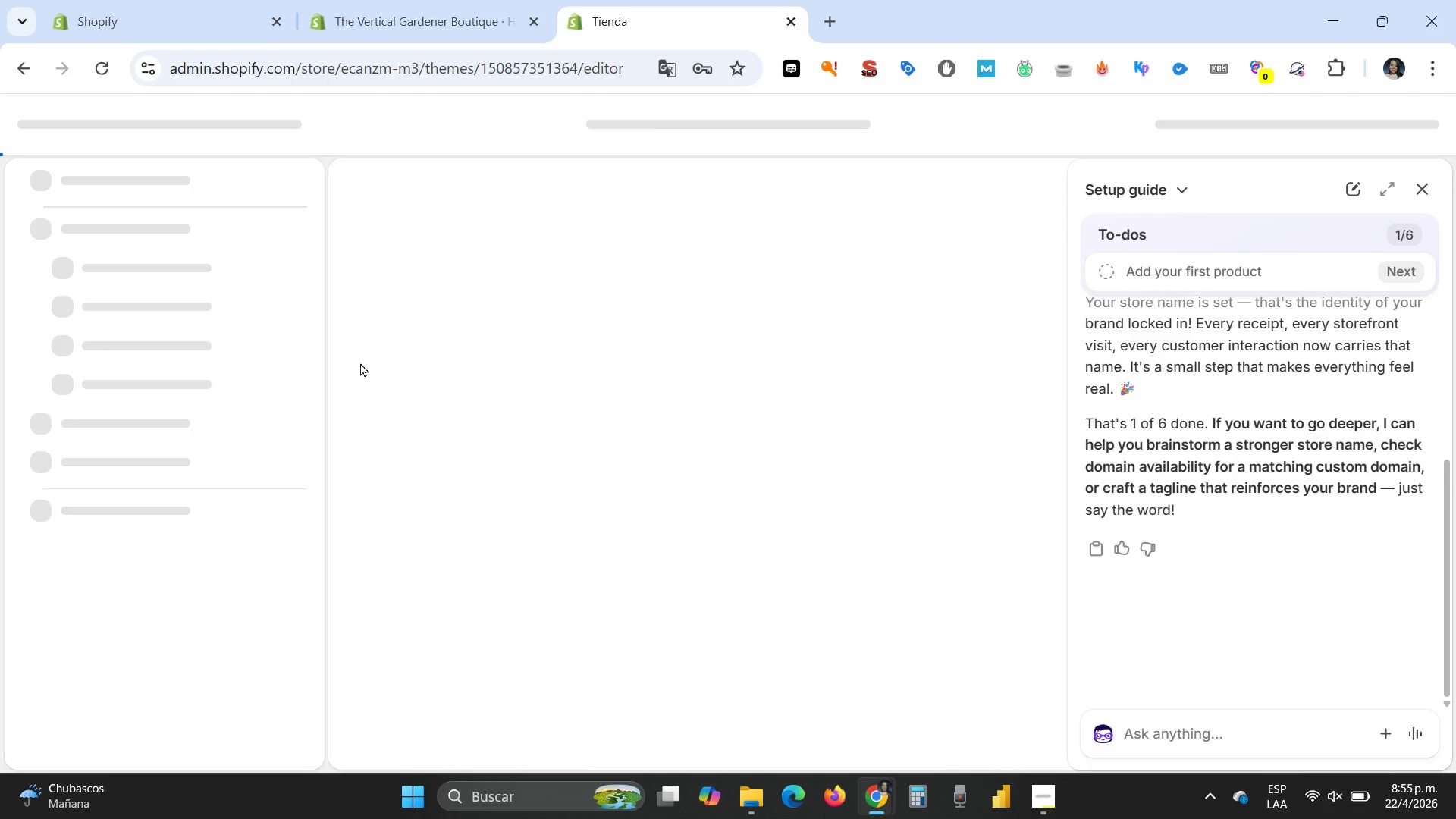 
scroll: coordinate [930, 515], scroll_direction: down, amount: 2.0
 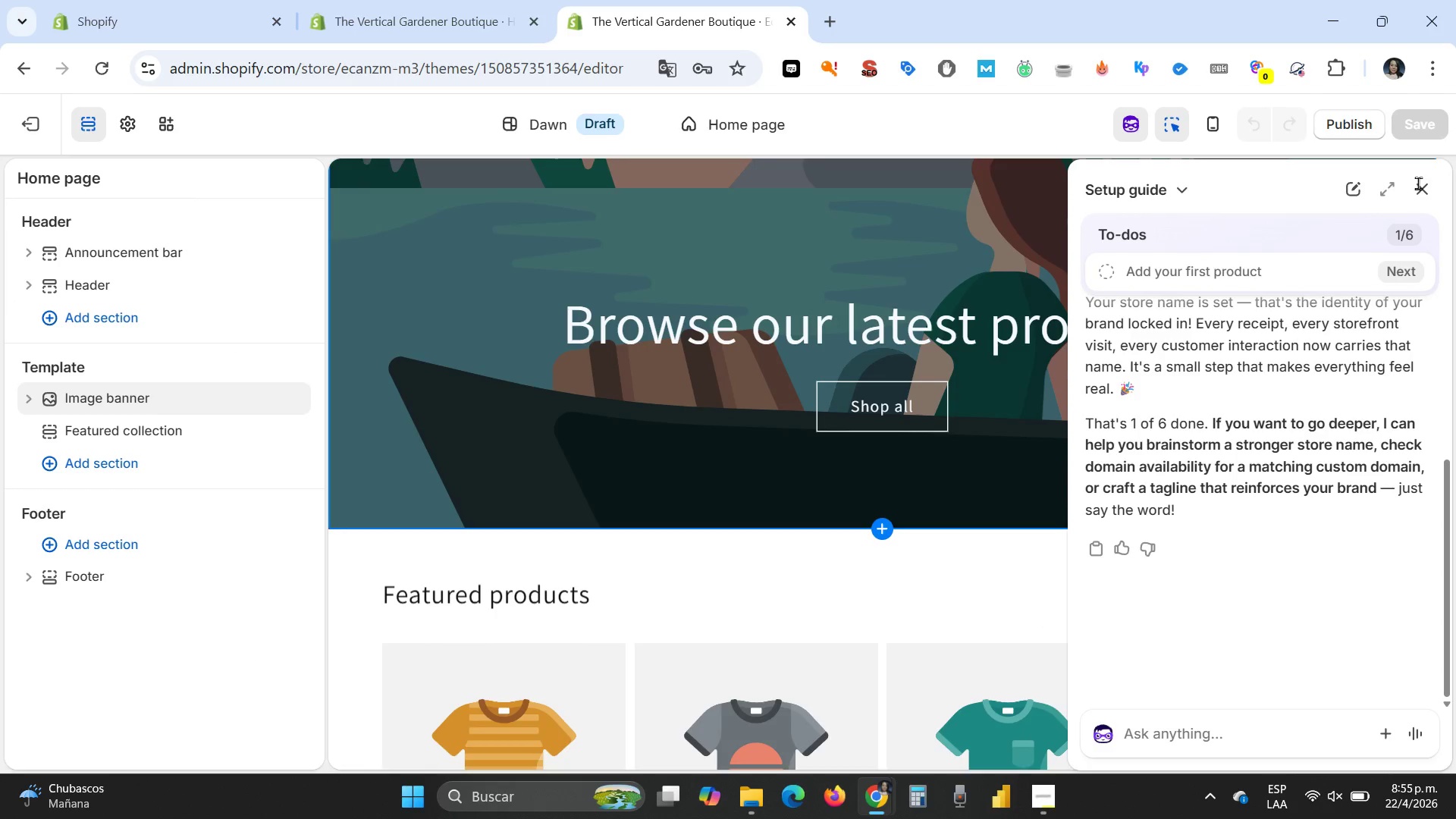 
left_click([1435, 190])
 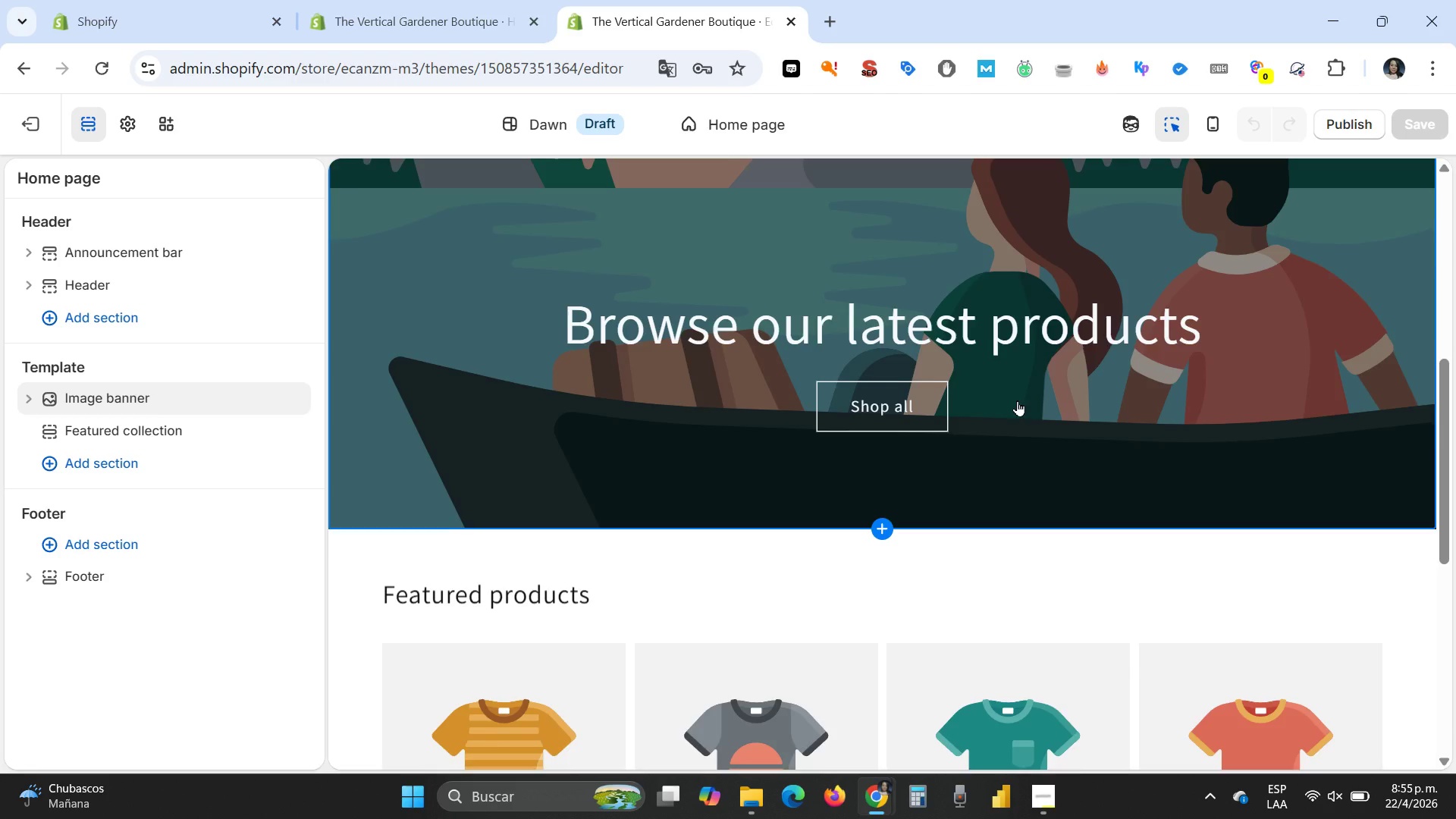 
scroll: coordinate [1017, 400], scroll_direction: up, amount: 2.0
 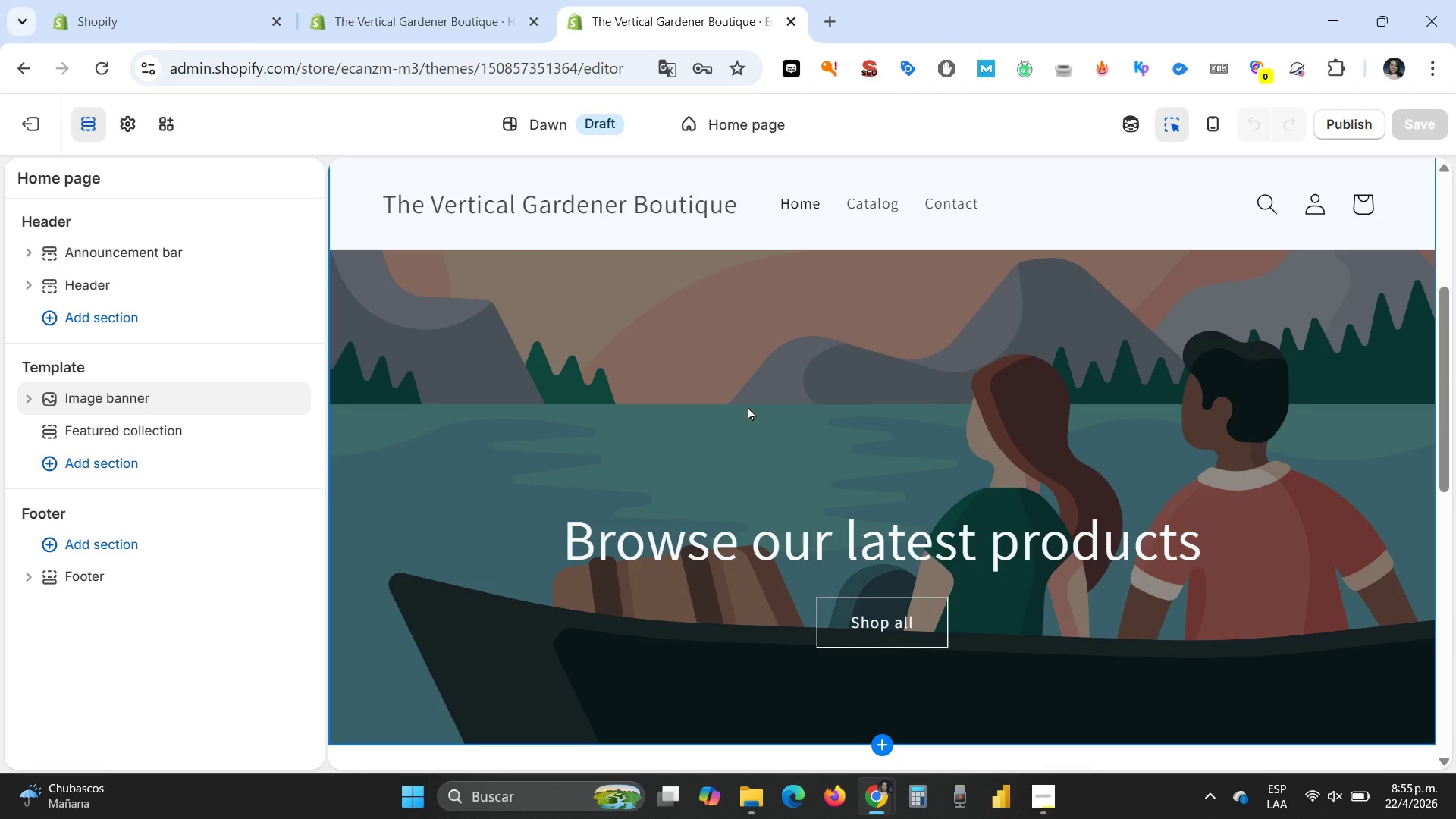 
left_click([748, 406])
 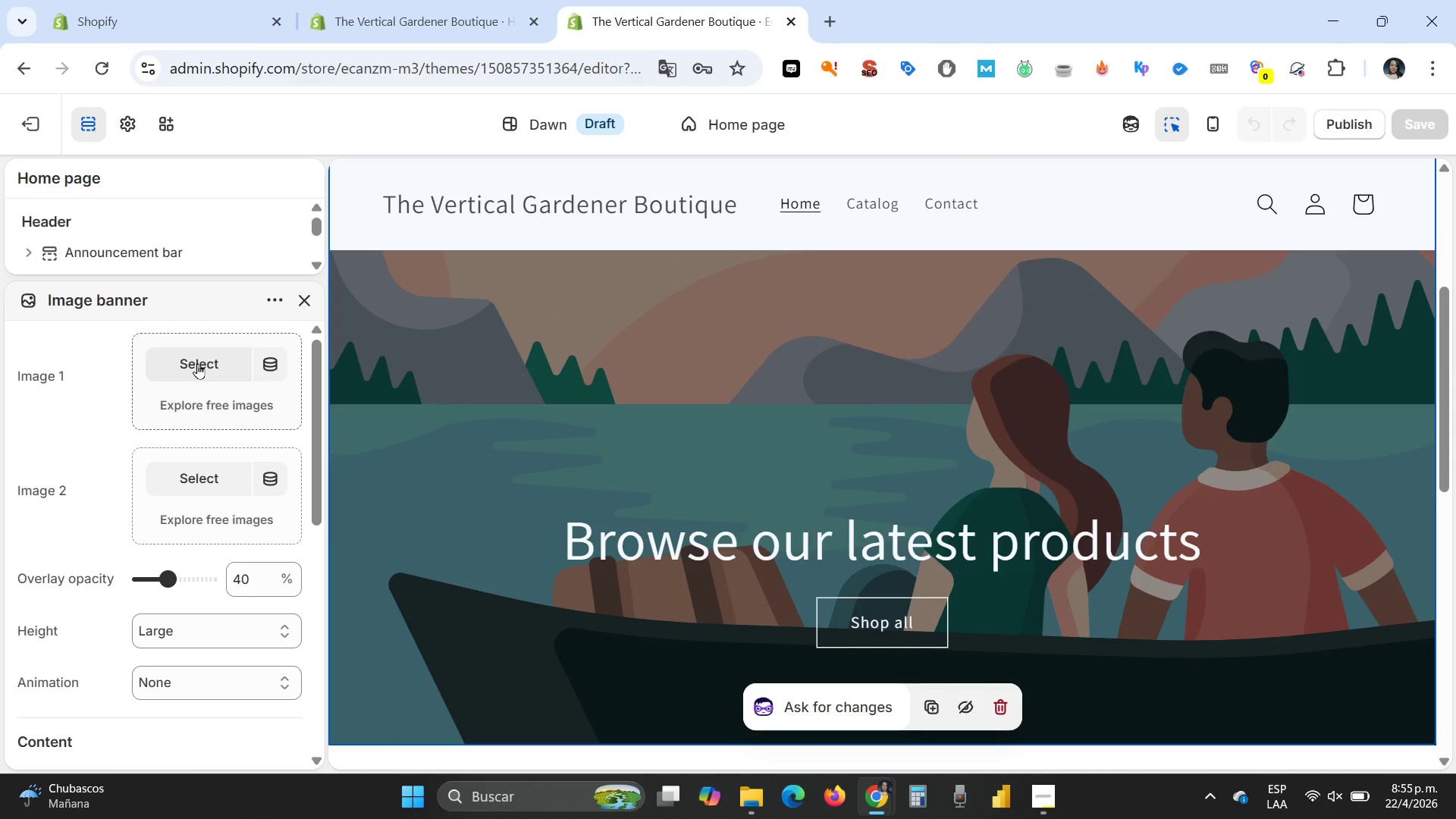 
left_click([197, 363])
 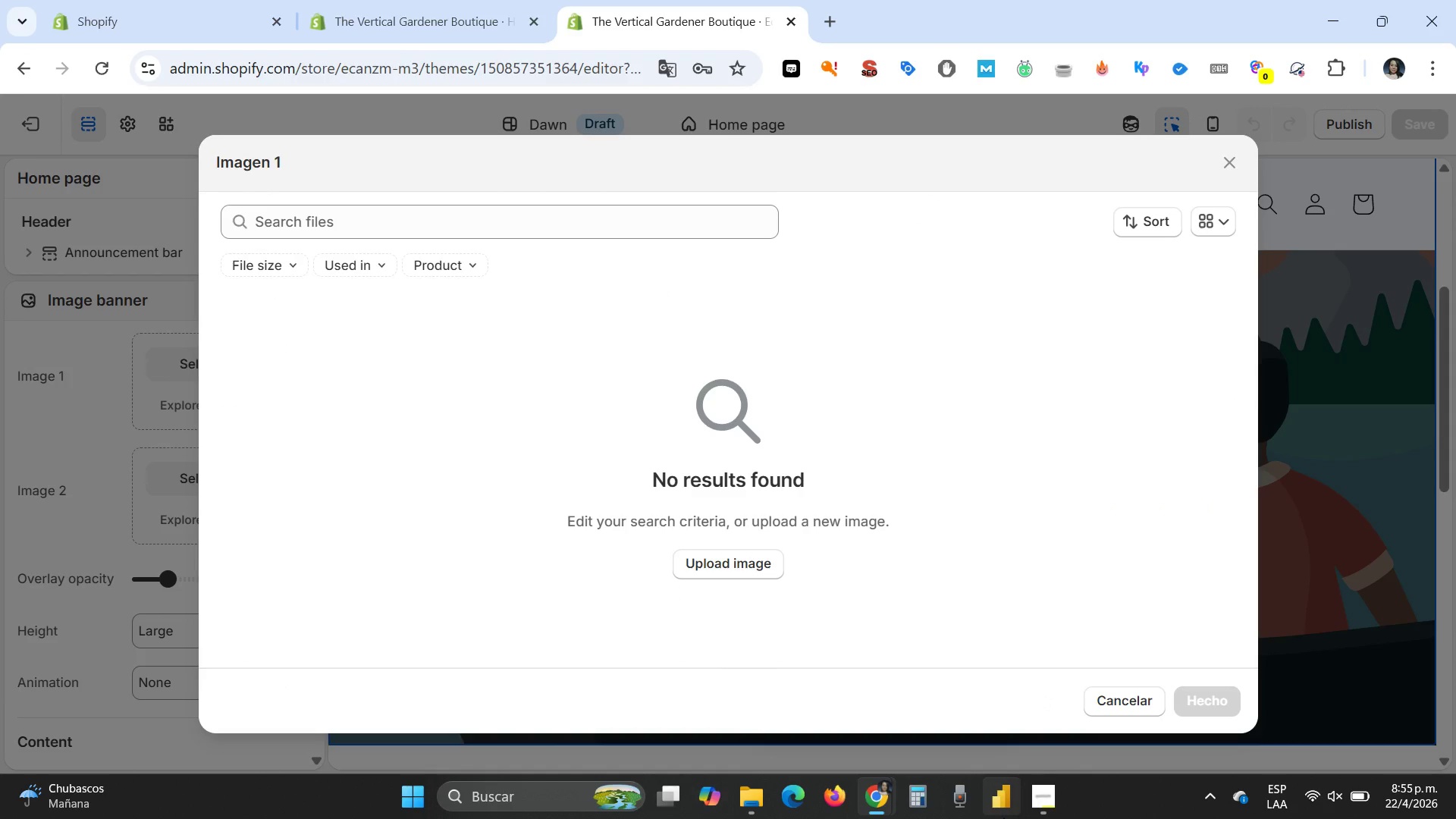 
wait(5.98)
 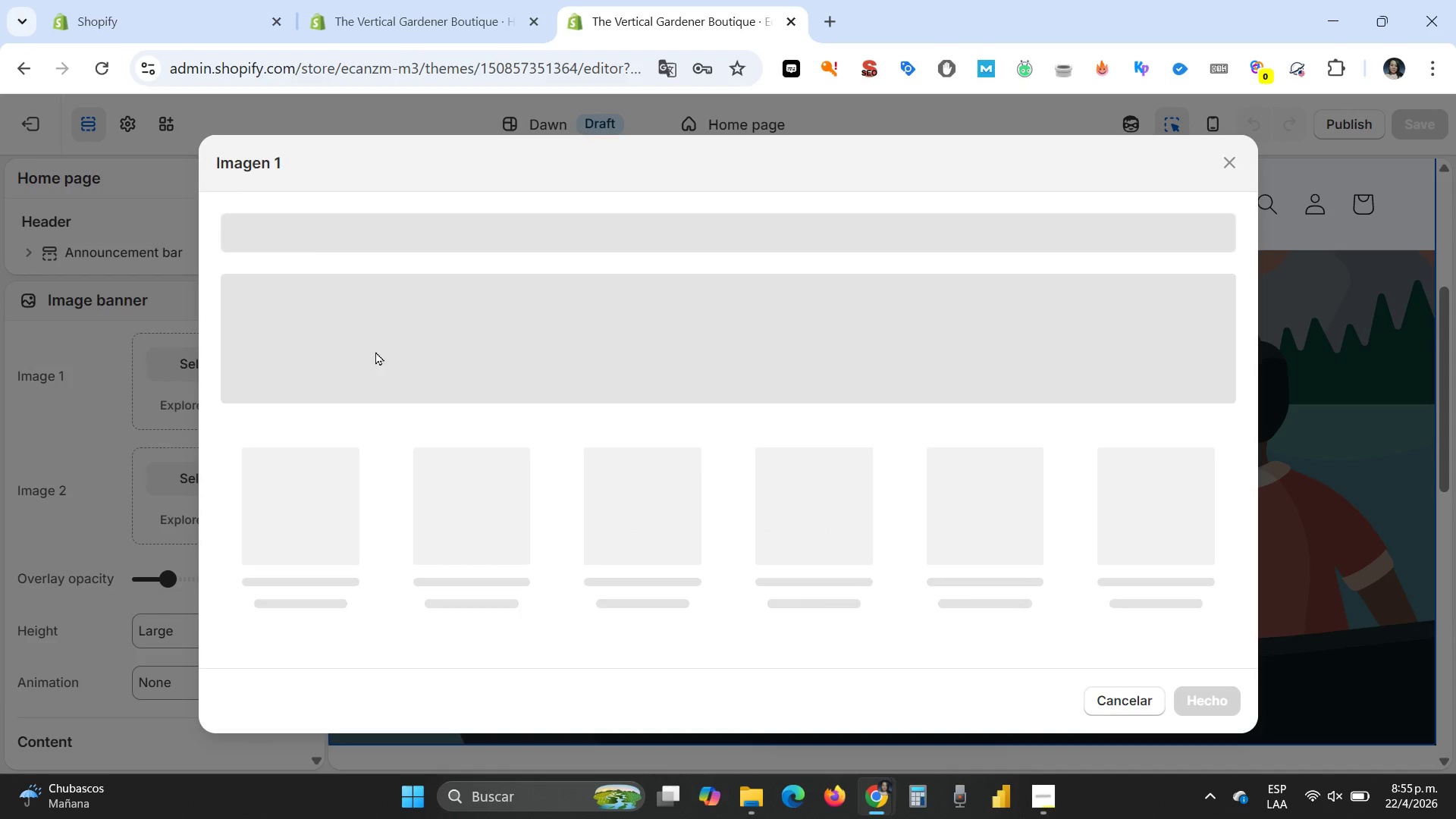 
left_click([746, 795])
 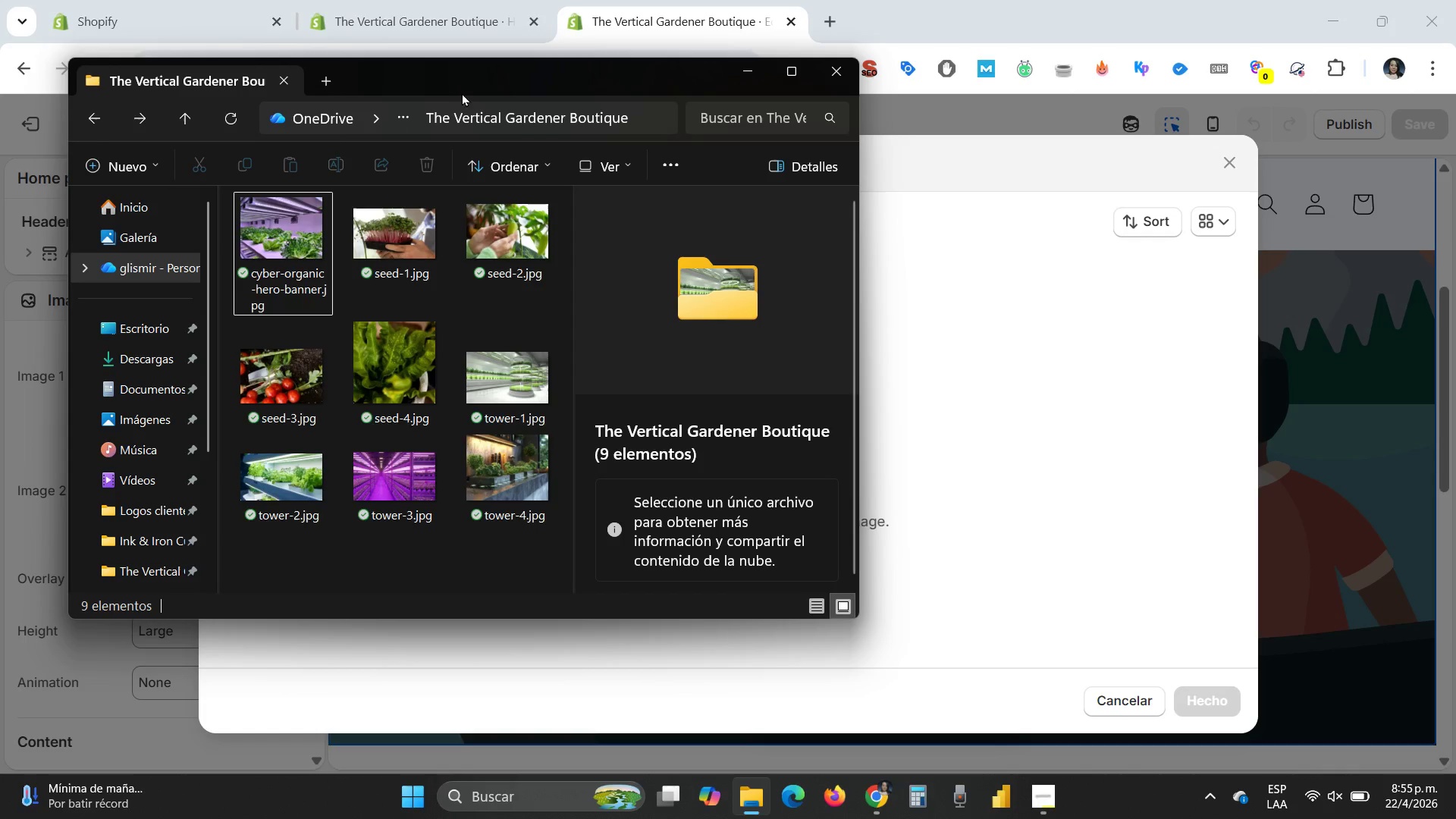 
left_click_drag(start_coordinate=[452, 76], to_coordinate=[232, 117])
 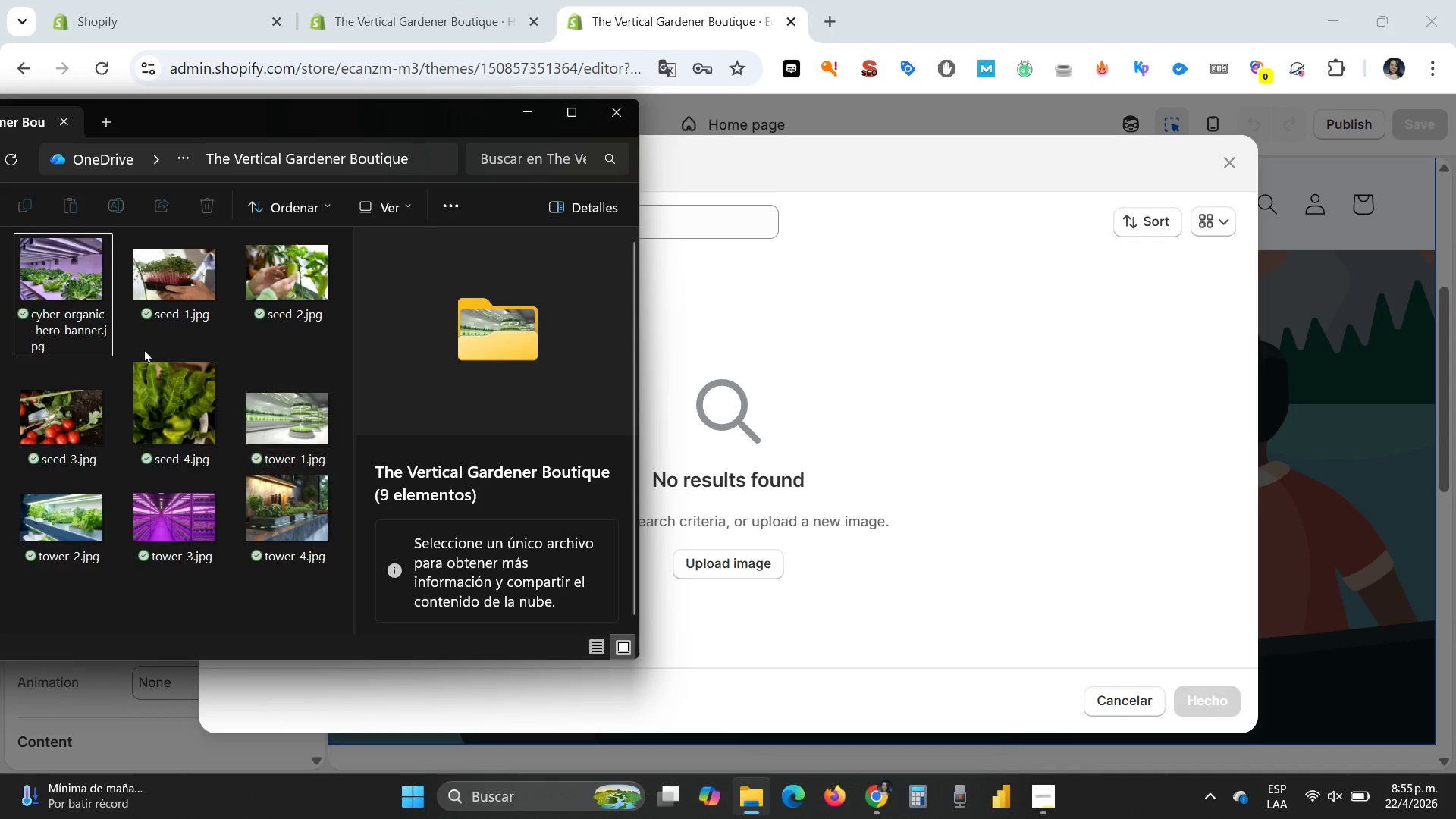 
left_click_drag(start_coordinate=[48, 267], to_coordinate=[800, 450])
 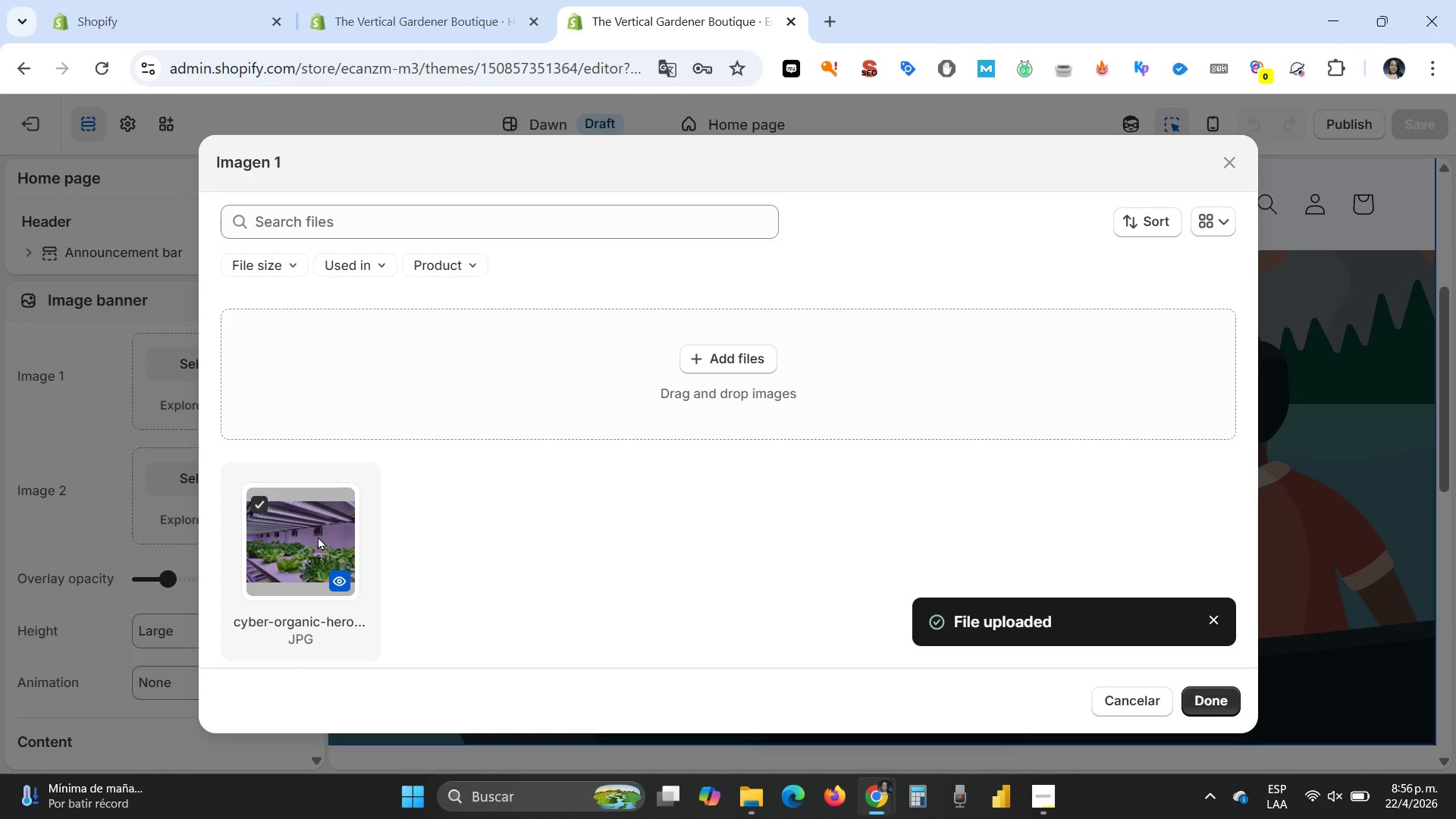 
wait(35.78)
 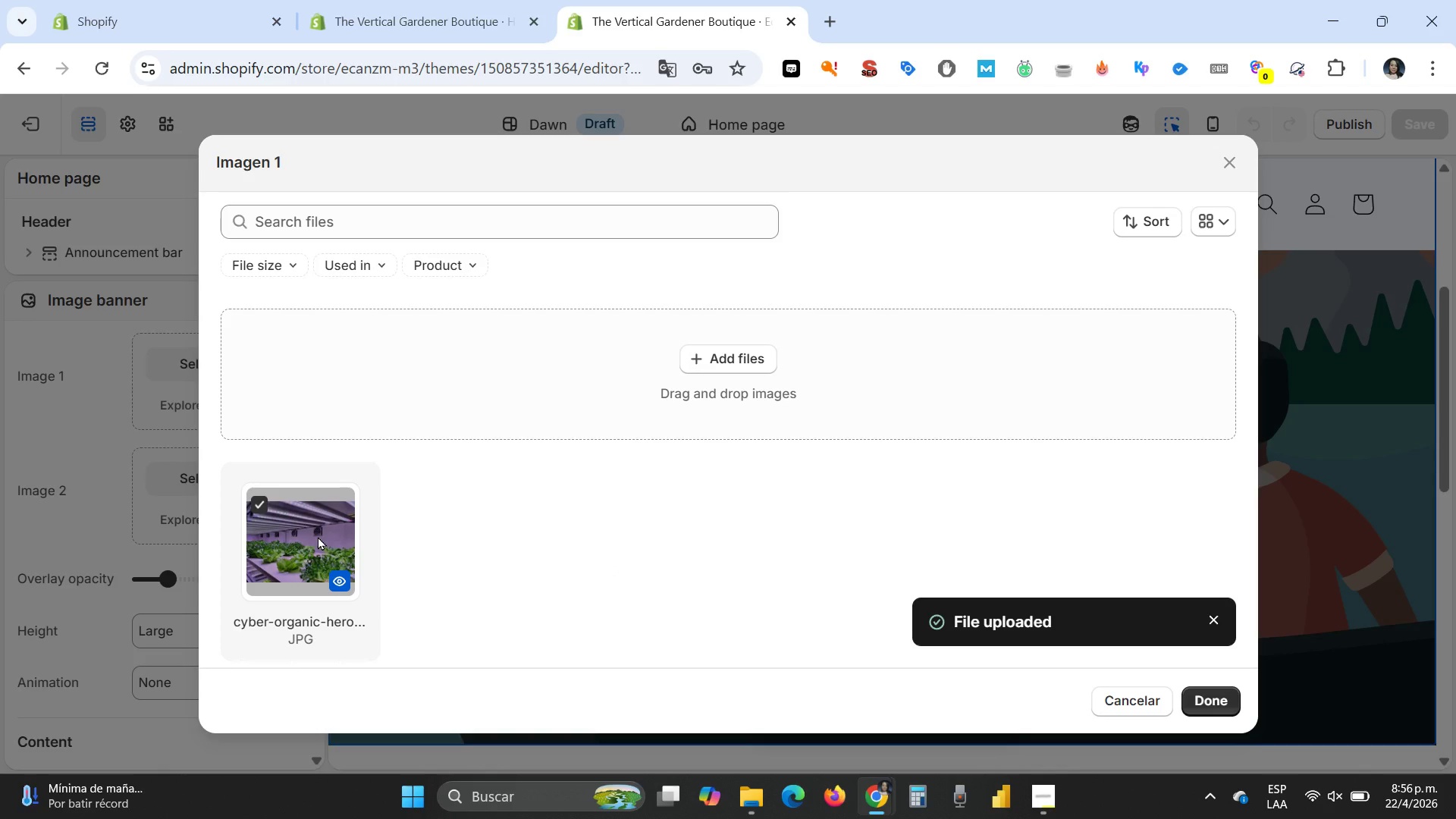 
left_click([1206, 701])
 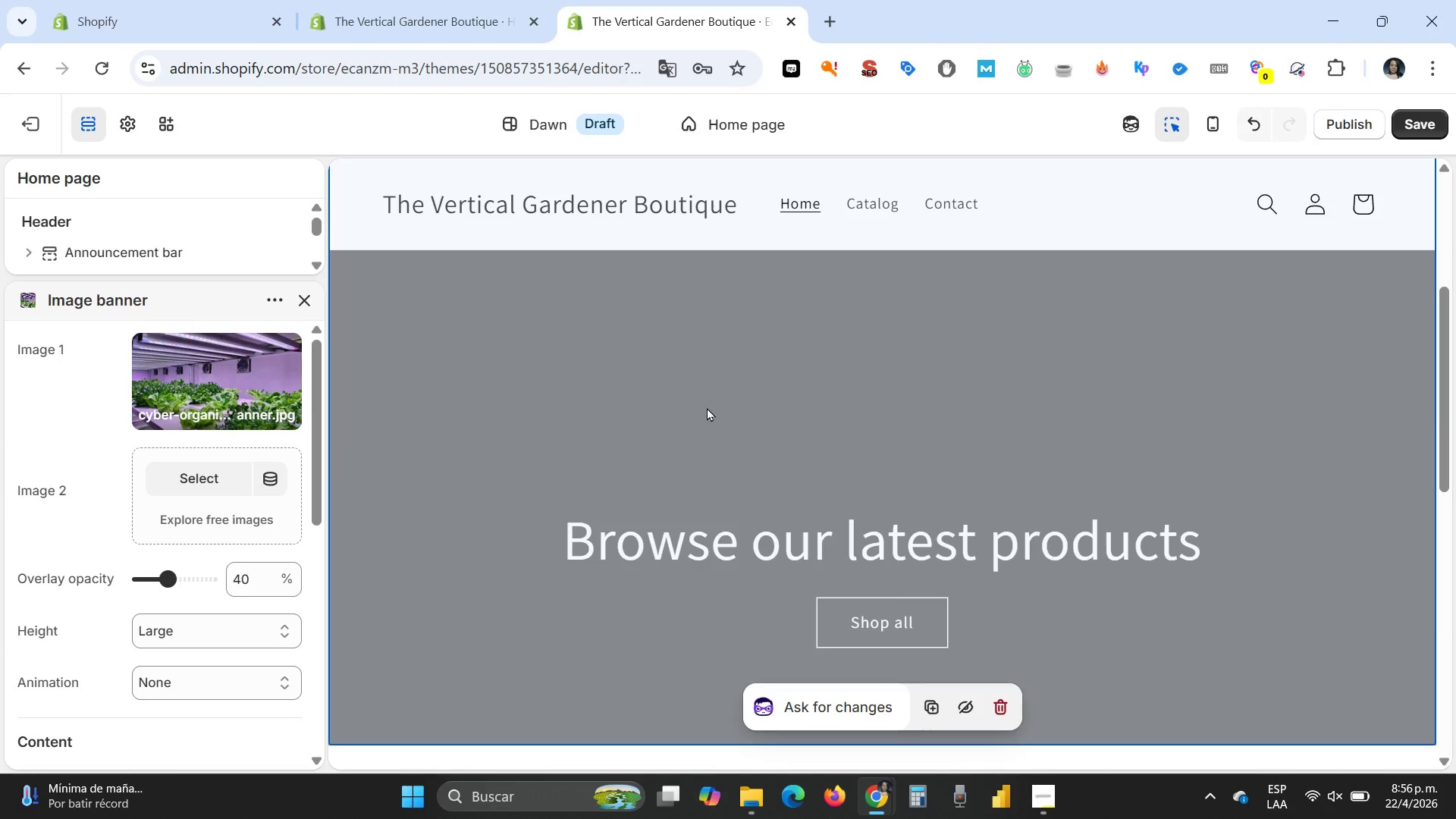 
left_click([709, 407])
 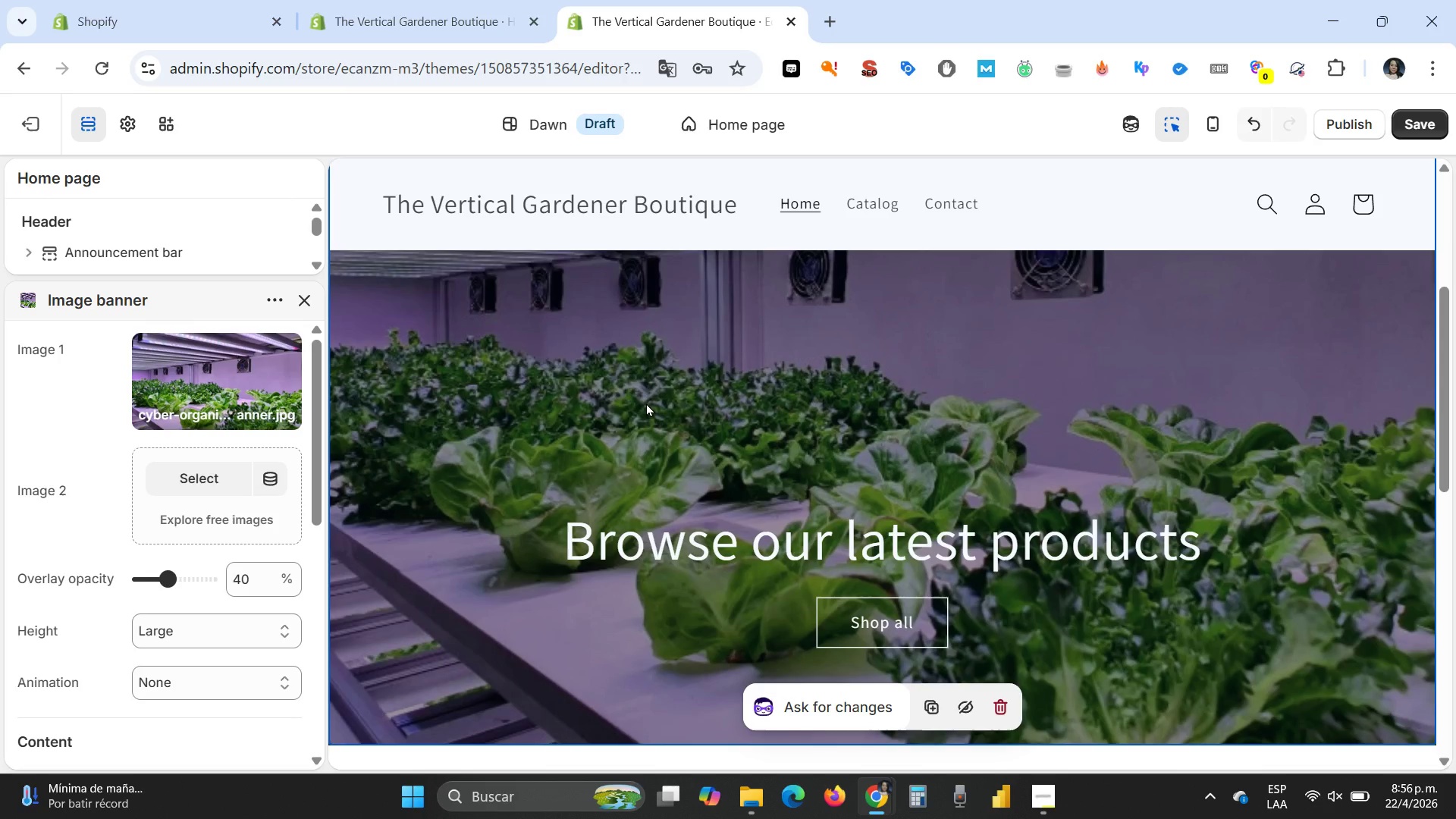 
double_click([646, 403])
 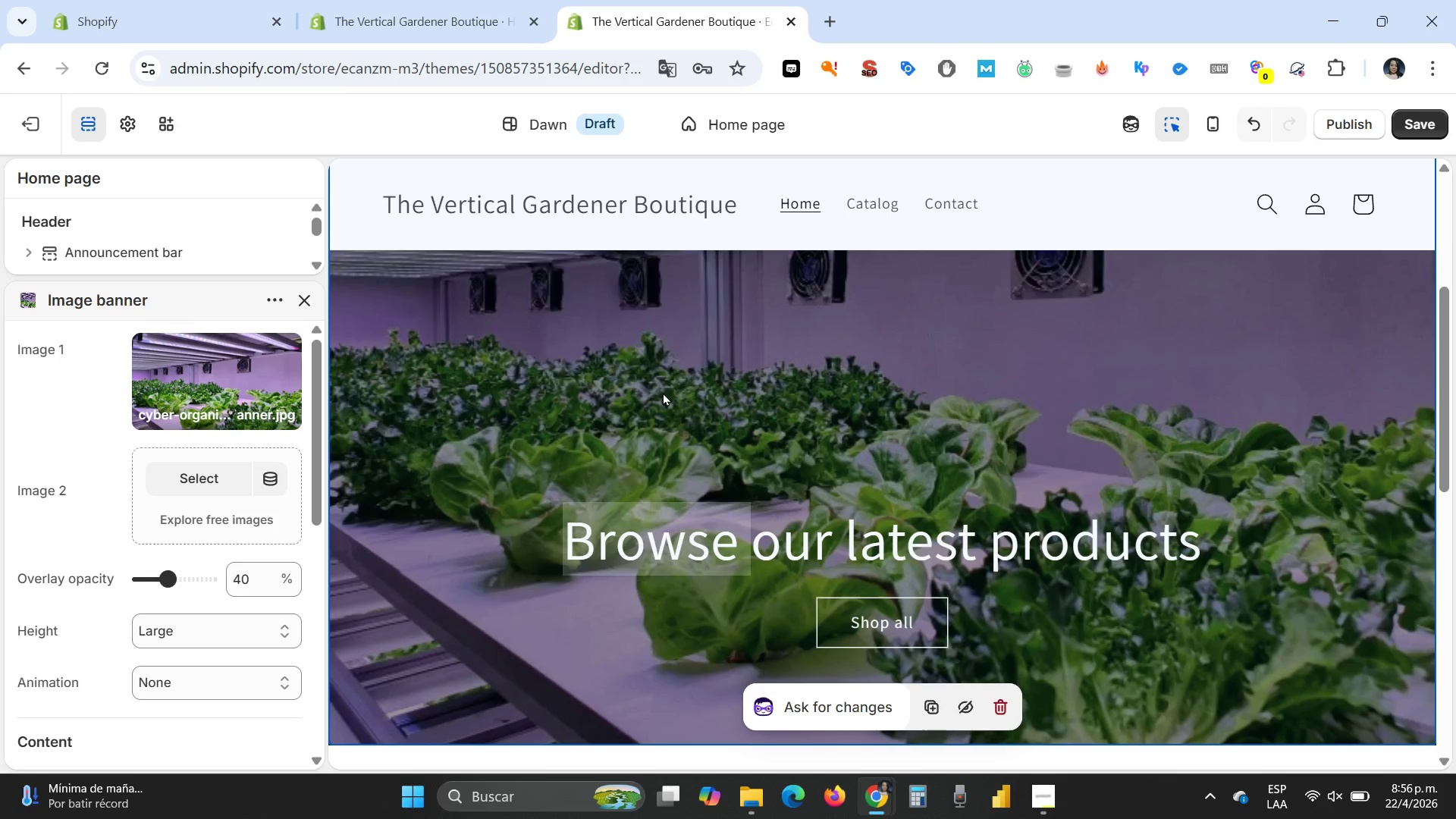 
left_click([663, 392])
 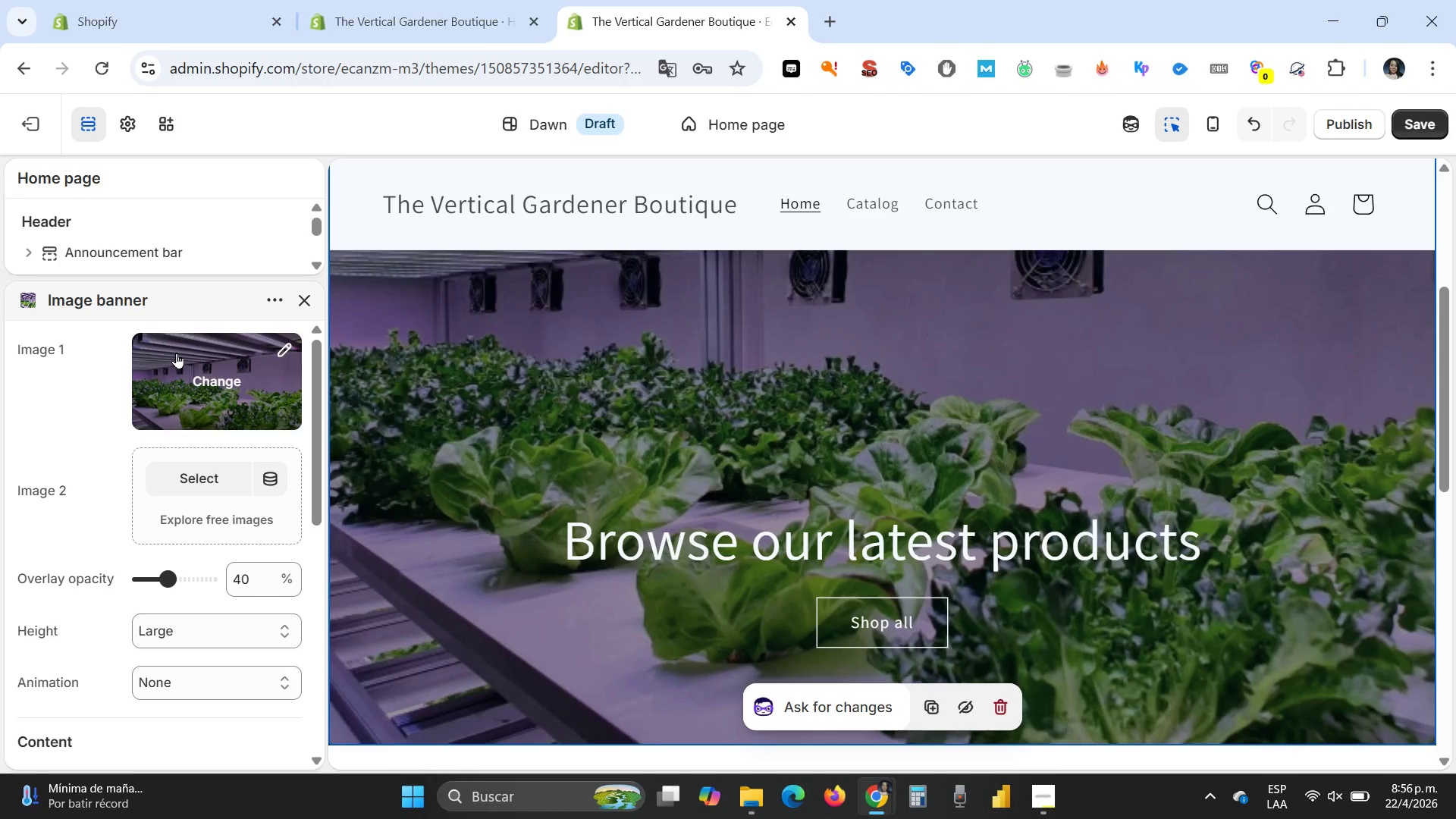 
left_click([177, 353])
 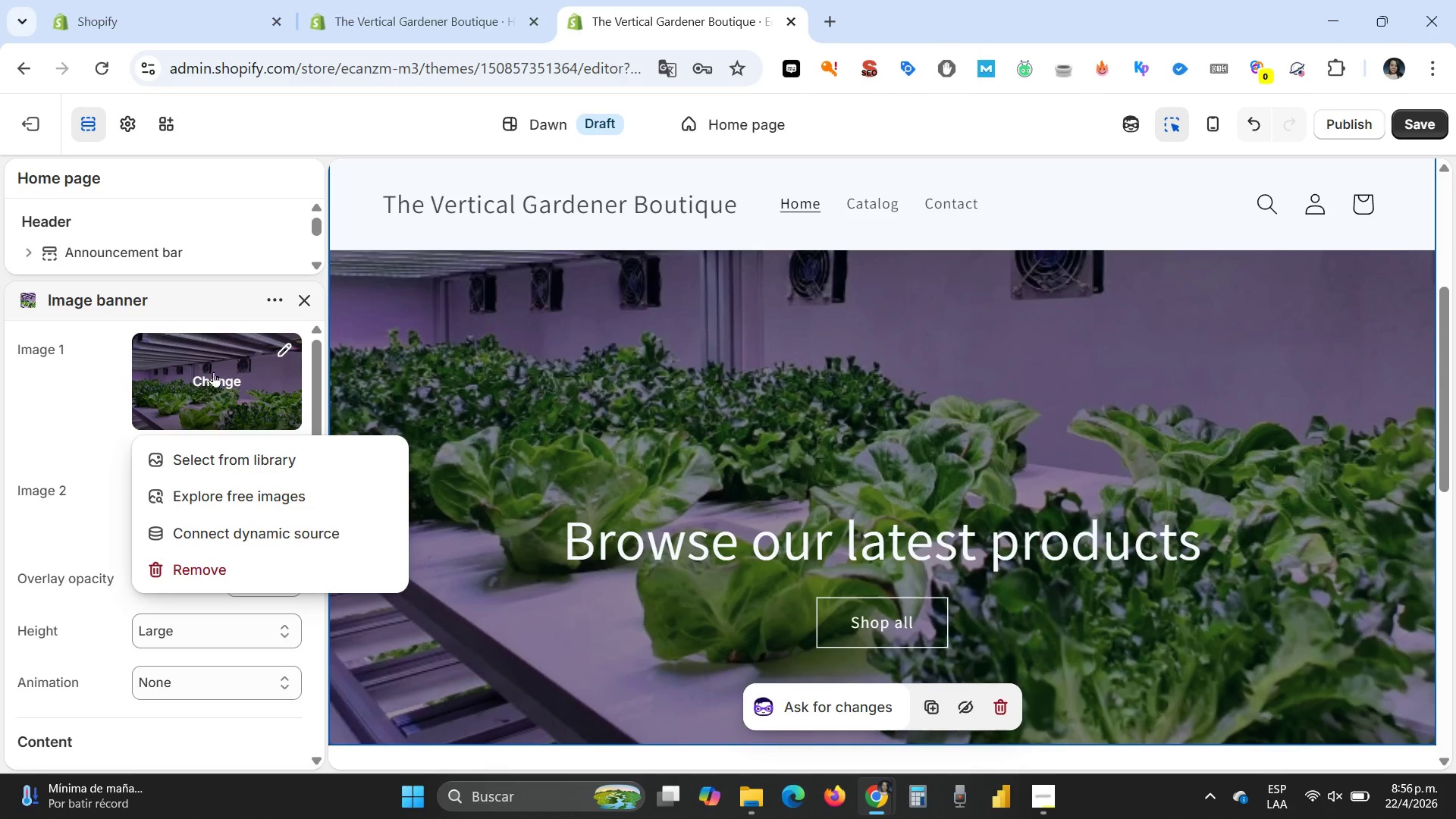 
left_click([278, 346])
 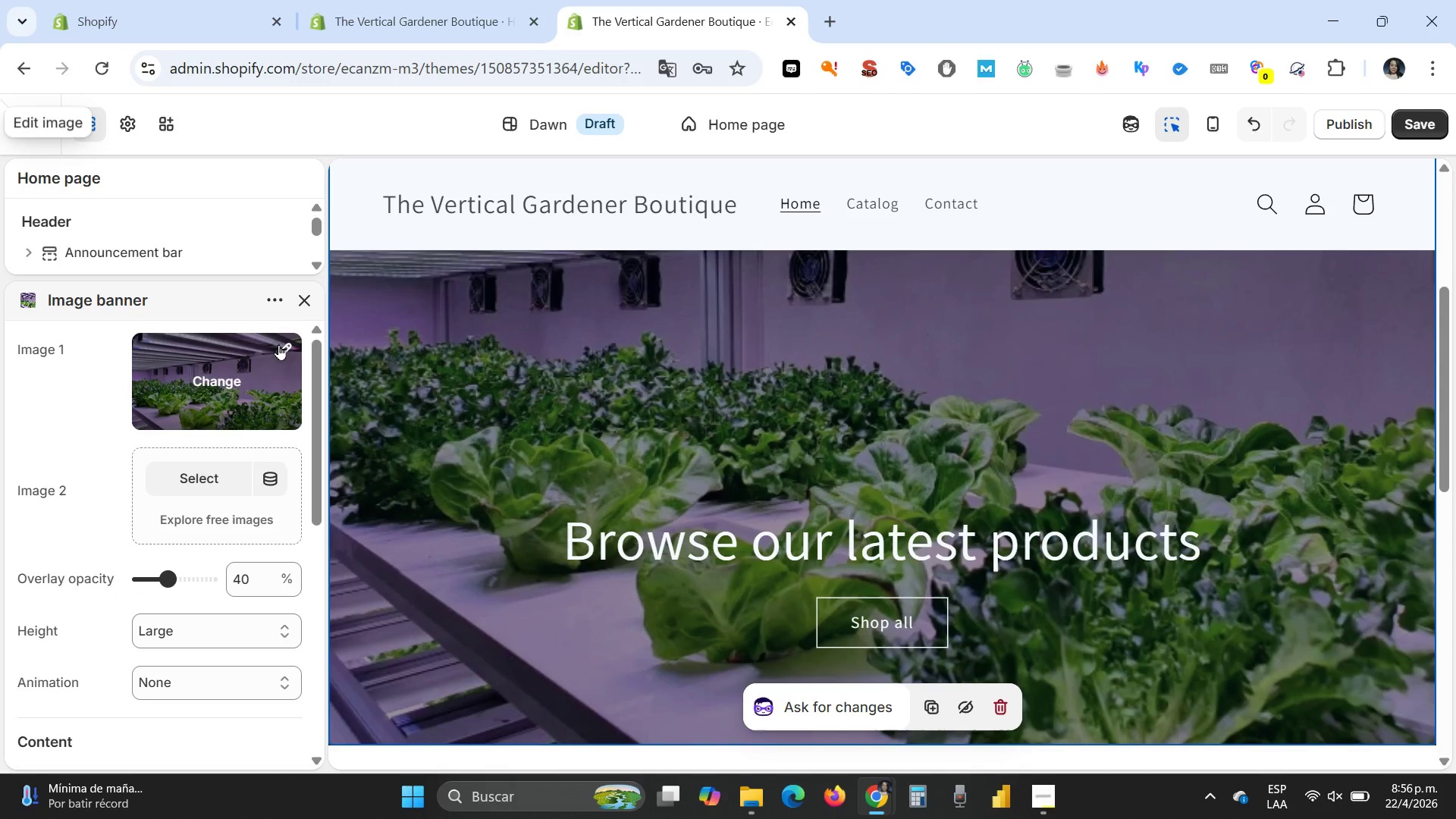 
wait(8.55)
 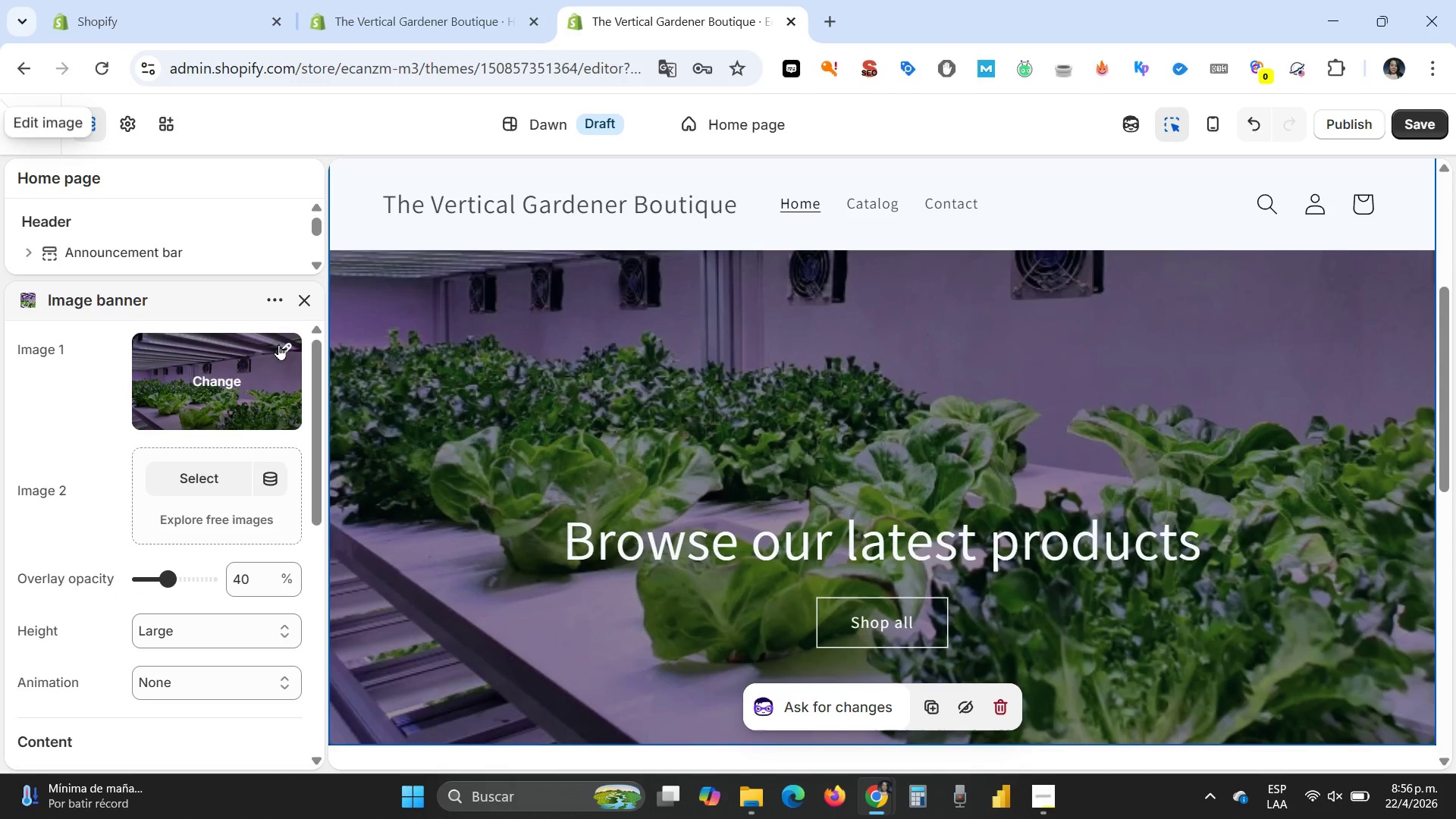 
left_click([284, 350])
 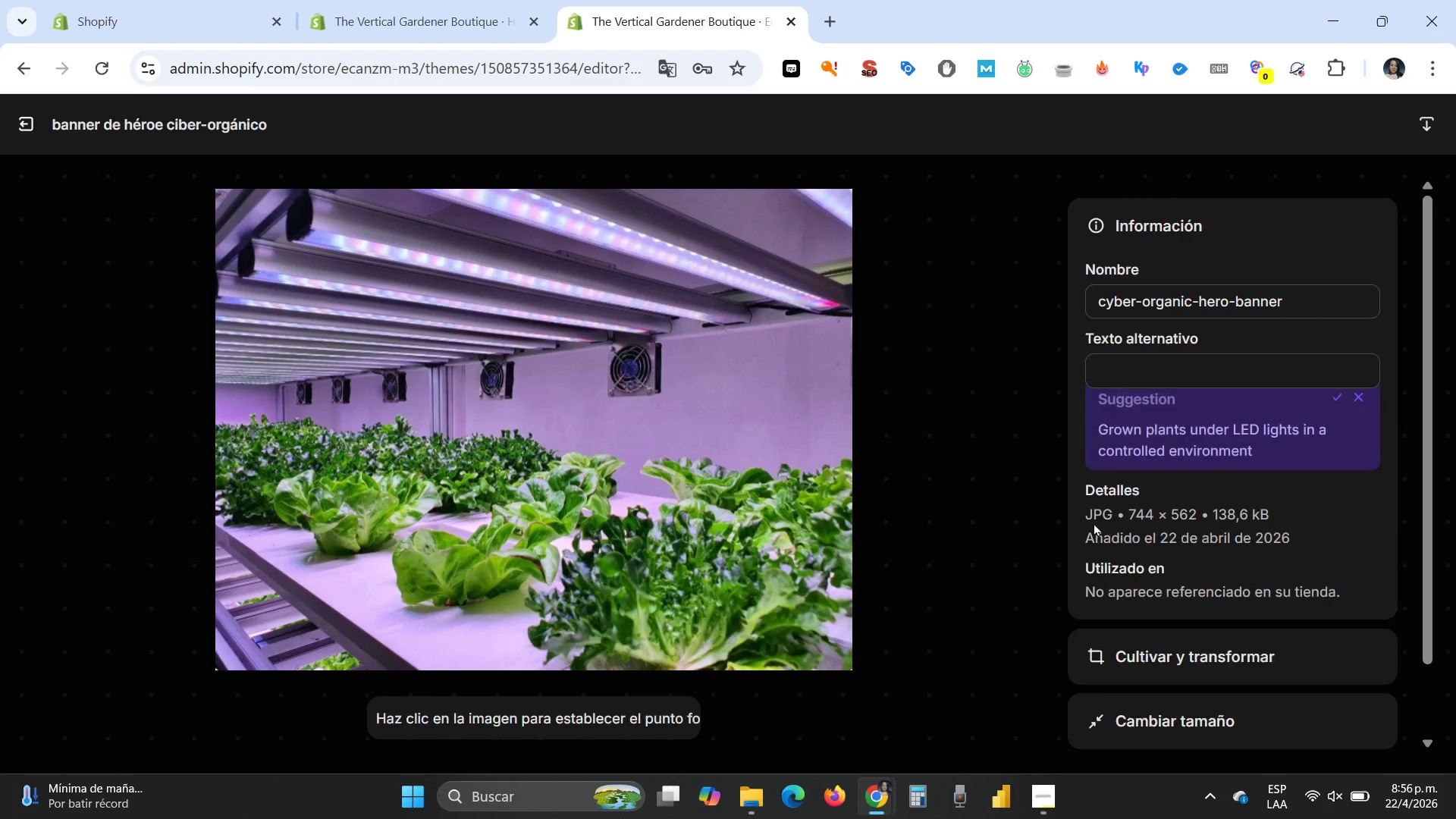 
left_click([1130, 354])
 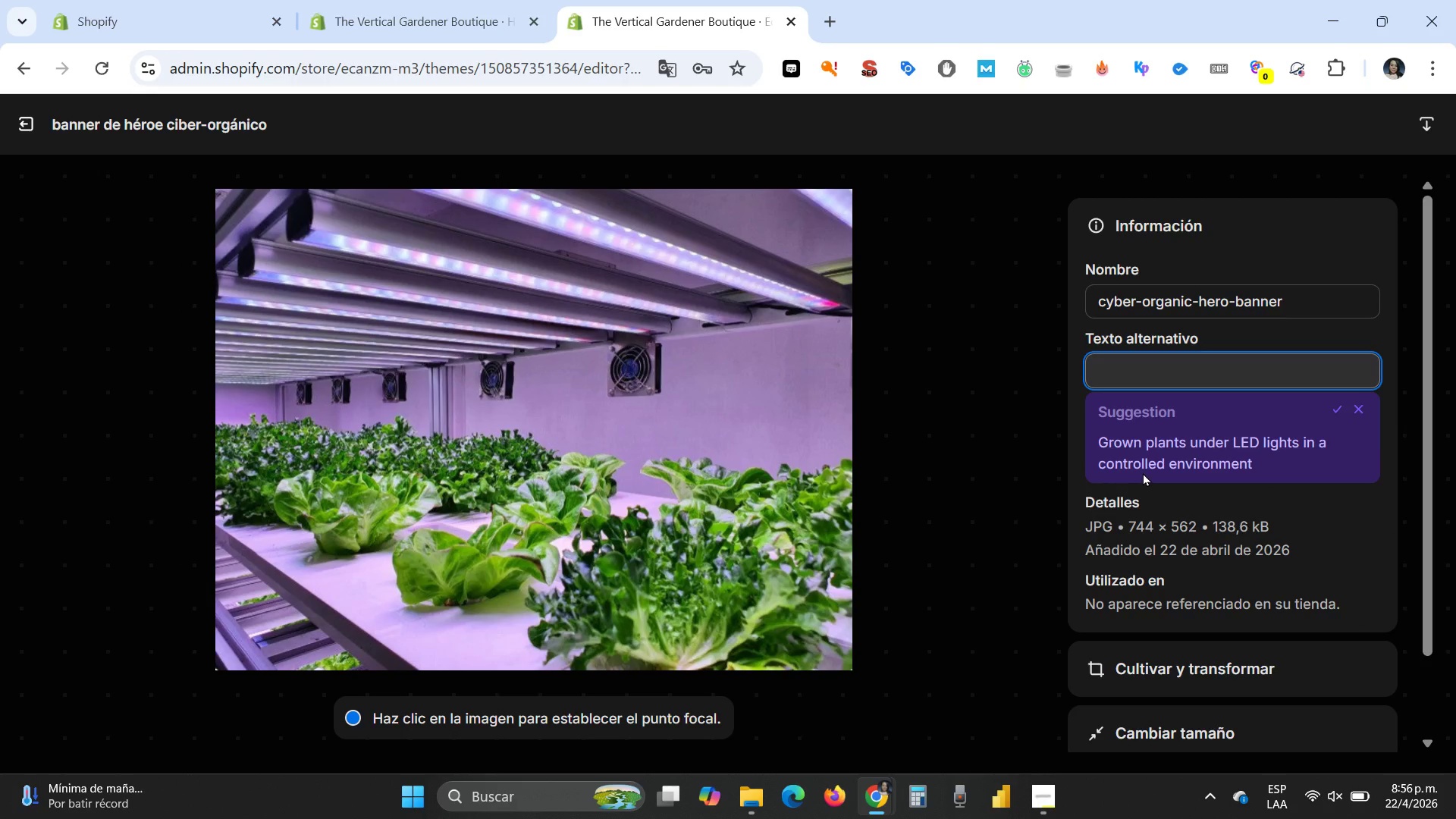 
type(High-tech automated indoor farm with green LED lin)
key(Backspace)
type(ghts and multi-level vertical growing racks.)
 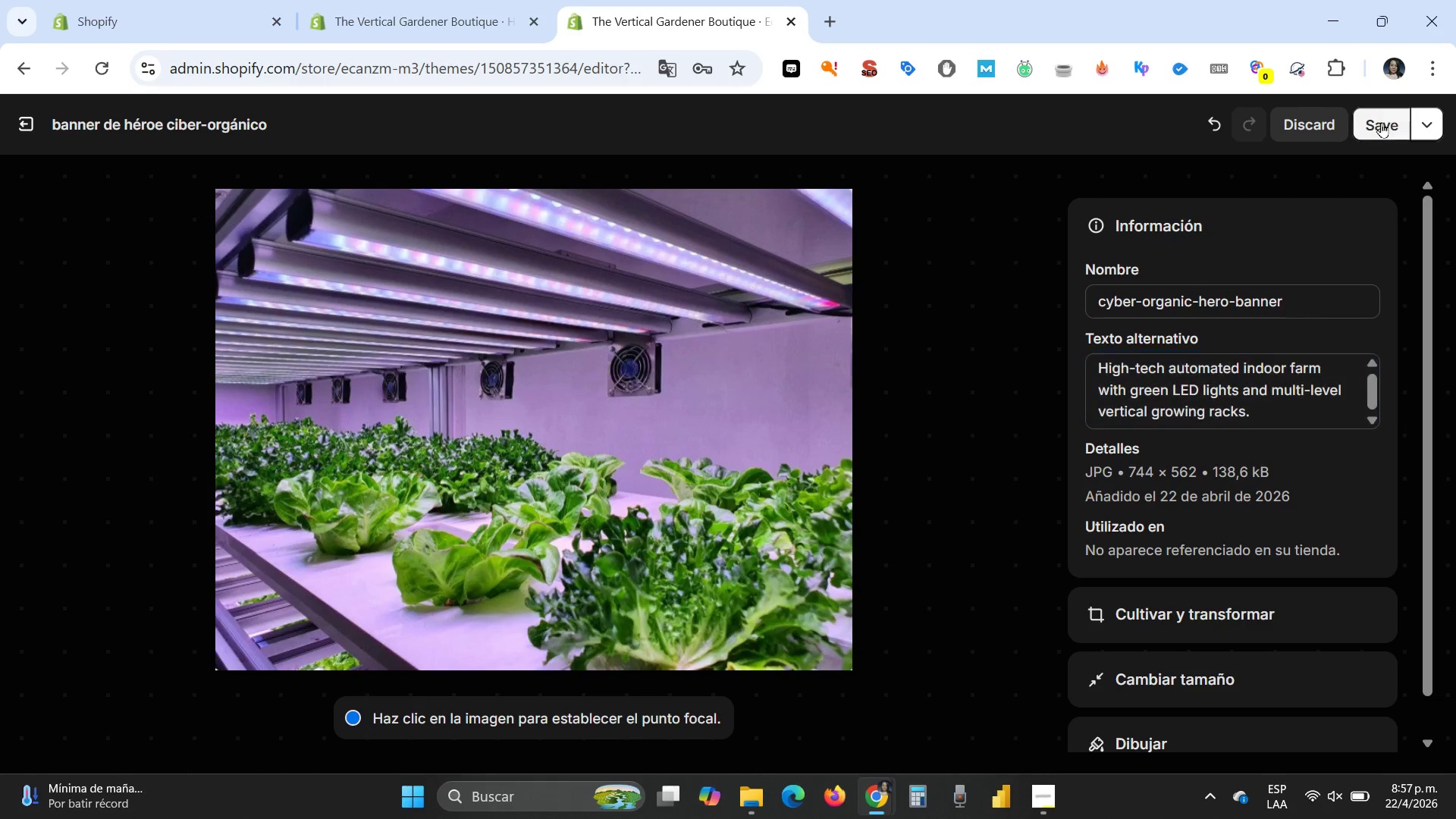 
left_click([1381, 122])
 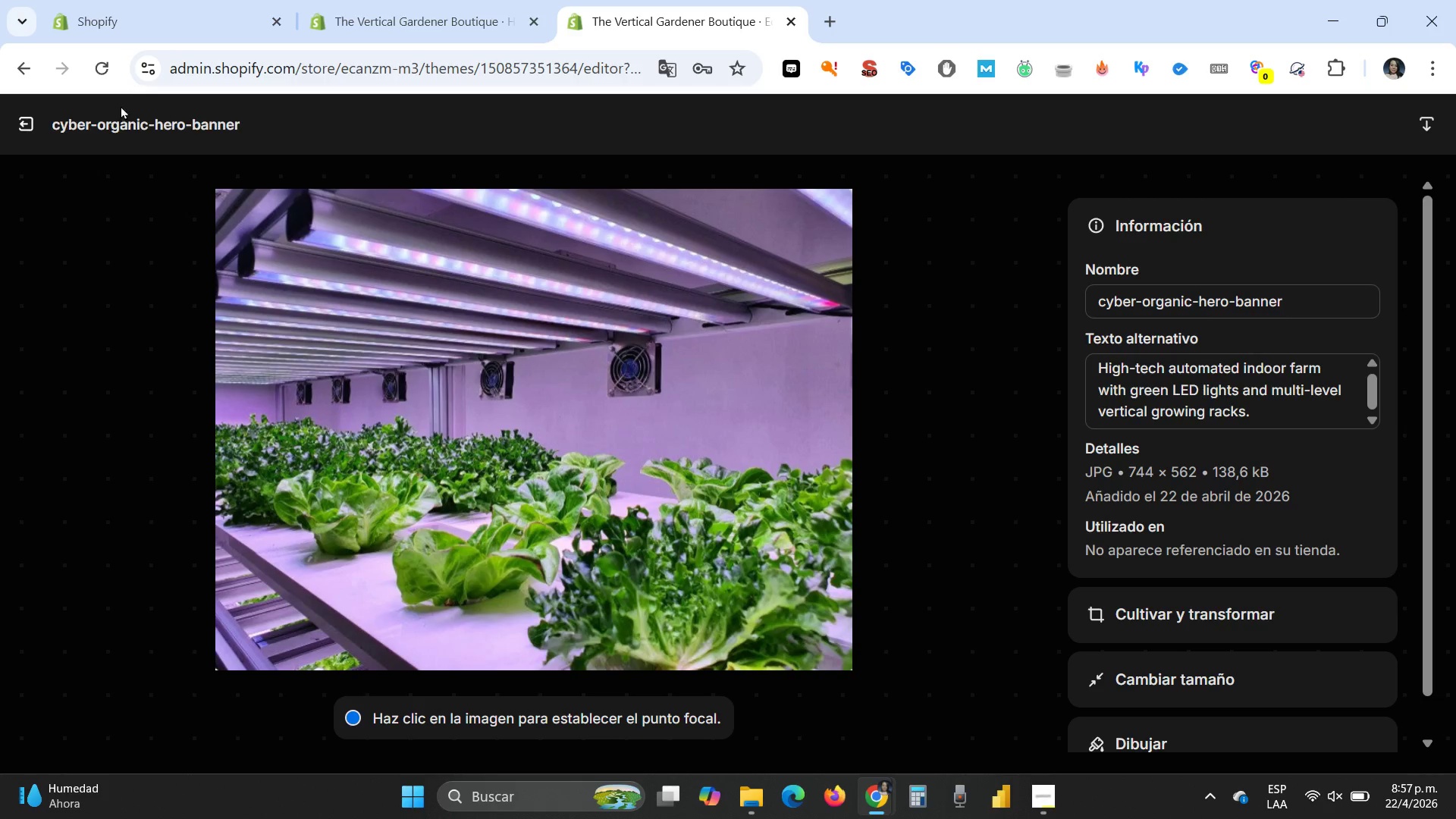 
left_click([22, 120])
 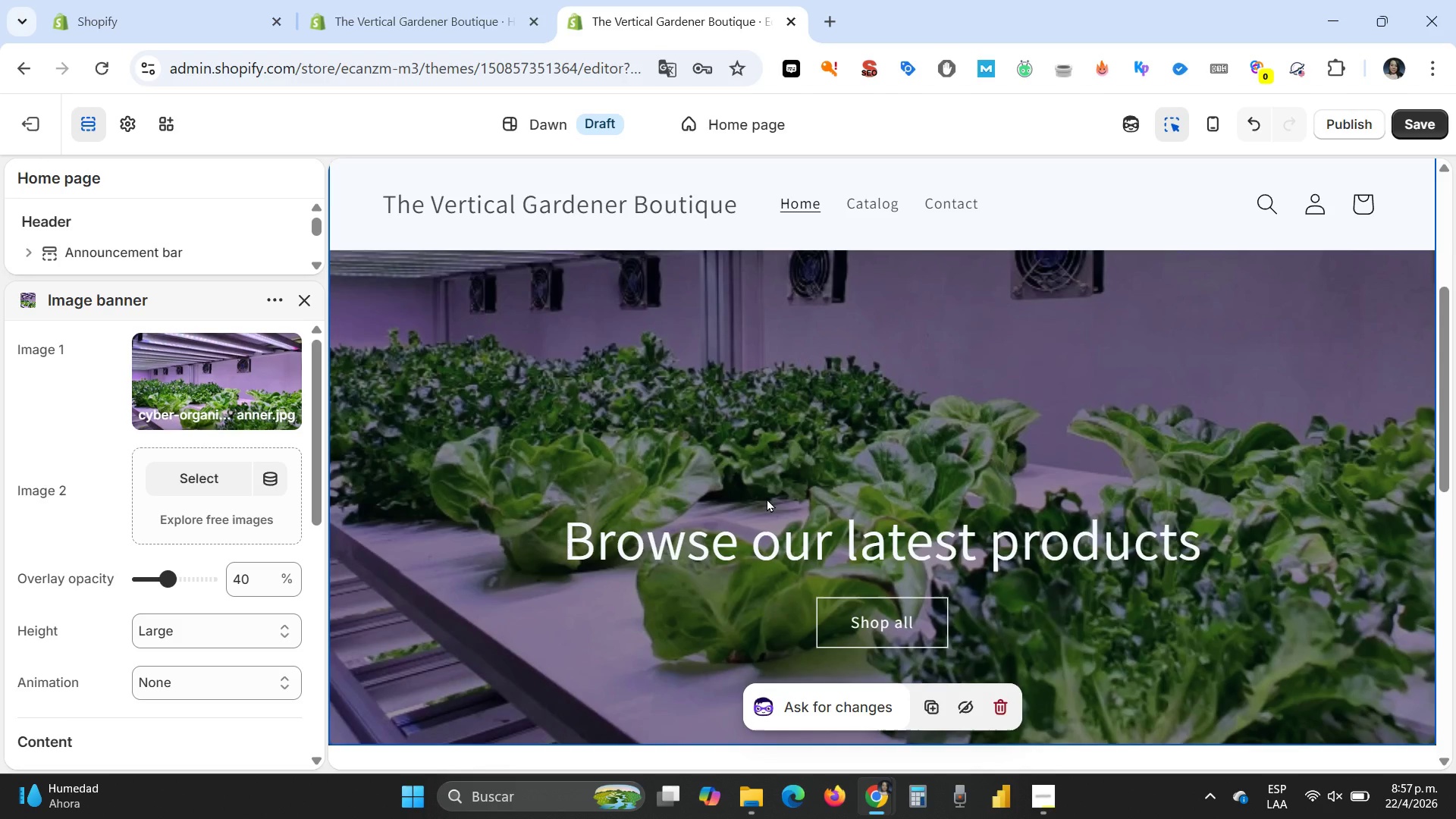 
wait(8.97)
 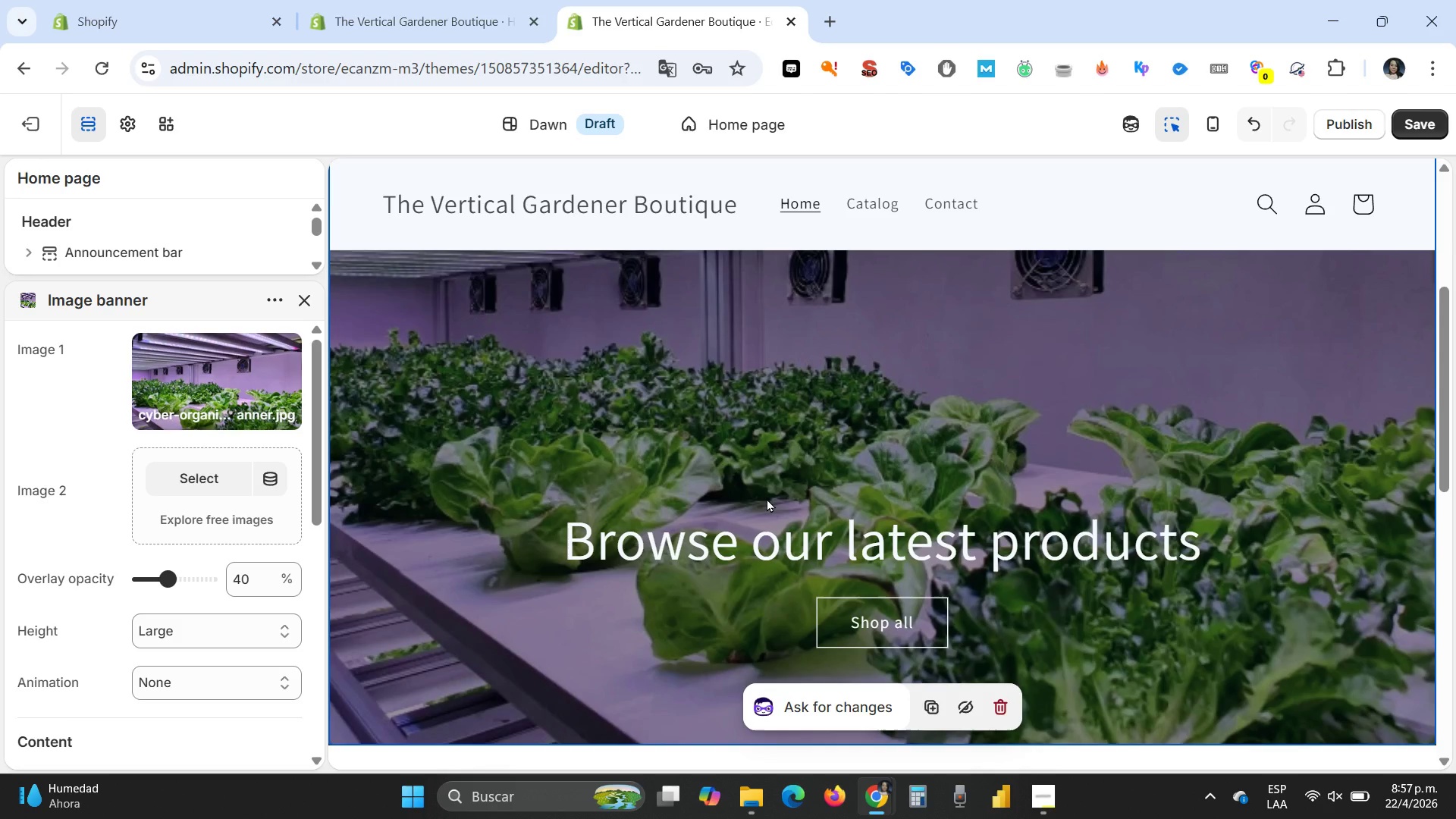 
left_click([786, 538])
 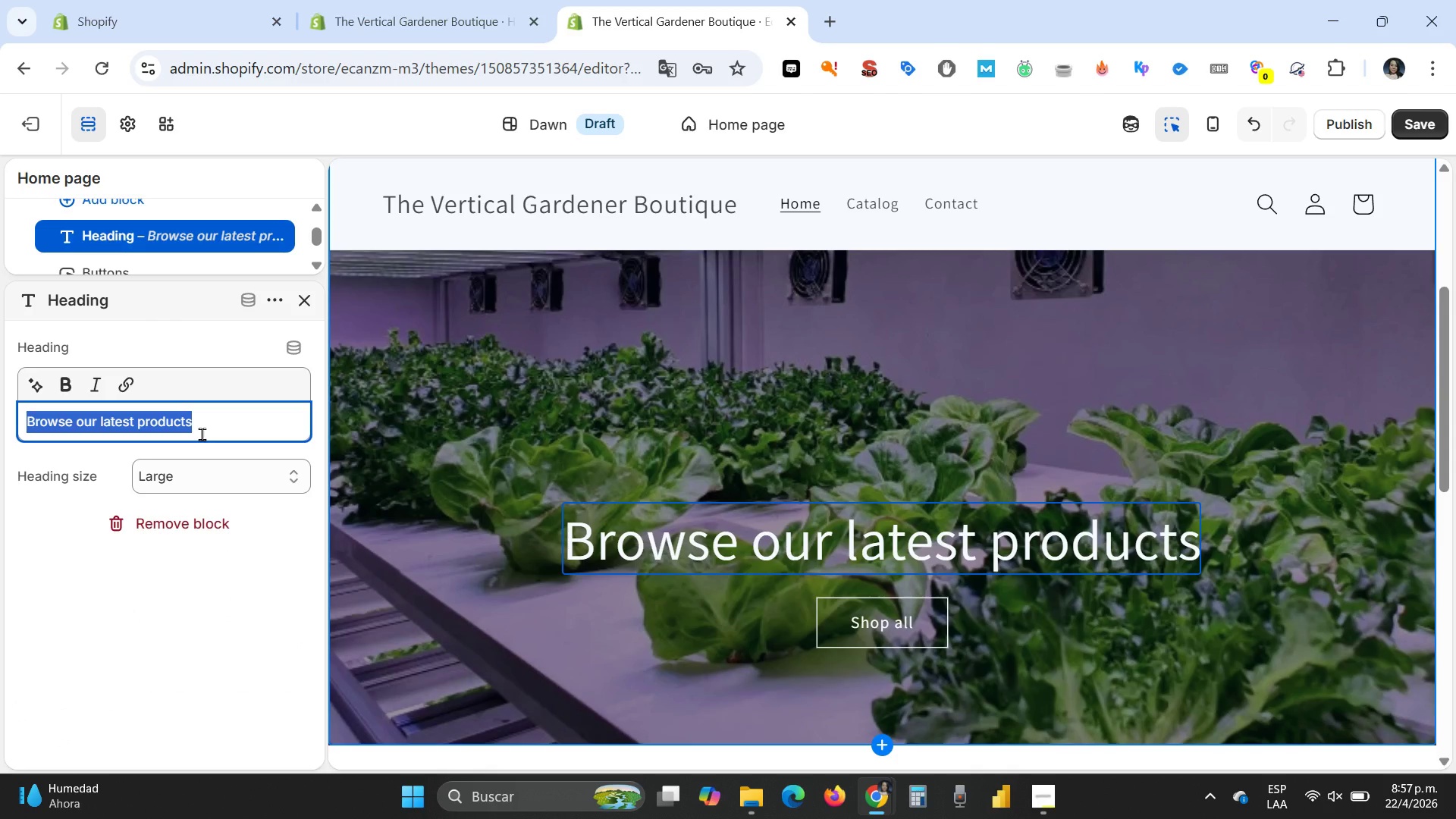 
type(The Future of Urban Farming)
 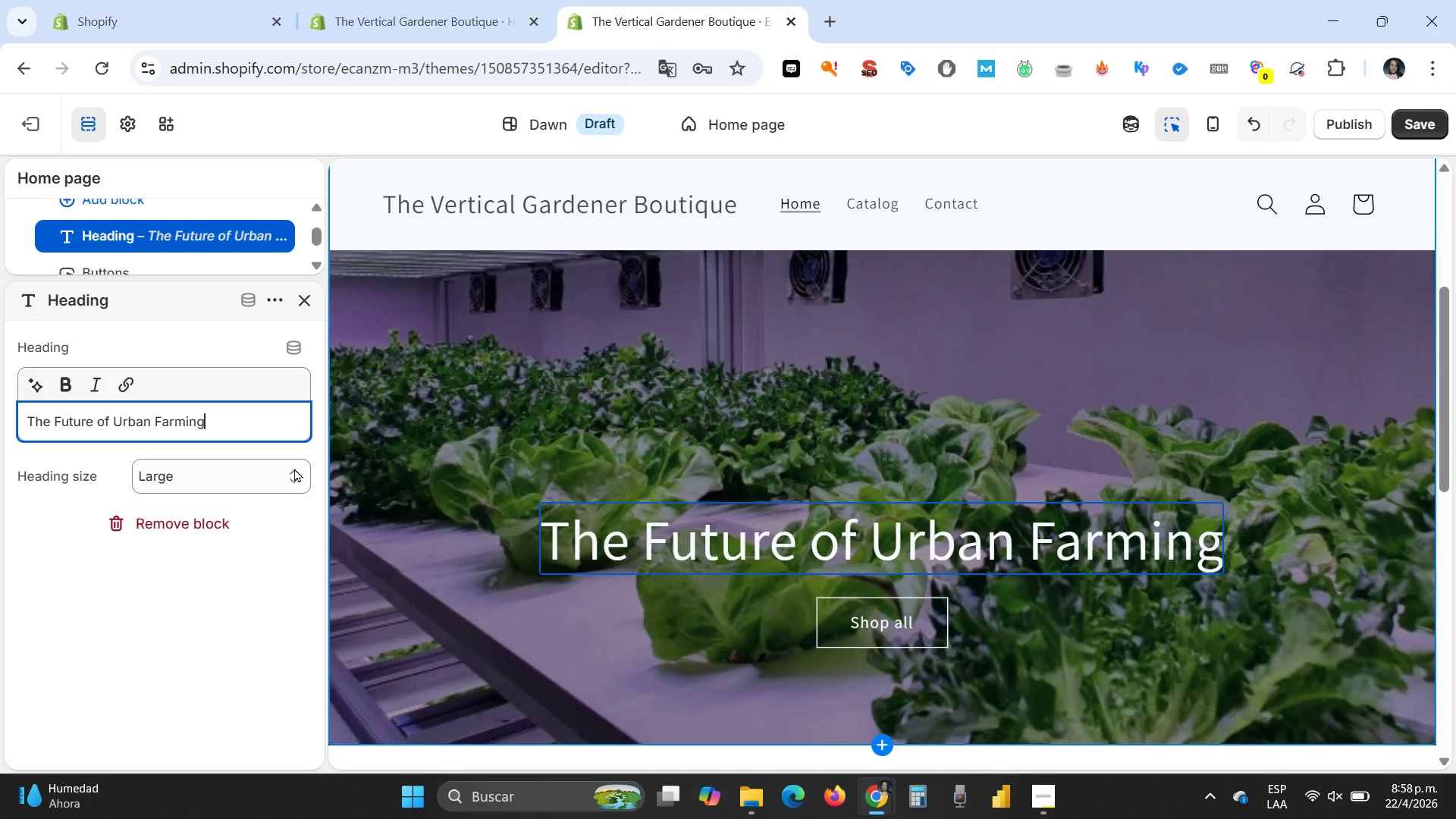 
wait(12.56)
 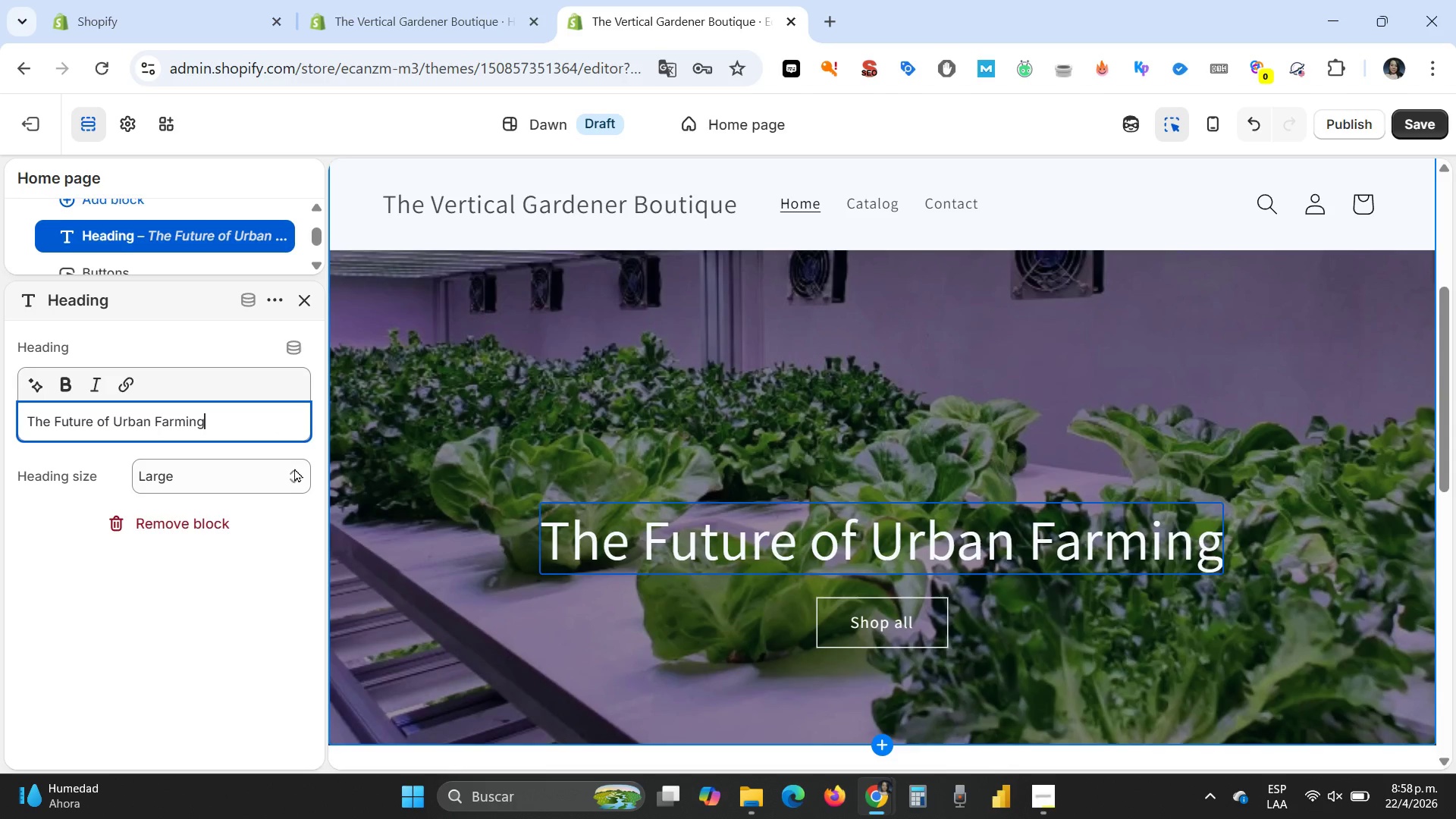 
left_click([307, 298])
 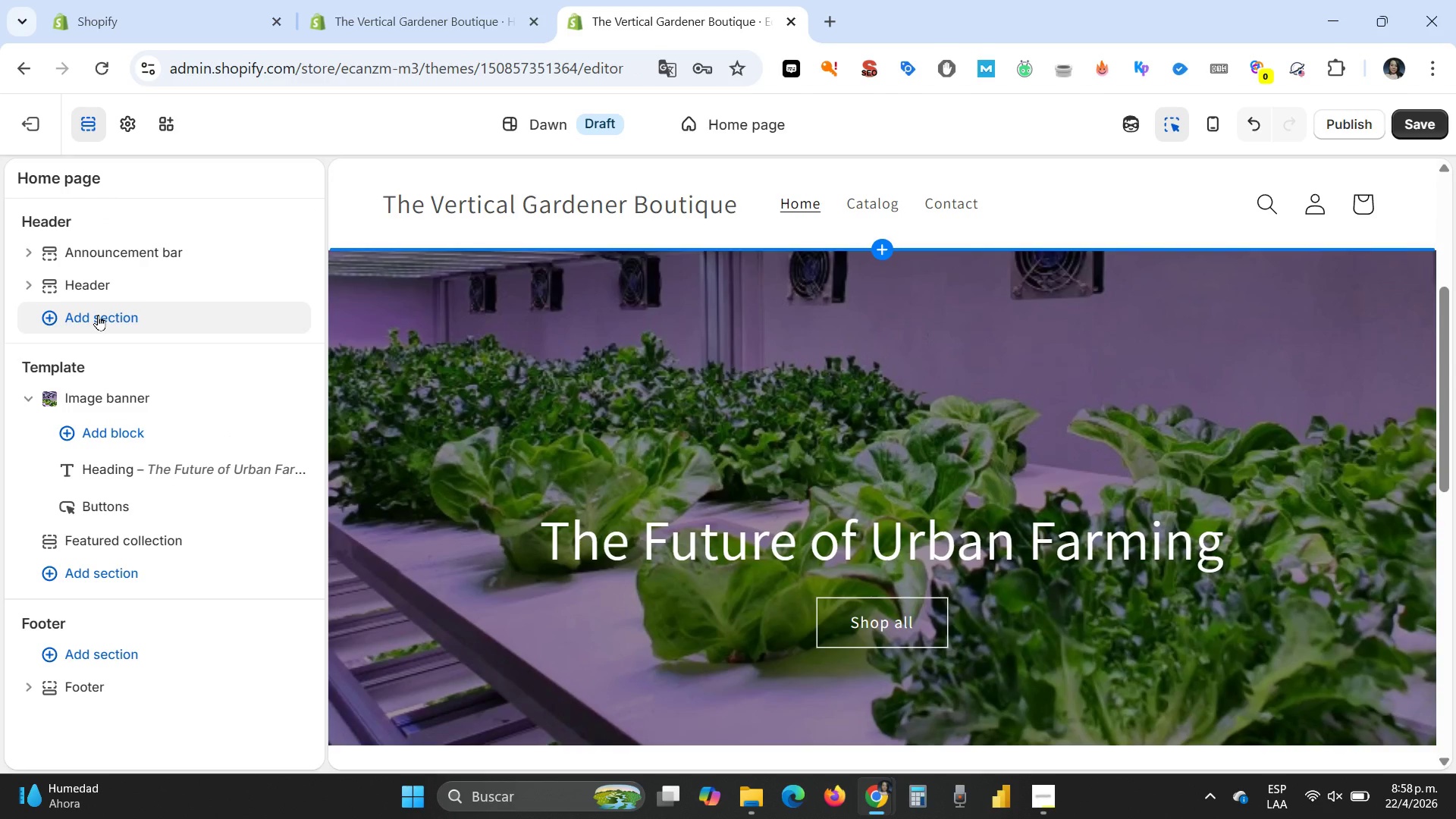 
wait(12.16)
 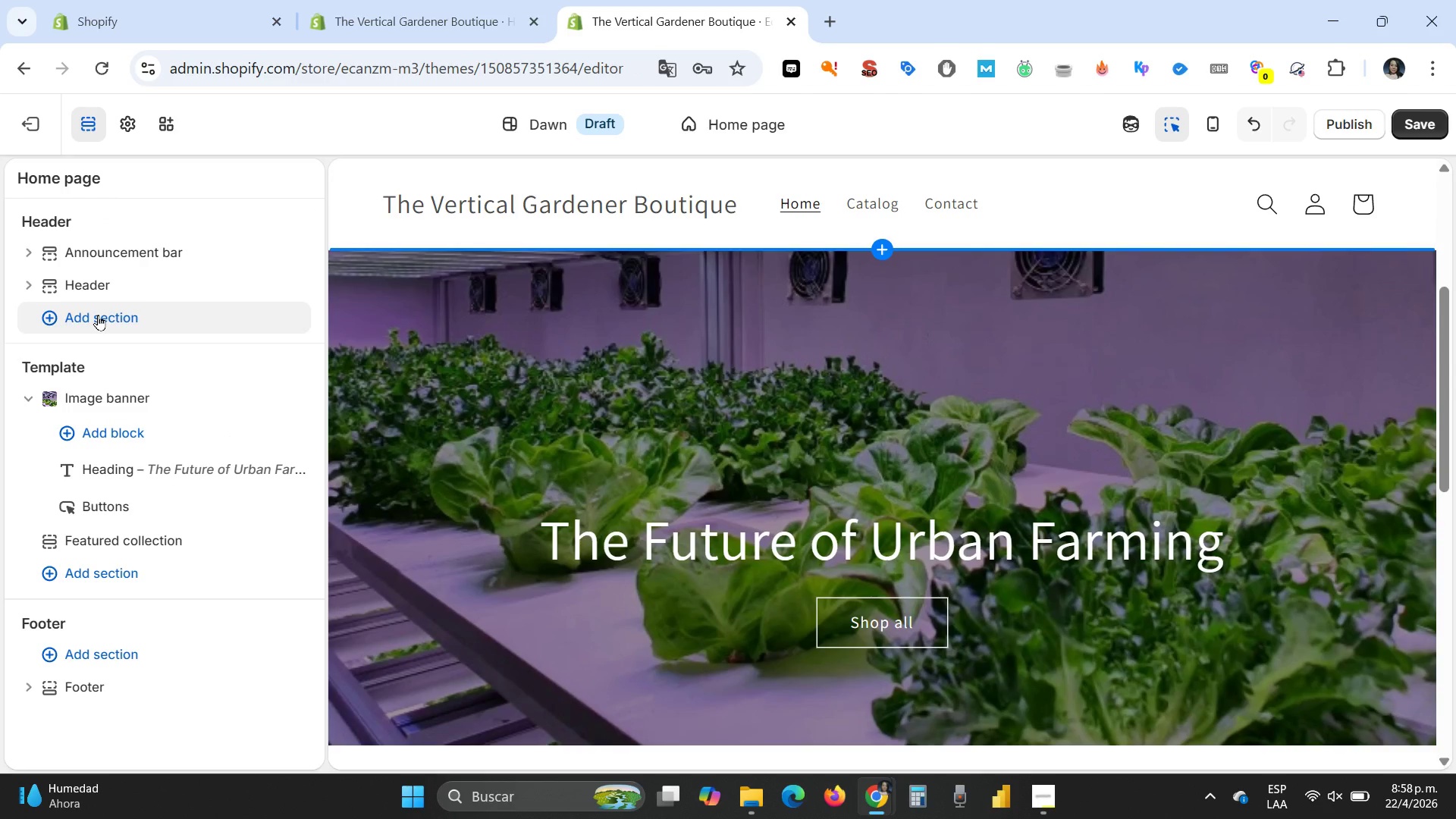 
left_click([96, 318])
 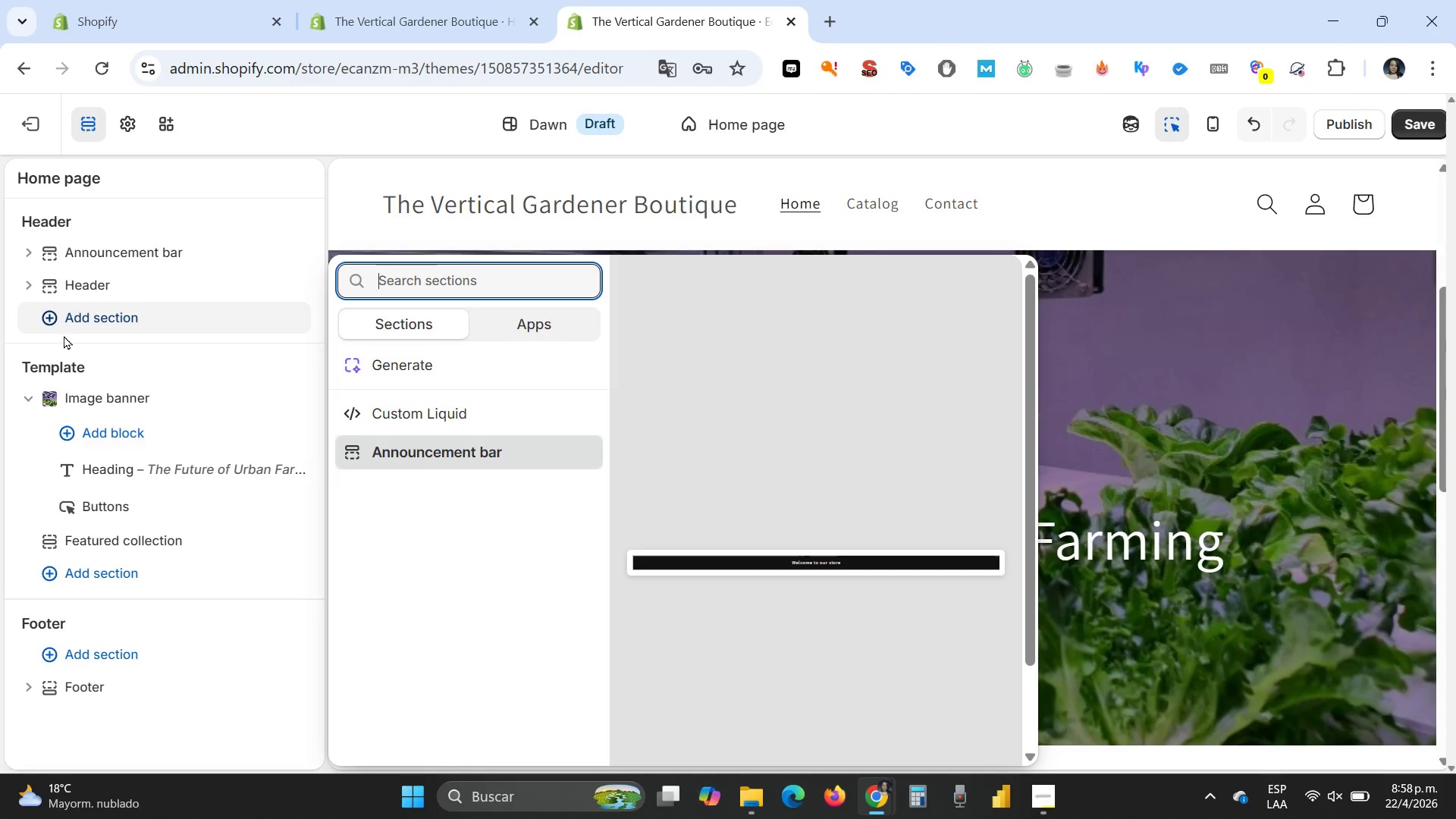 
wait(15.27)
 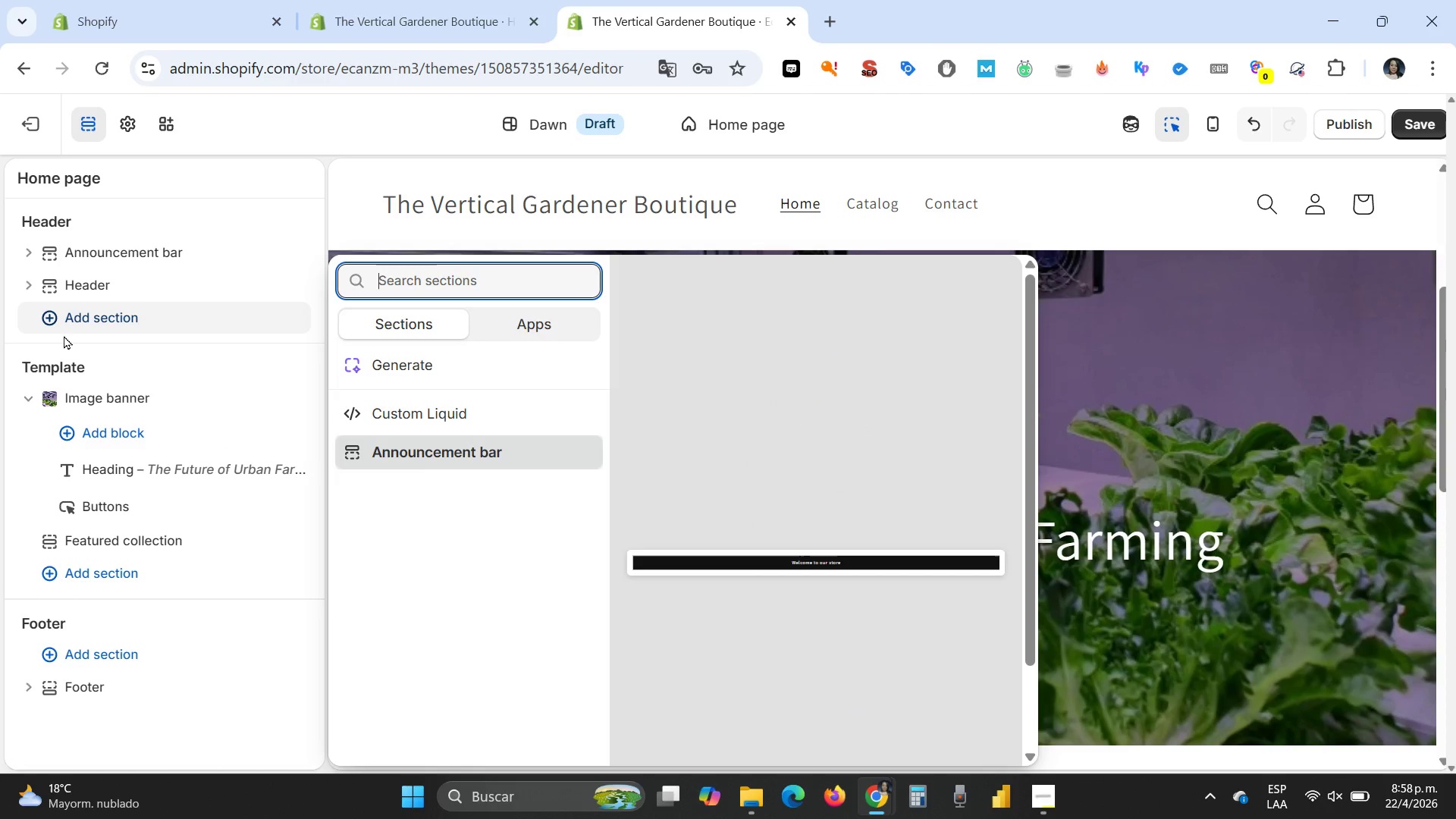 
key(Escape)
 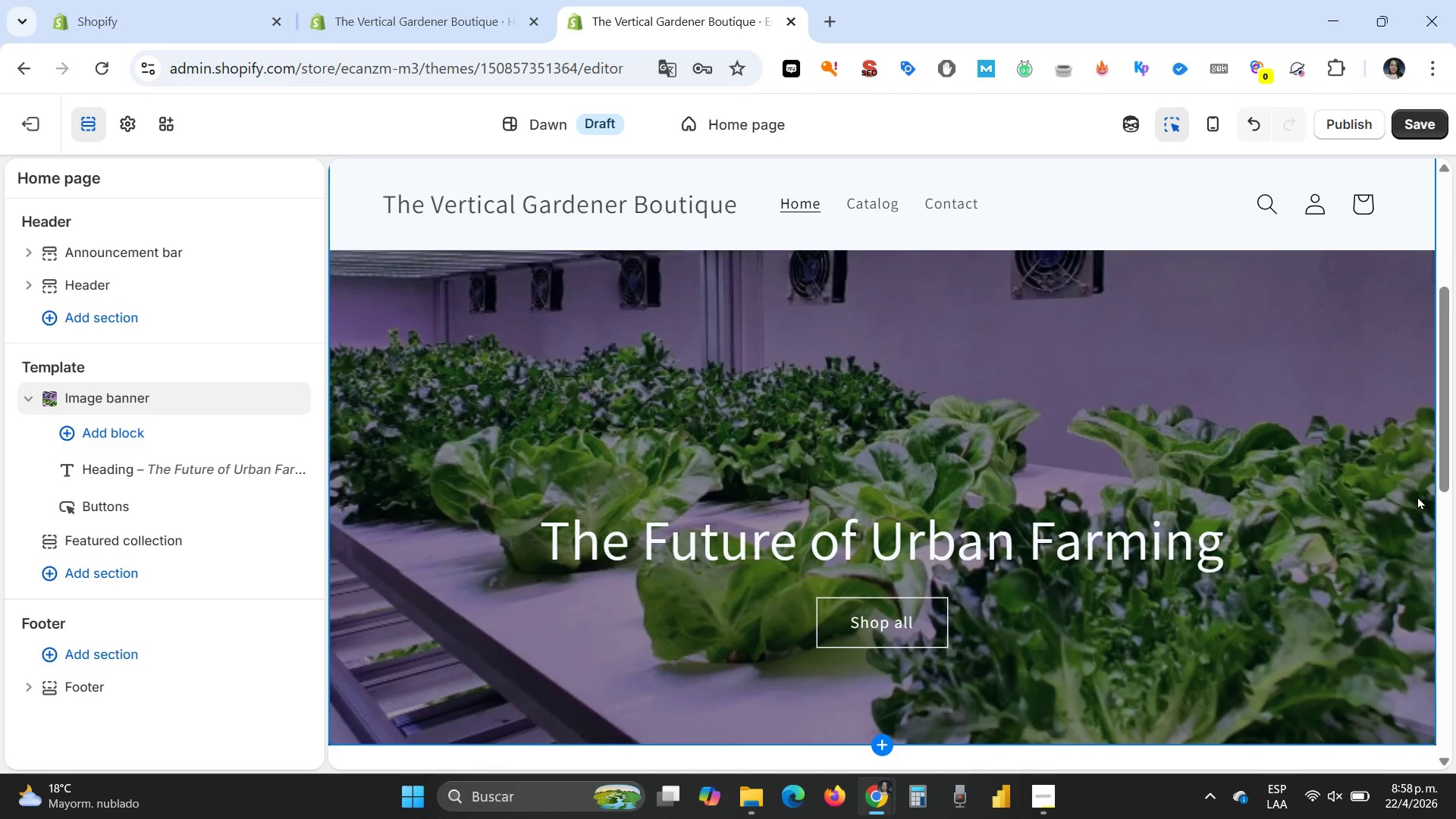 
wait(11.38)
 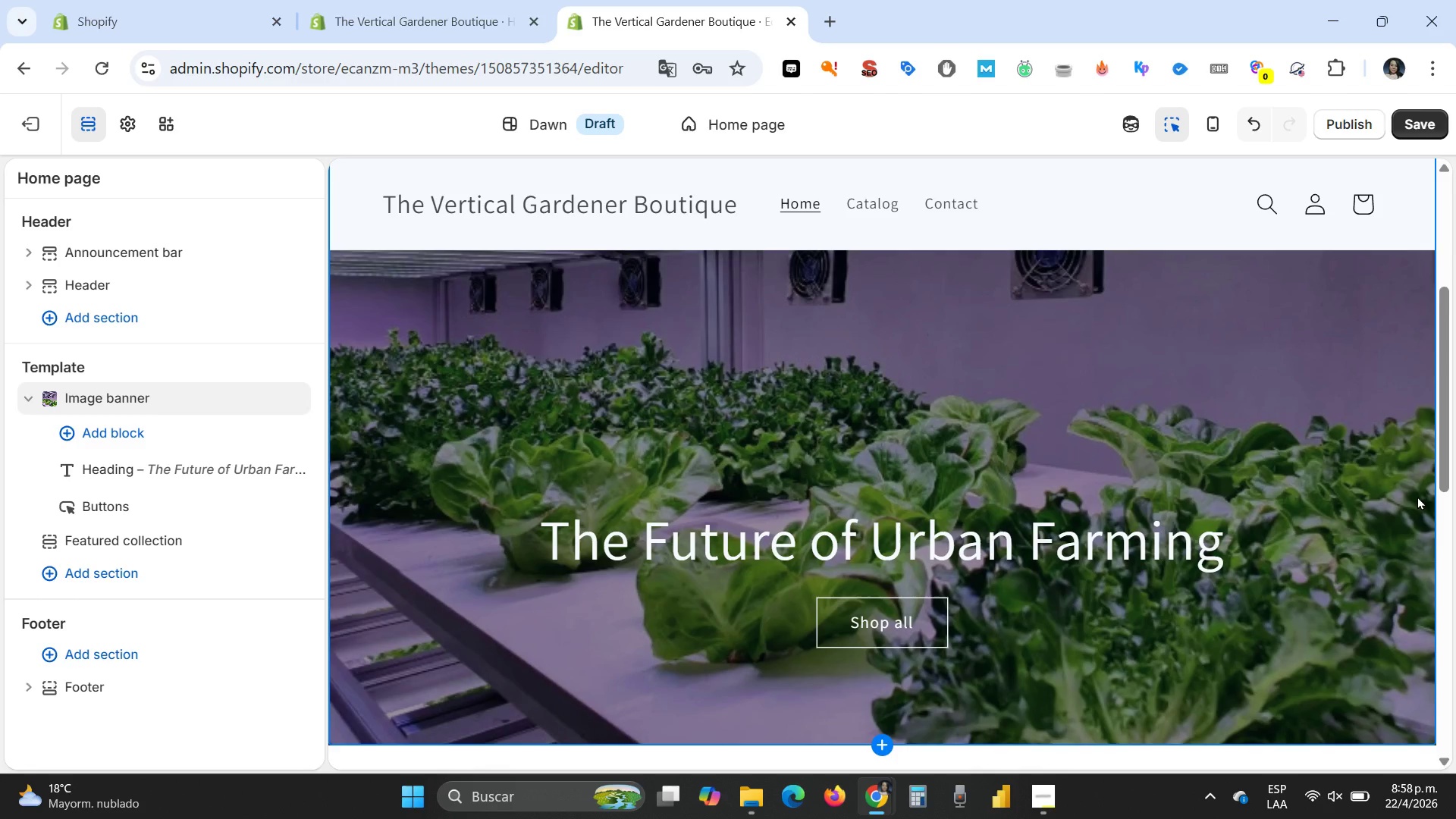 
left_click([25, 287])
 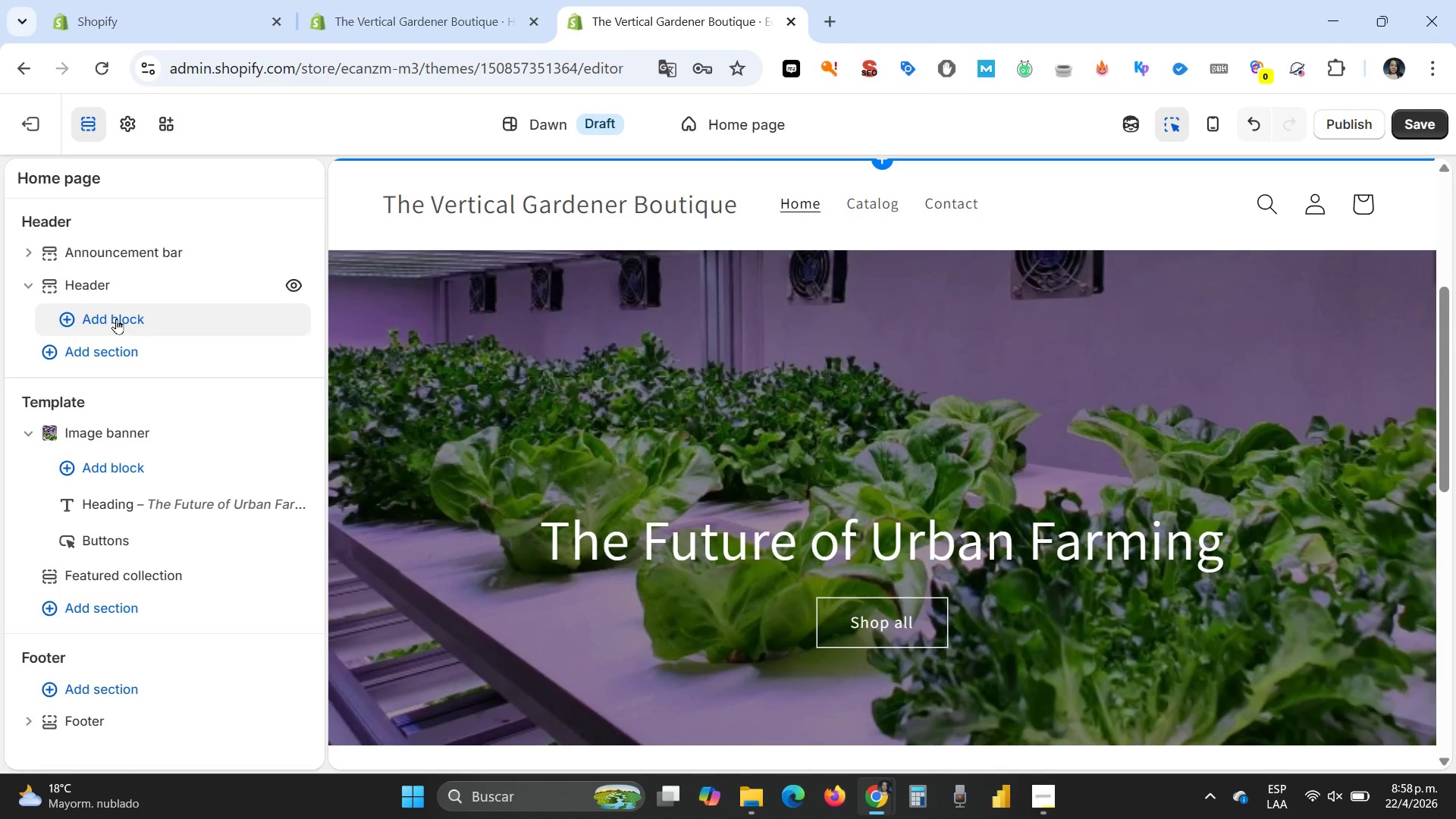 
left_click([116, 318])
 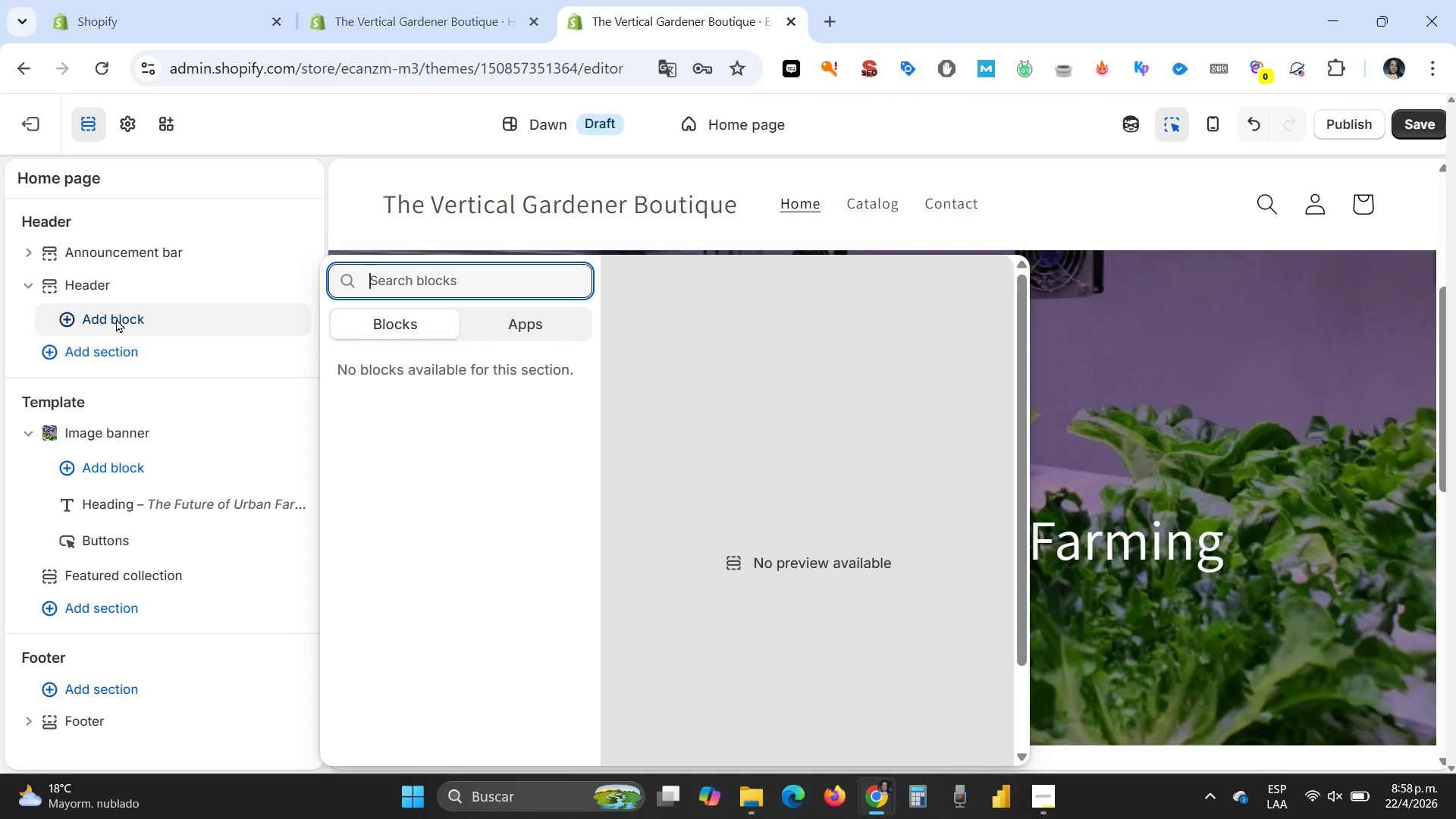 
left_click([116, 318])
 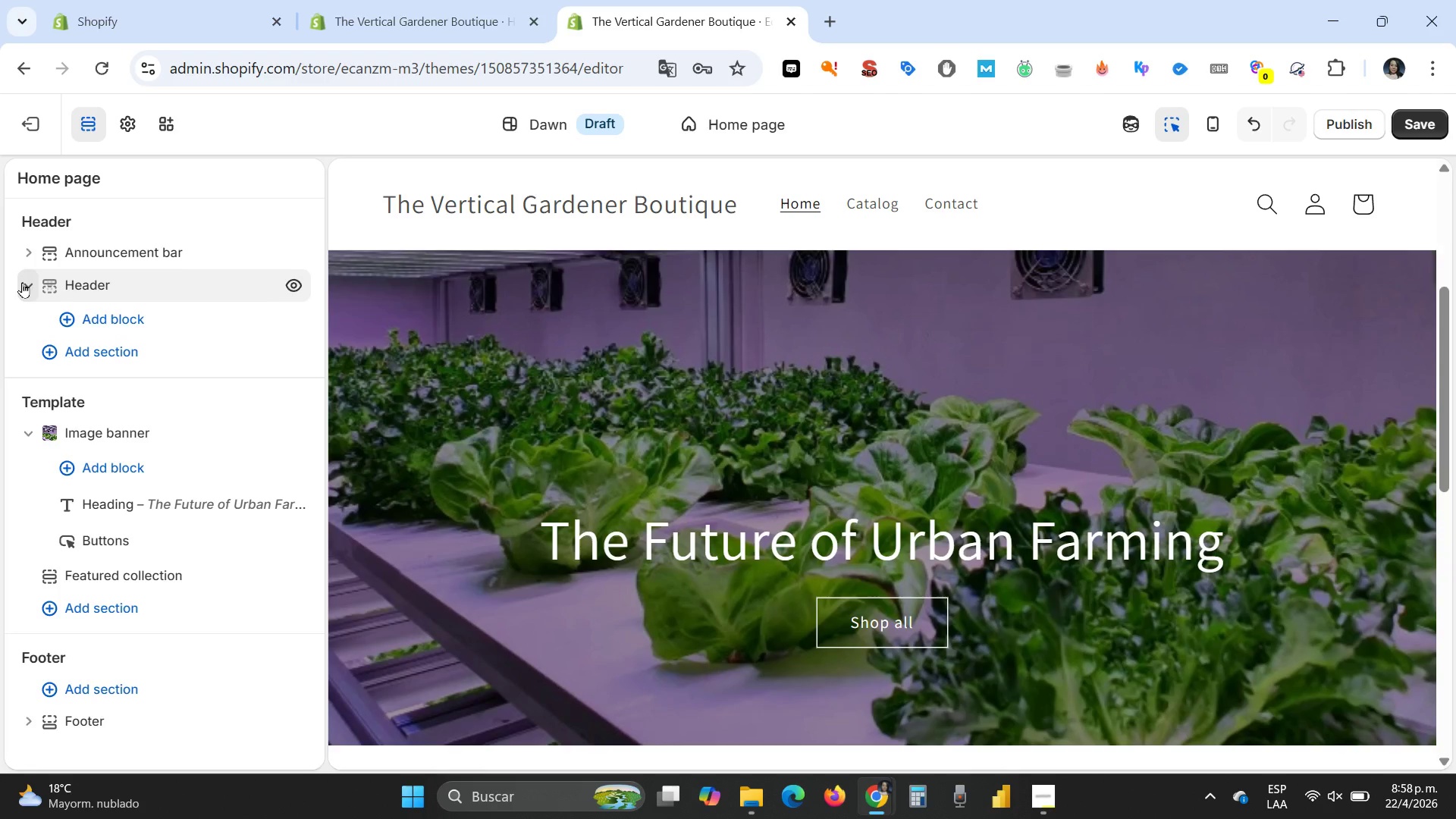 
left_click([22, 282])
 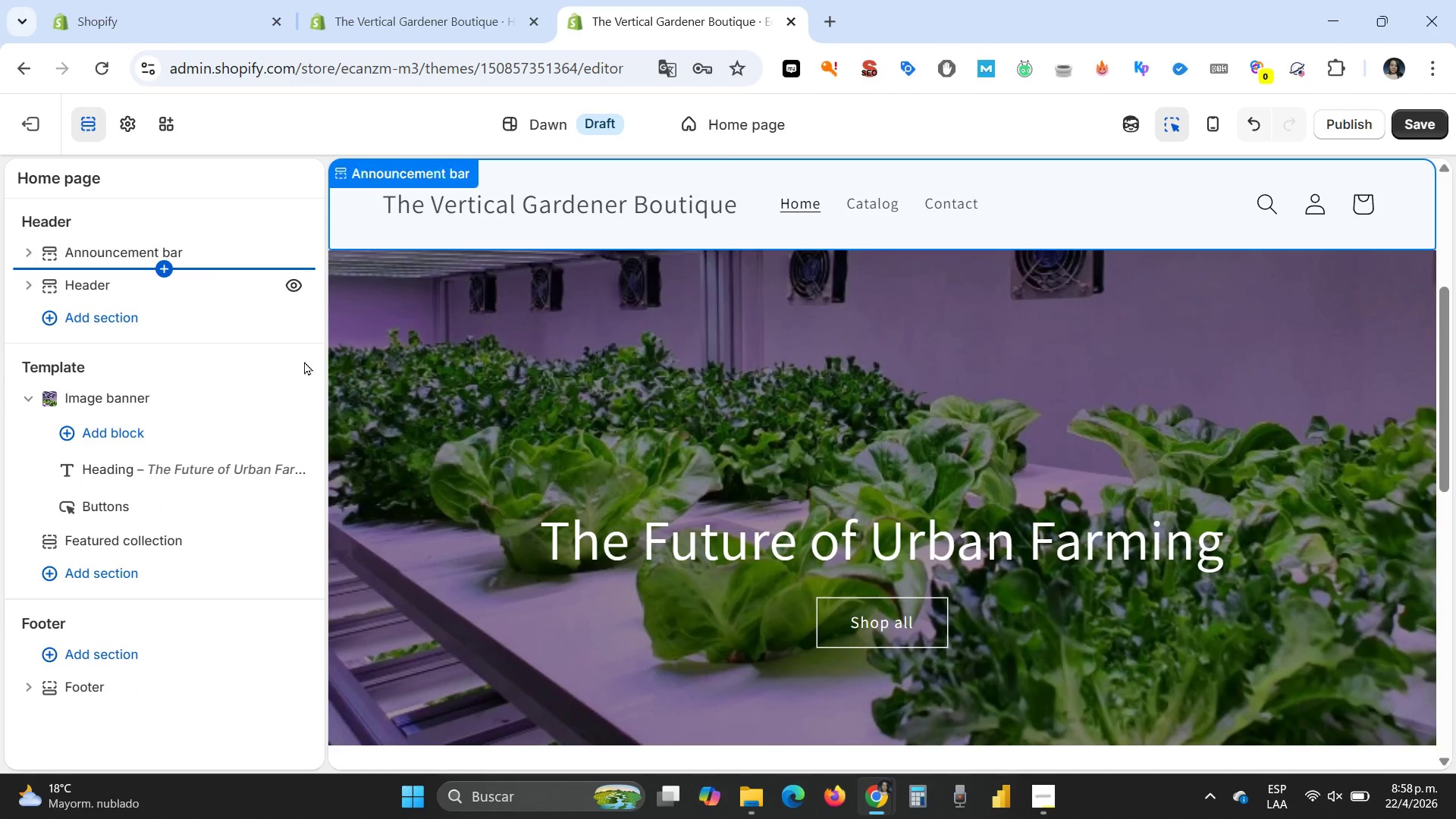 
scroll: coordinate [988, 493], scroll_direction: down, amount: 3.0
 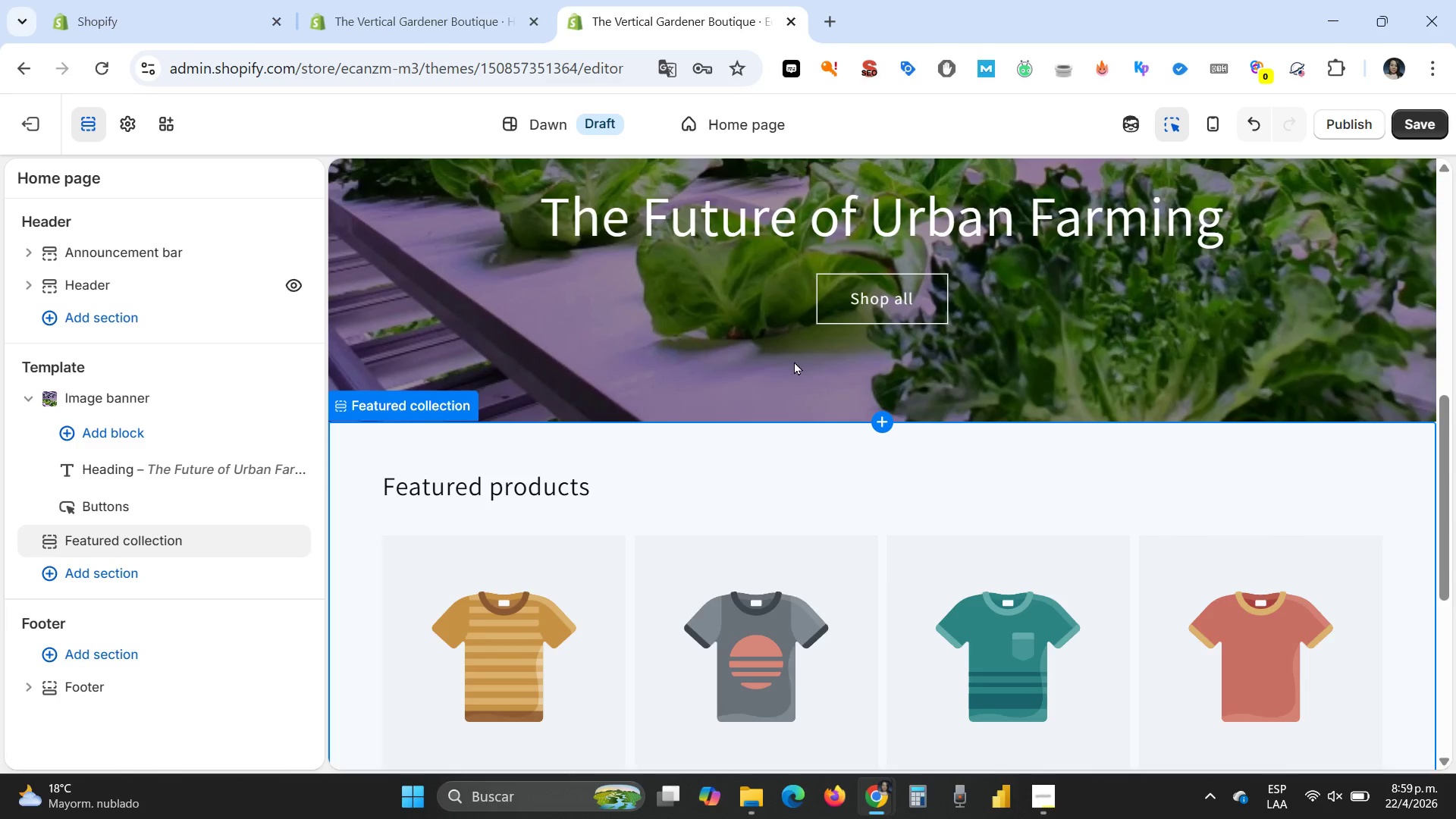 
scroll: coordinate [205, 473], scroll_direction: up, amount: 5.0
 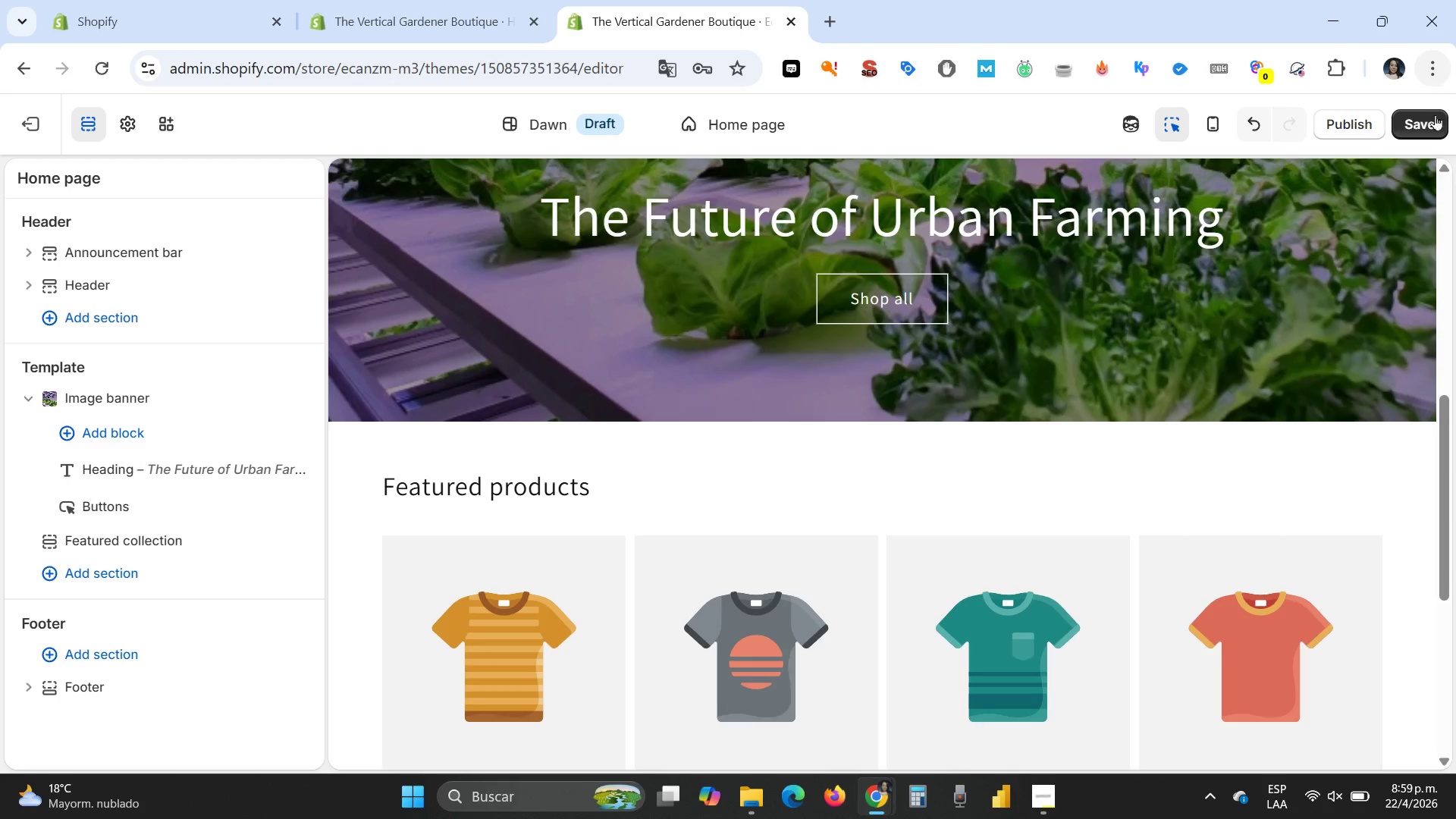 
left_click([1435, 118])
 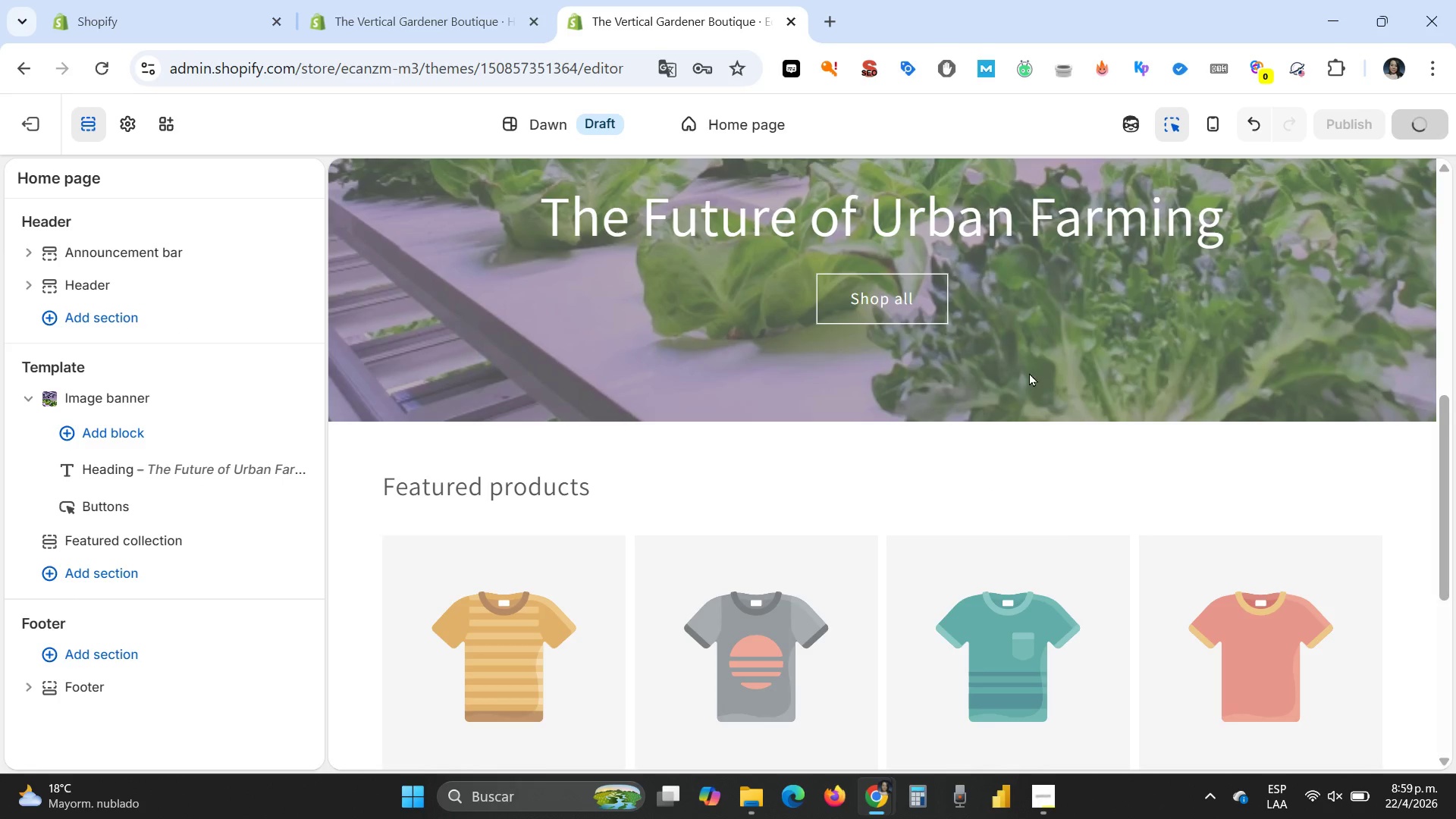 
mouse_move([924, 349])
 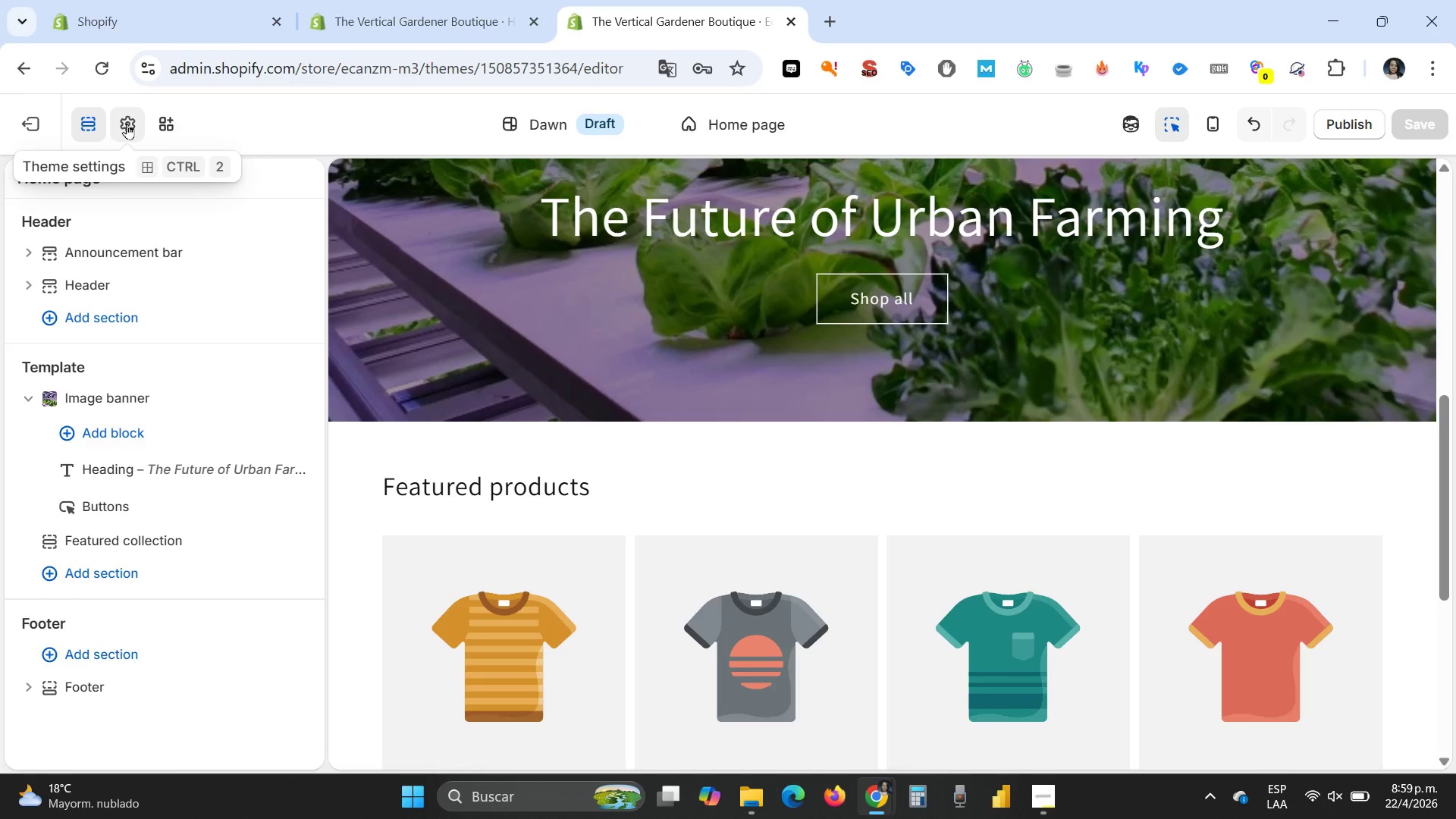 
wait(5.39)
 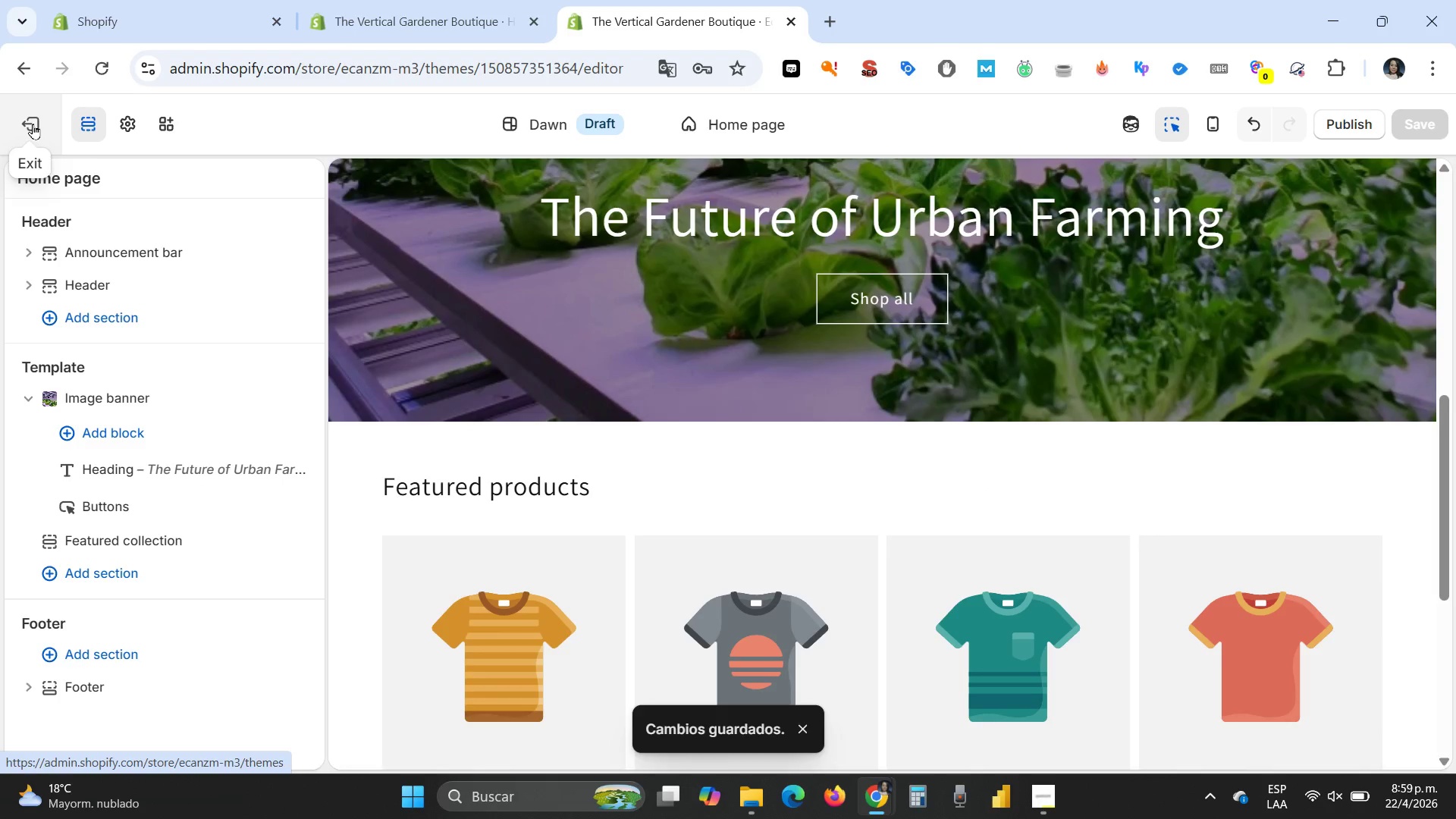 
left_click([127, 124])
 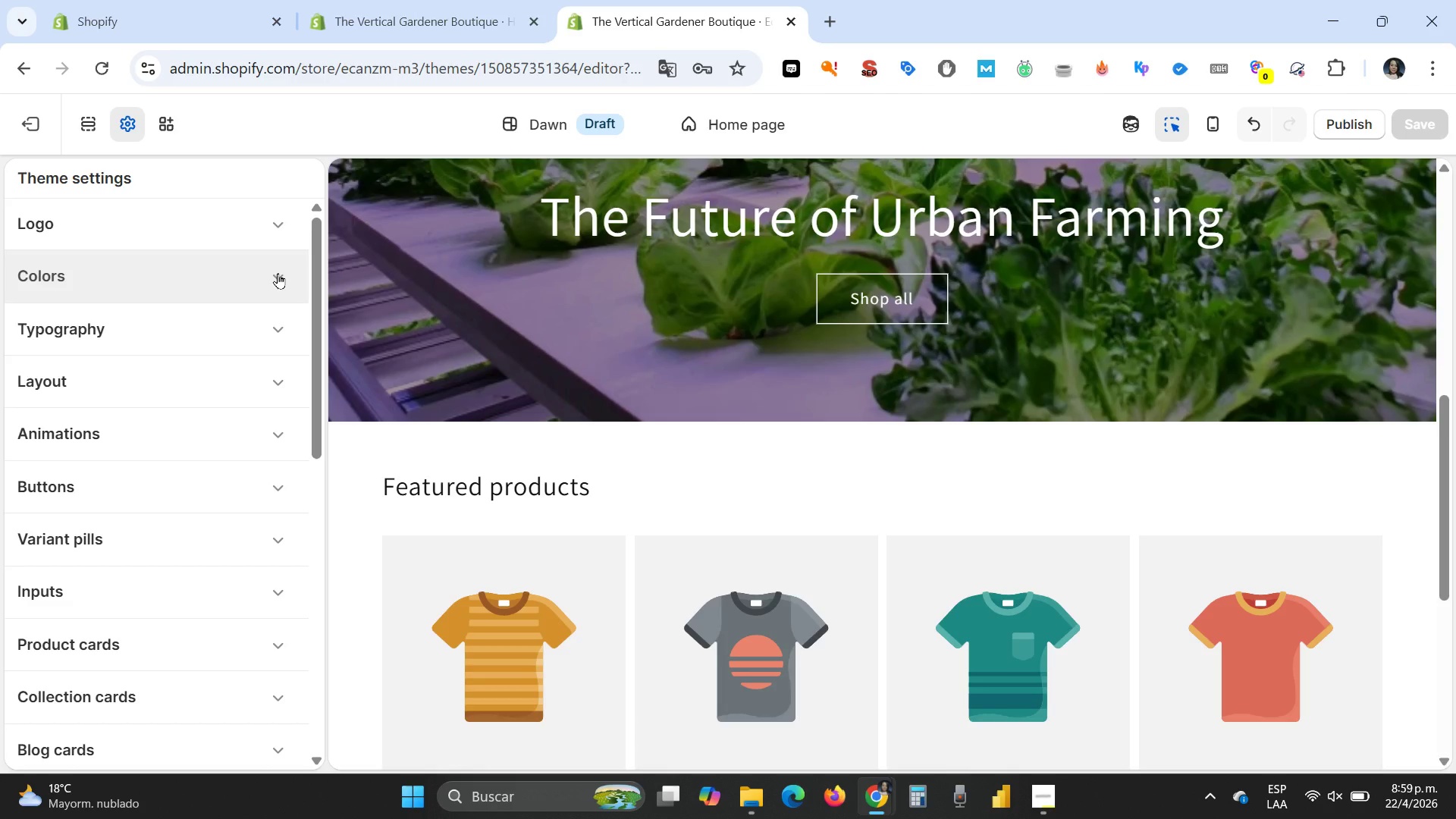 
wait(31.05)
 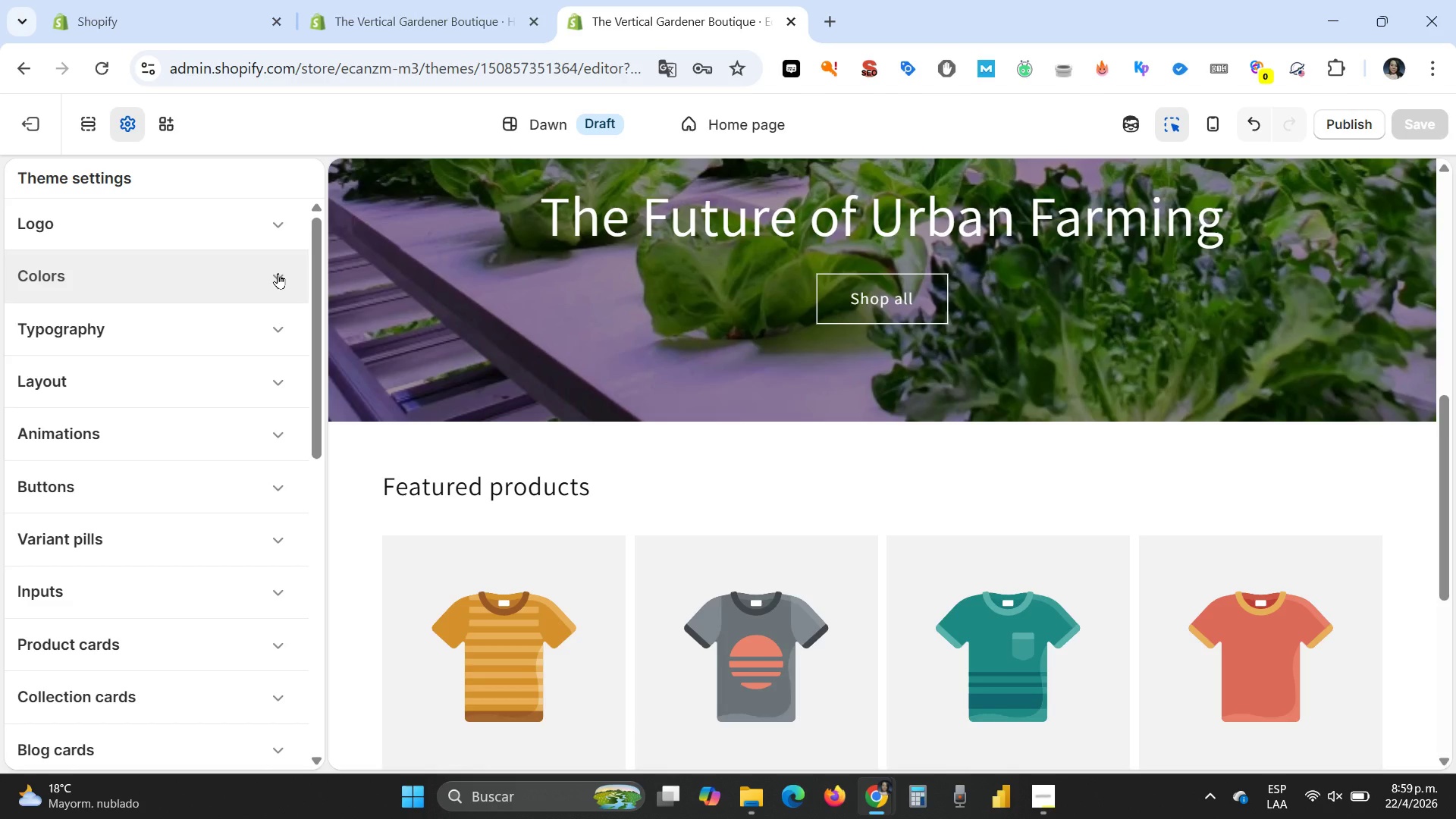 
left_click([281, 279])
 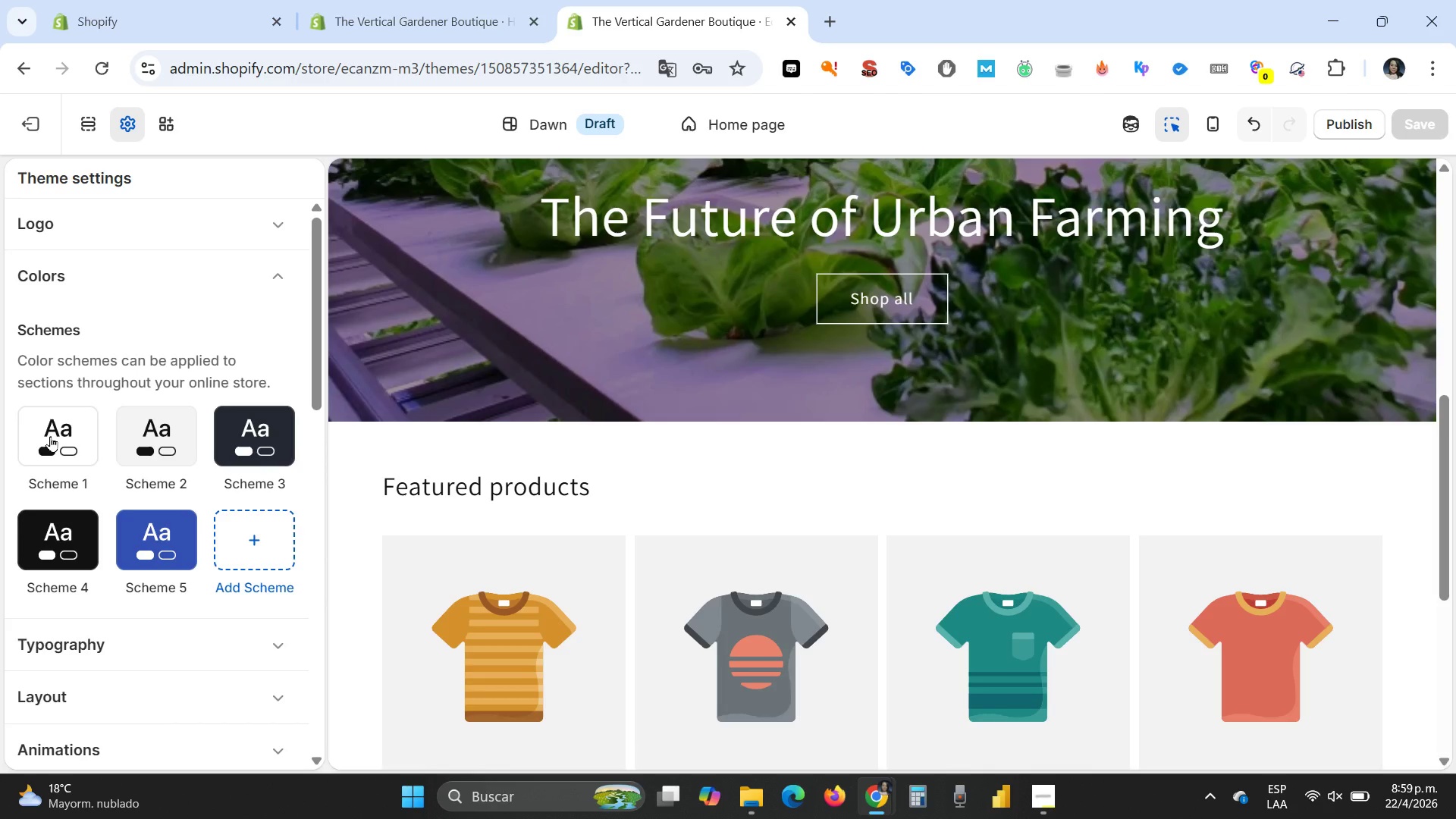 
left_click([50, 436])
 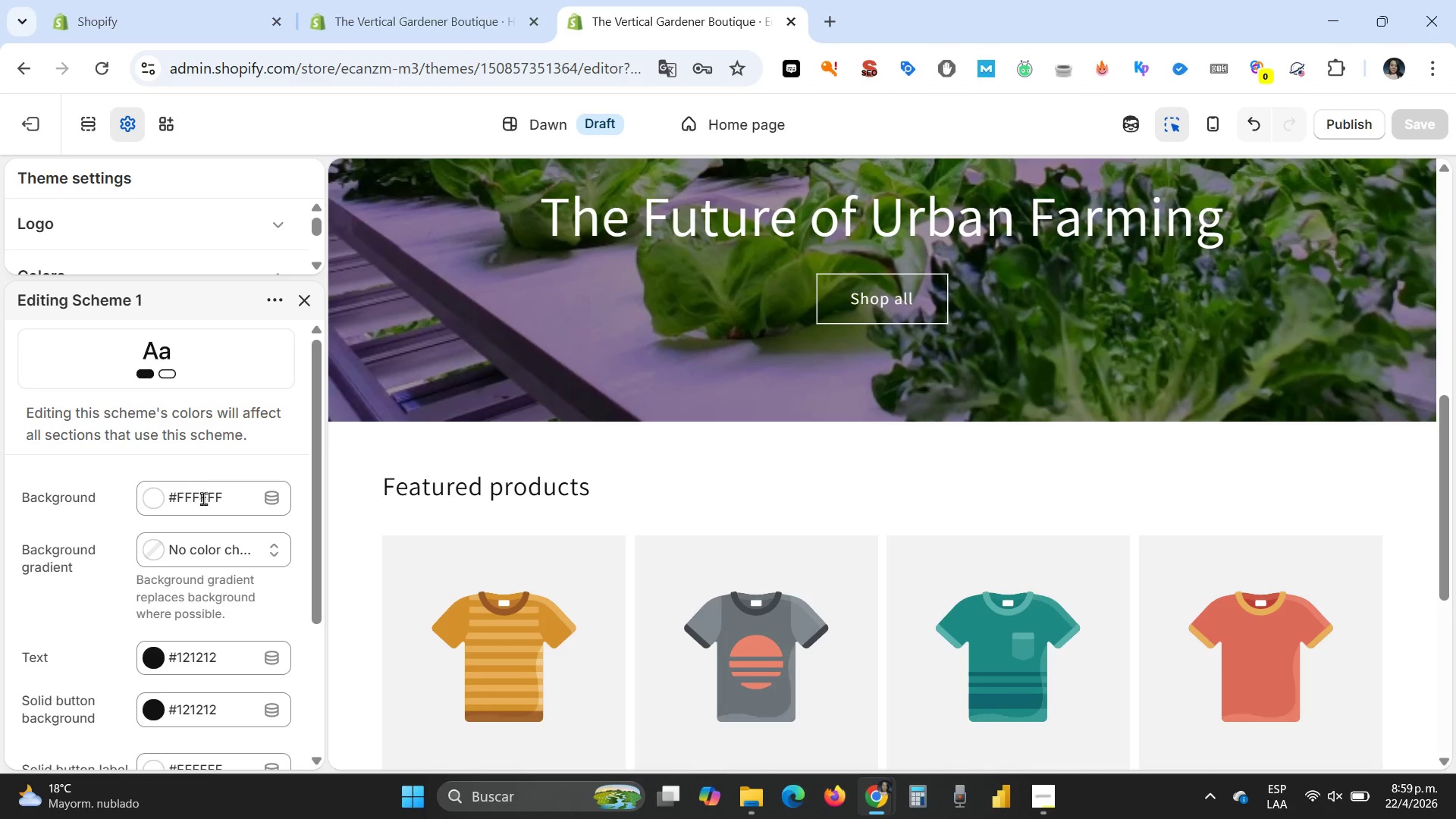 
left_click_drag(start_coordinate=[232, 494], to_coordinate=[192, 494])
 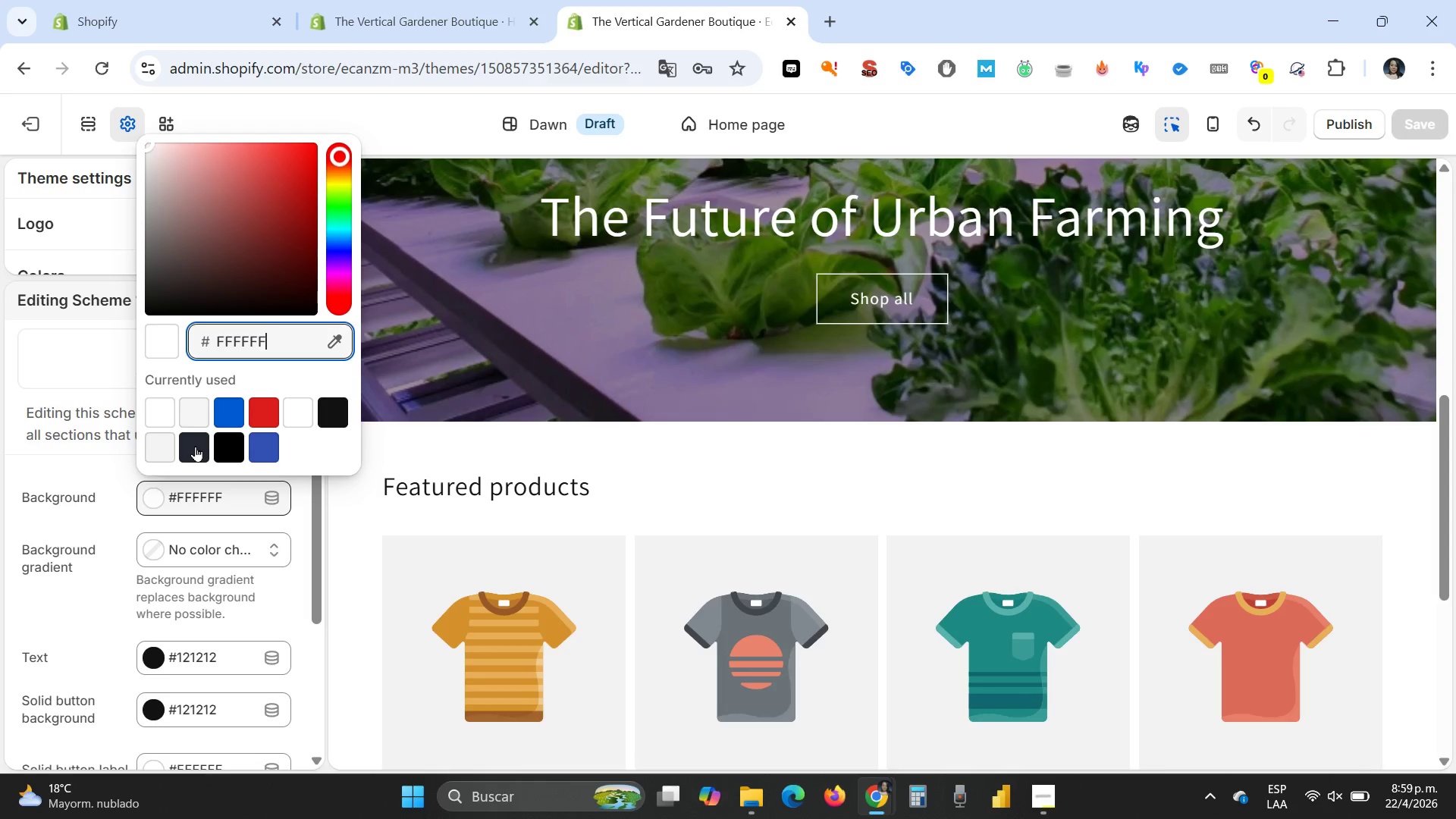 
left_click([195, 446])
 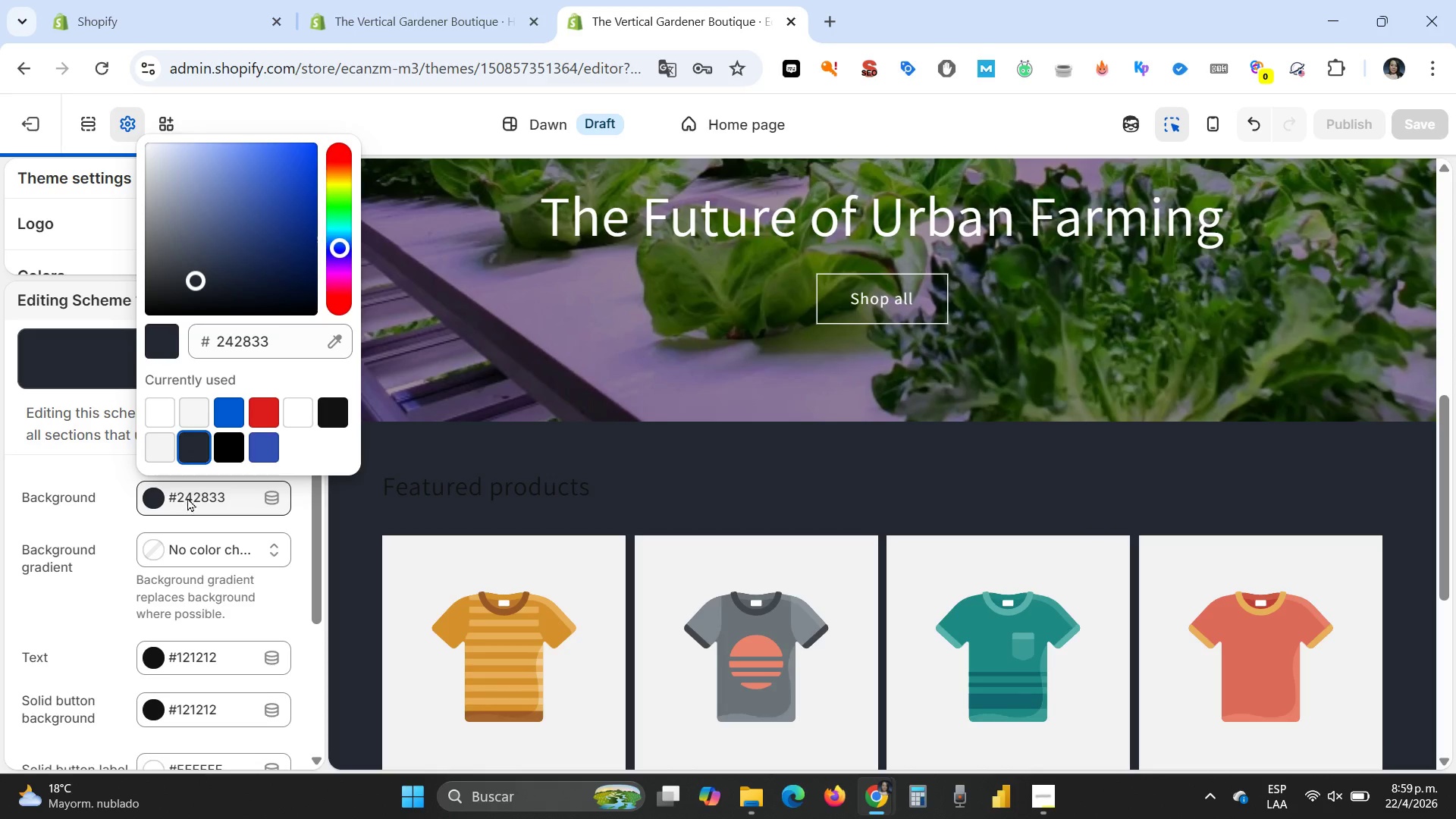 
left_click([178, 494])
 